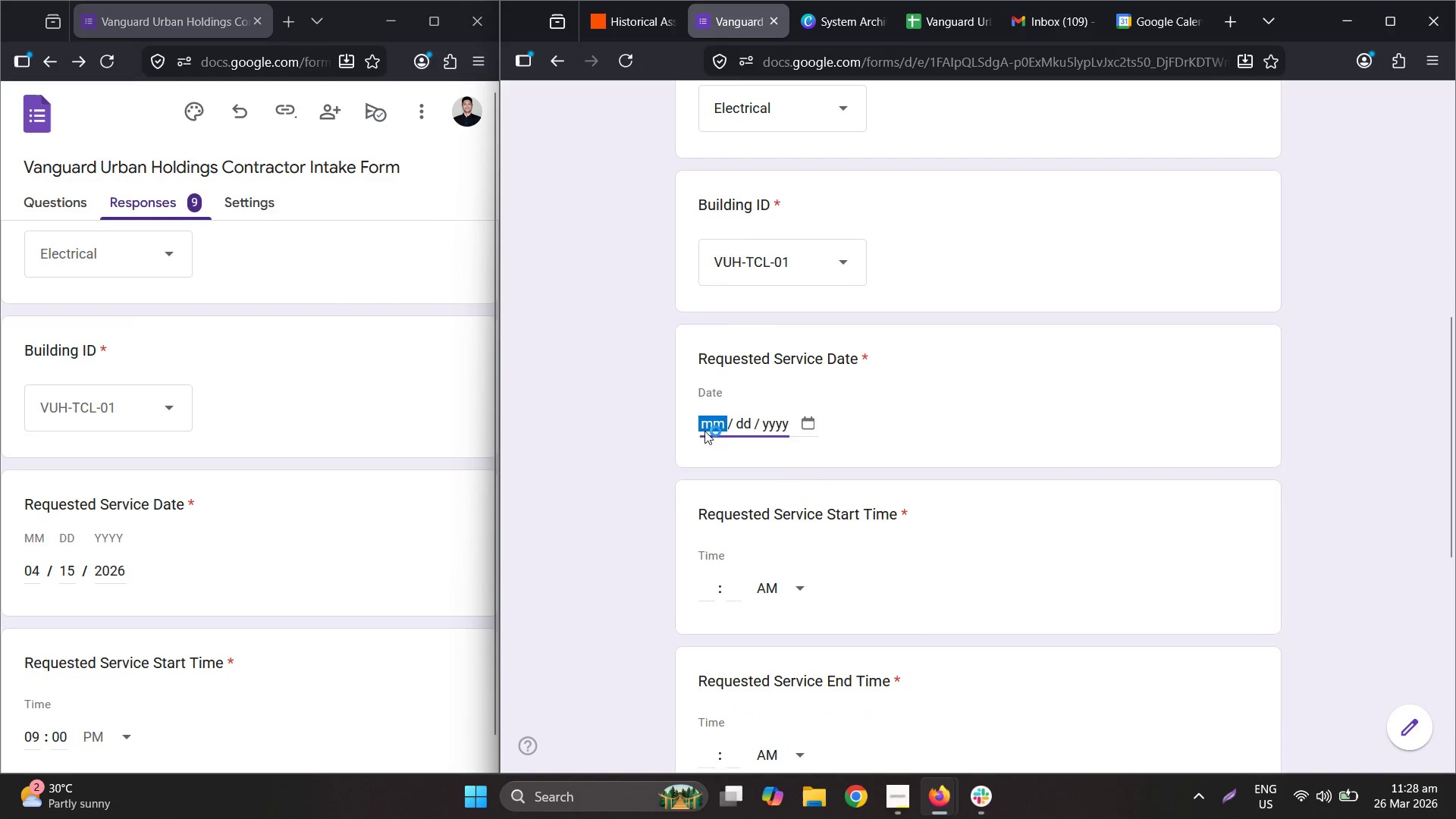 
key(Numpad0)
 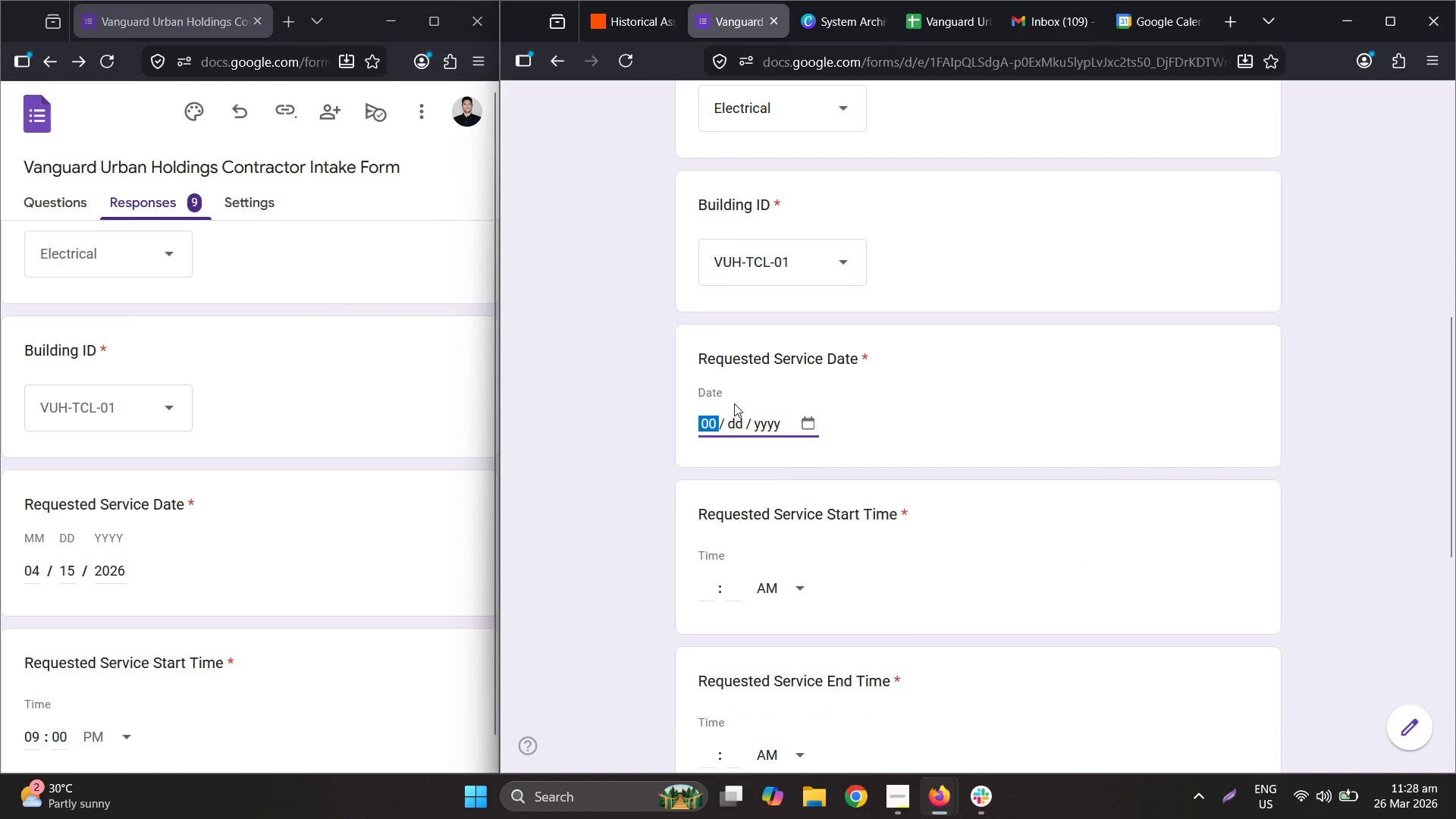 
key(Numpad4)
 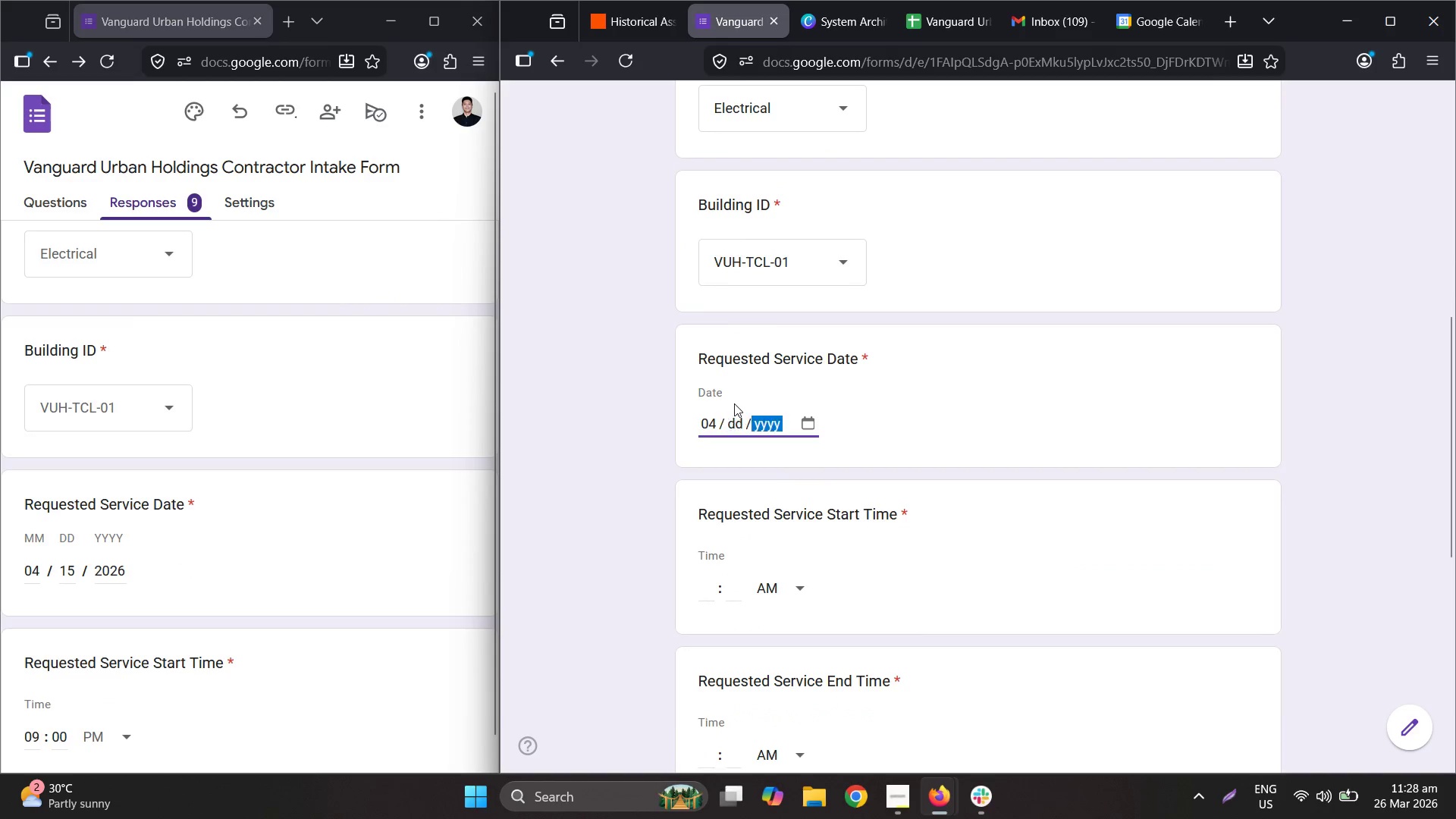 
key(Tab)
 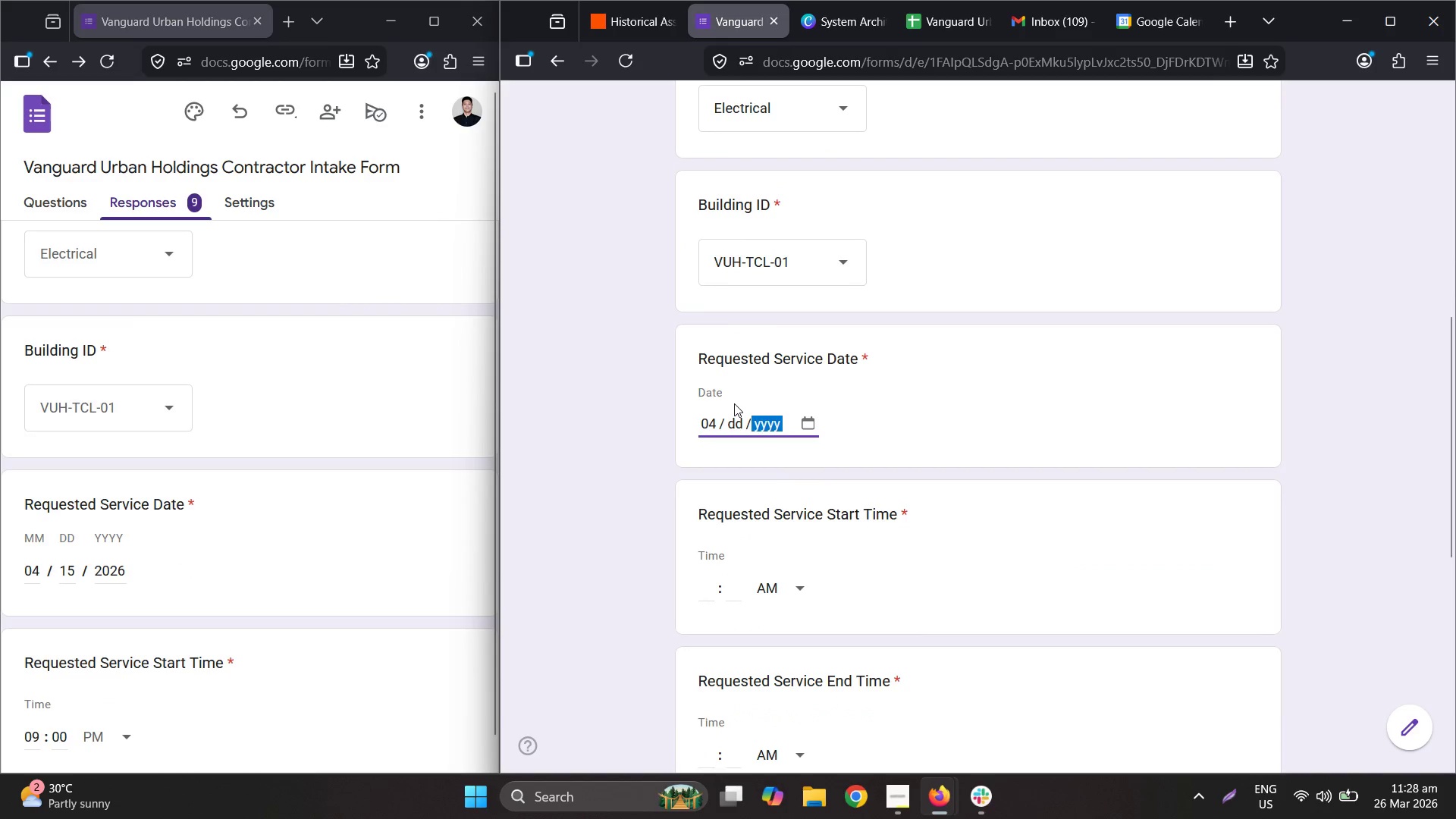 
key(Numpad1)
 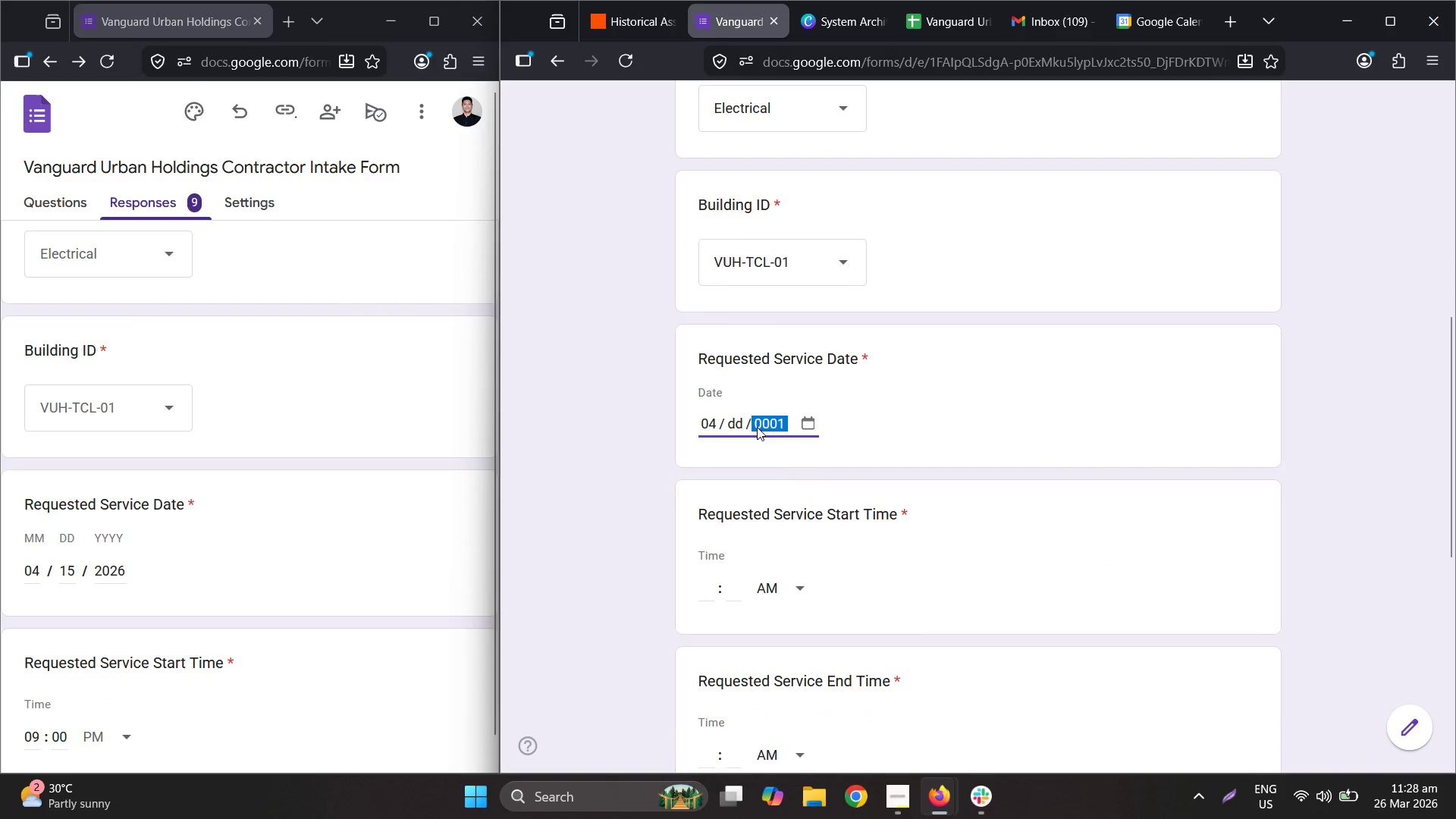 
left_click([736, 416])
 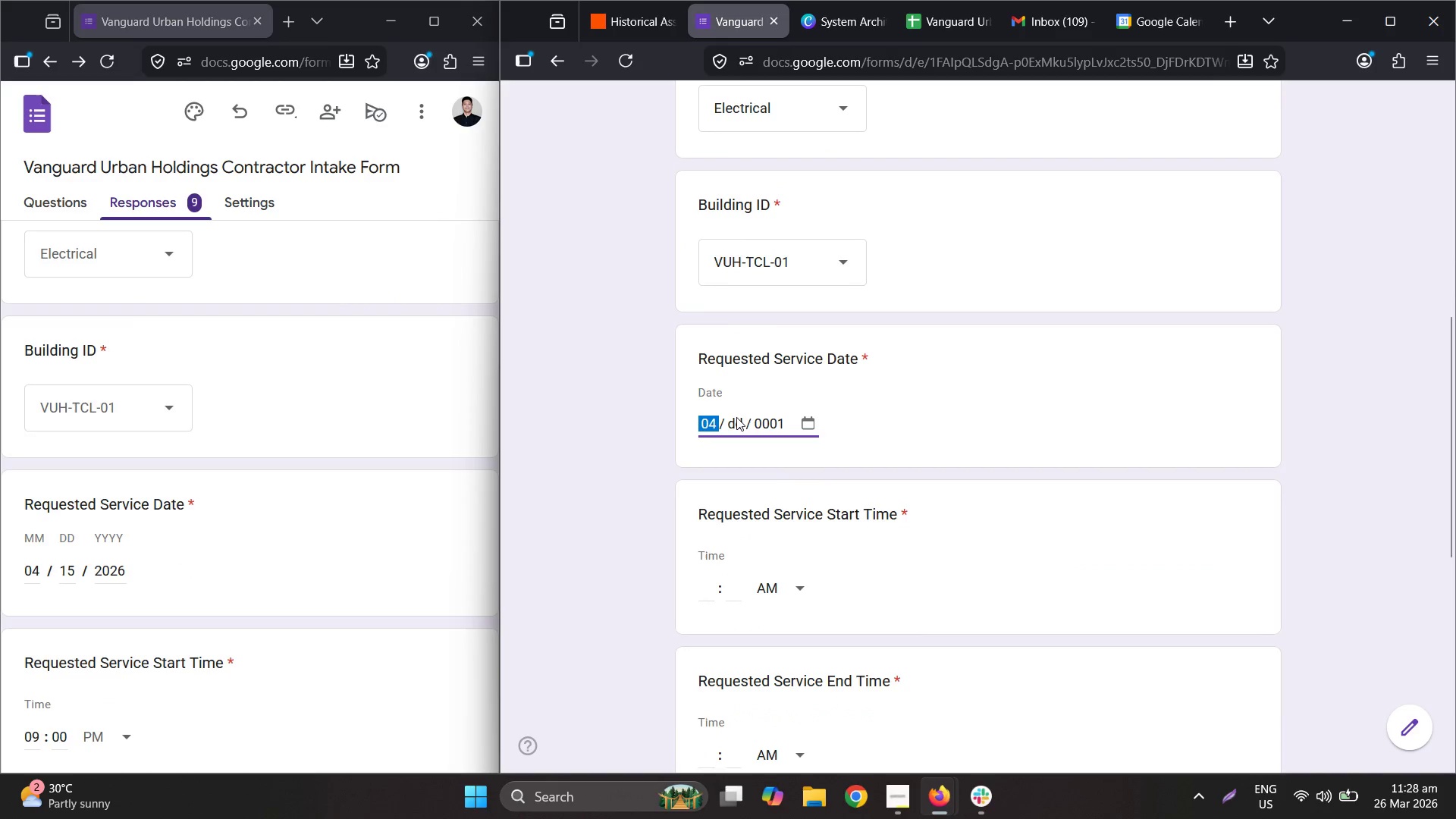 
left_click([743, 425])
 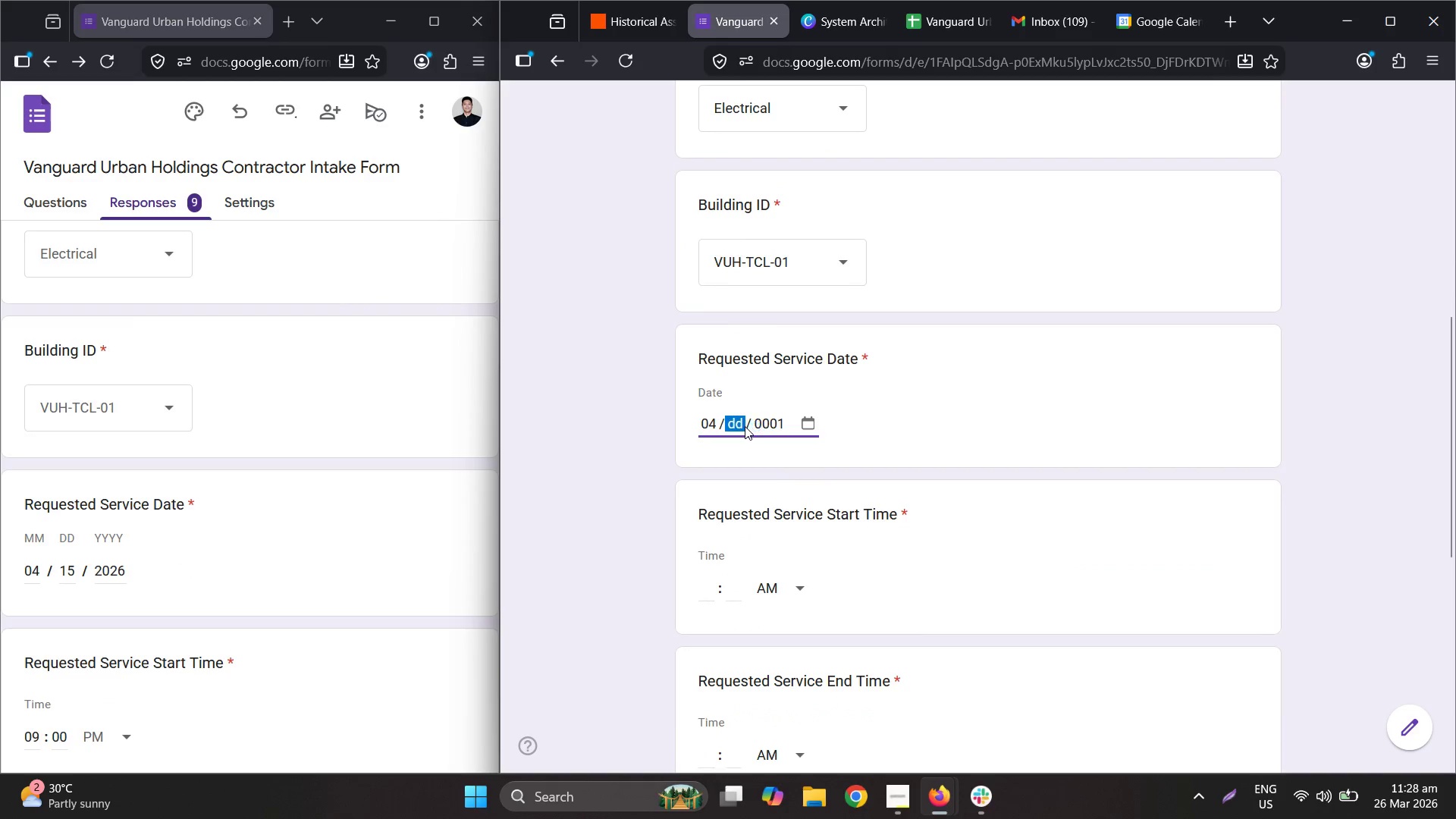 
key(Numpad1)
 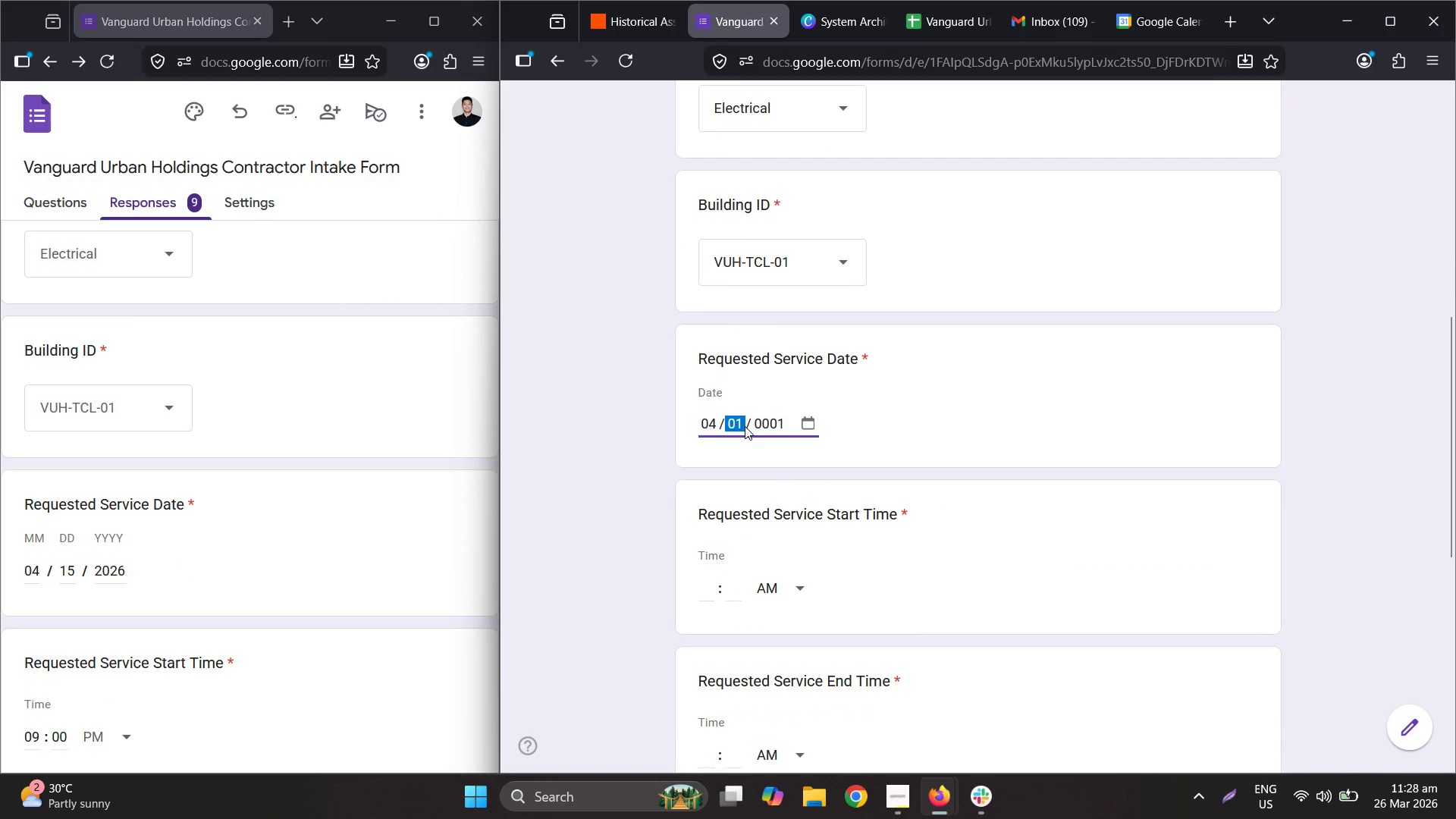 
key(Numpad5)
 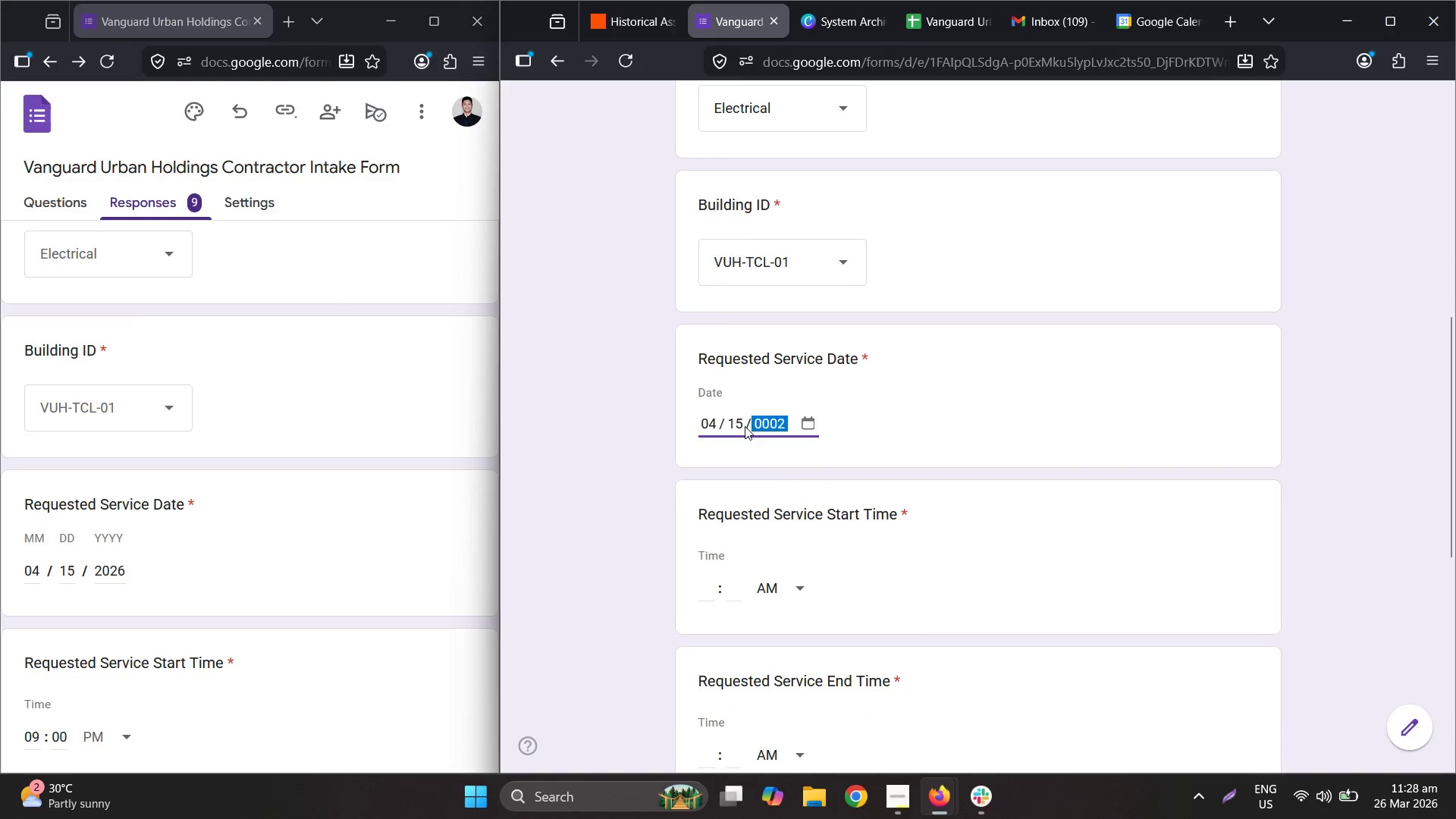 
key(Numpad2)
 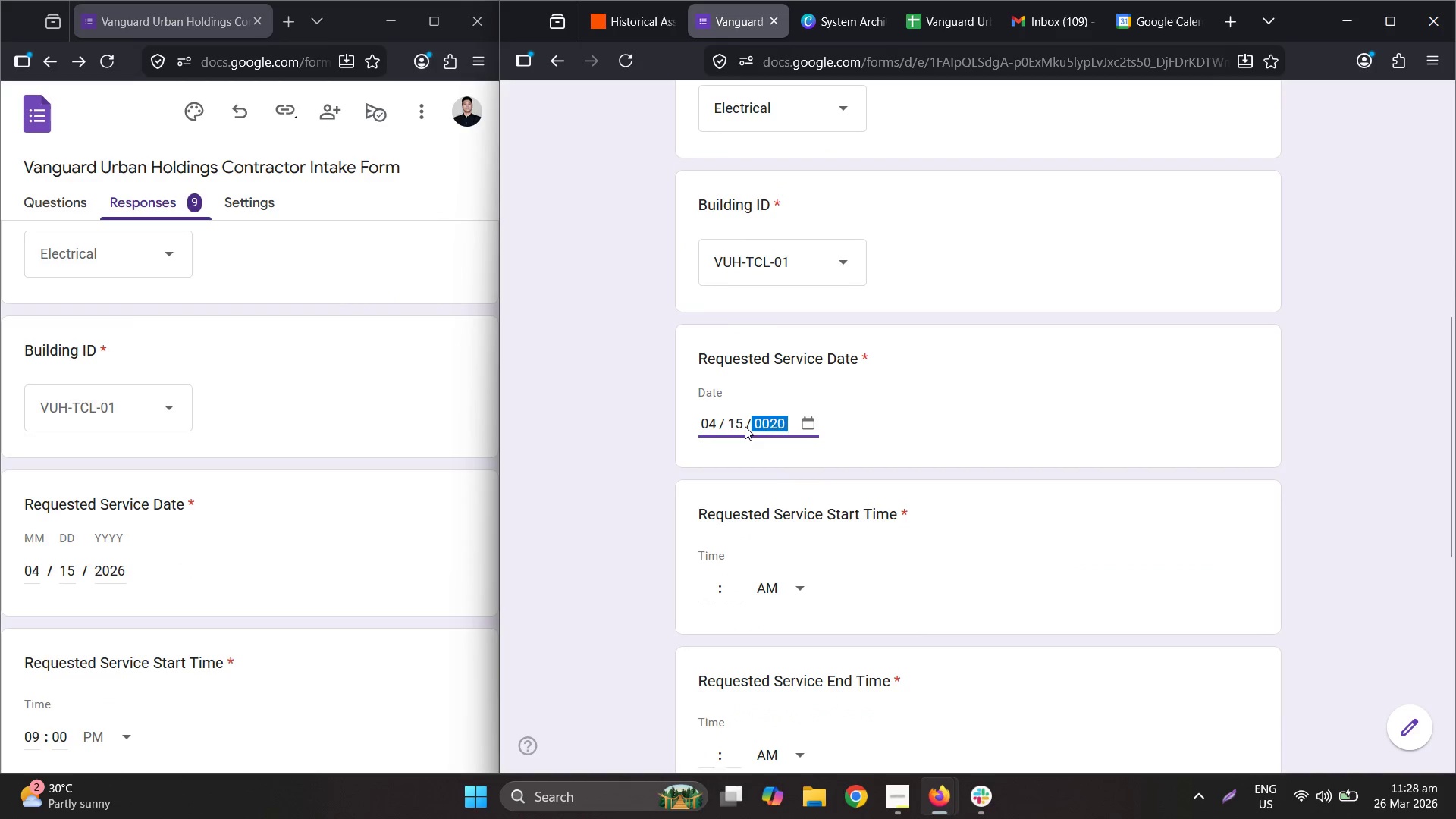 
key(Numpad0)
 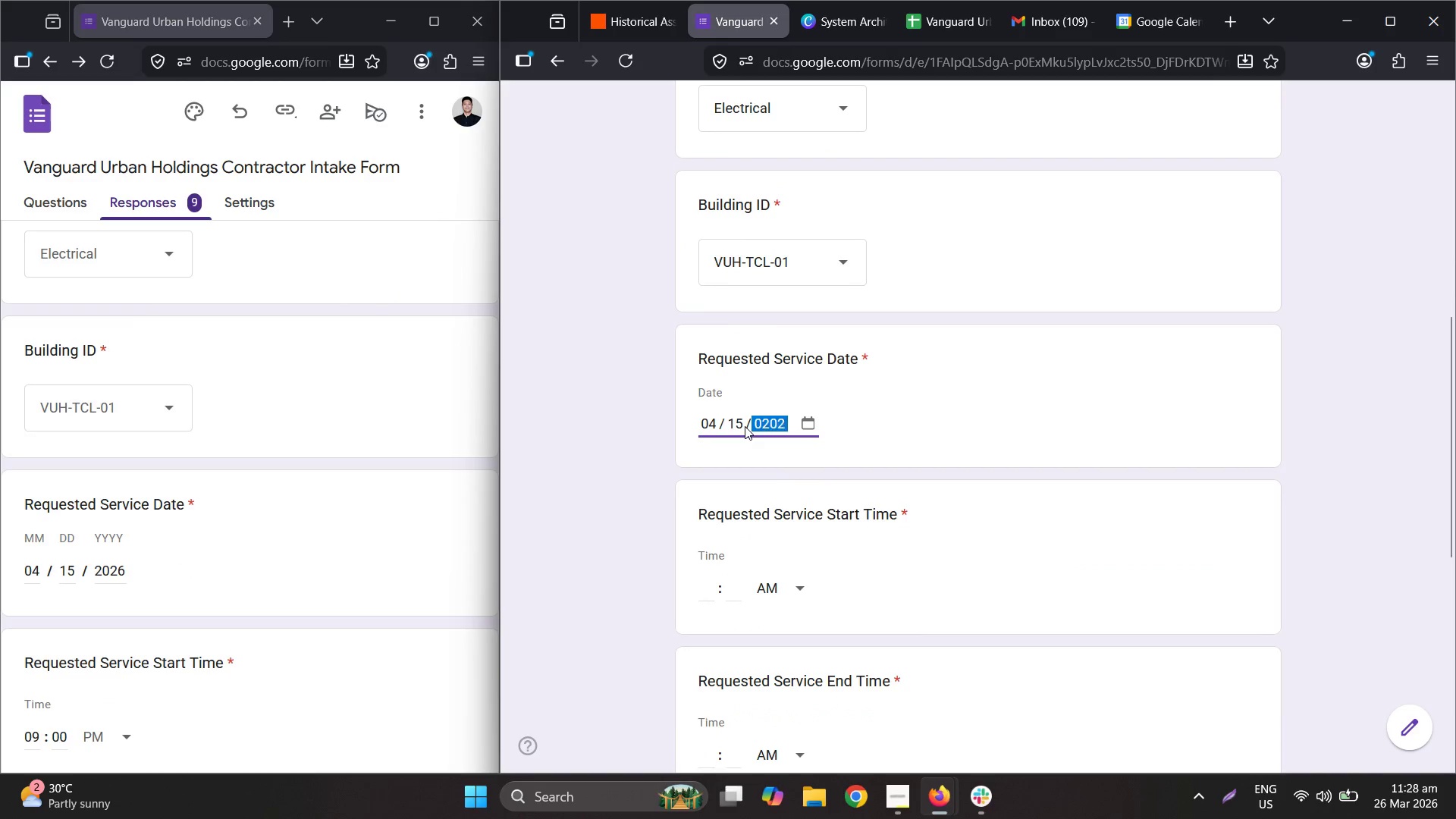 
key(Numpad2)
 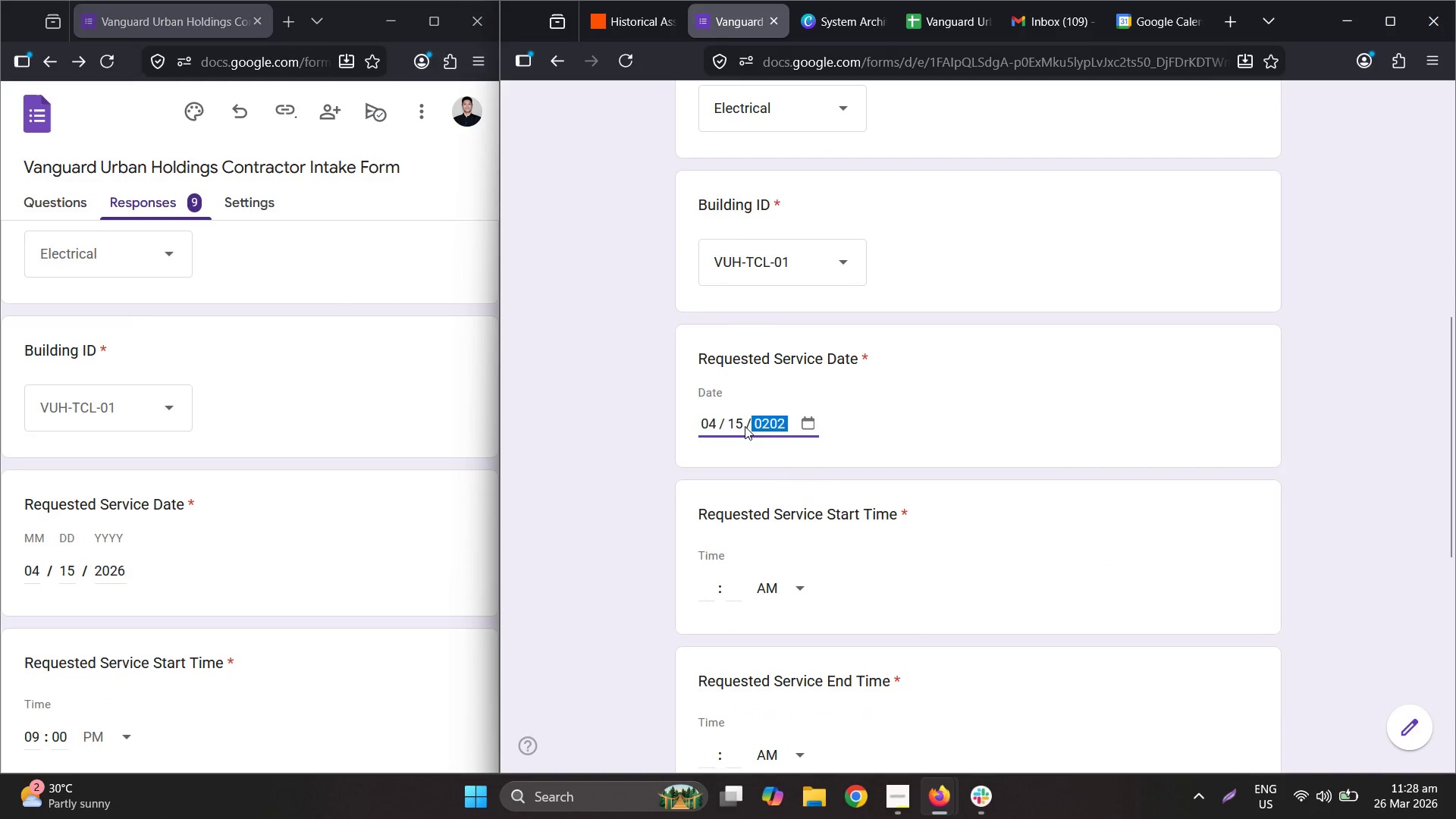 
key(Numpad6)
 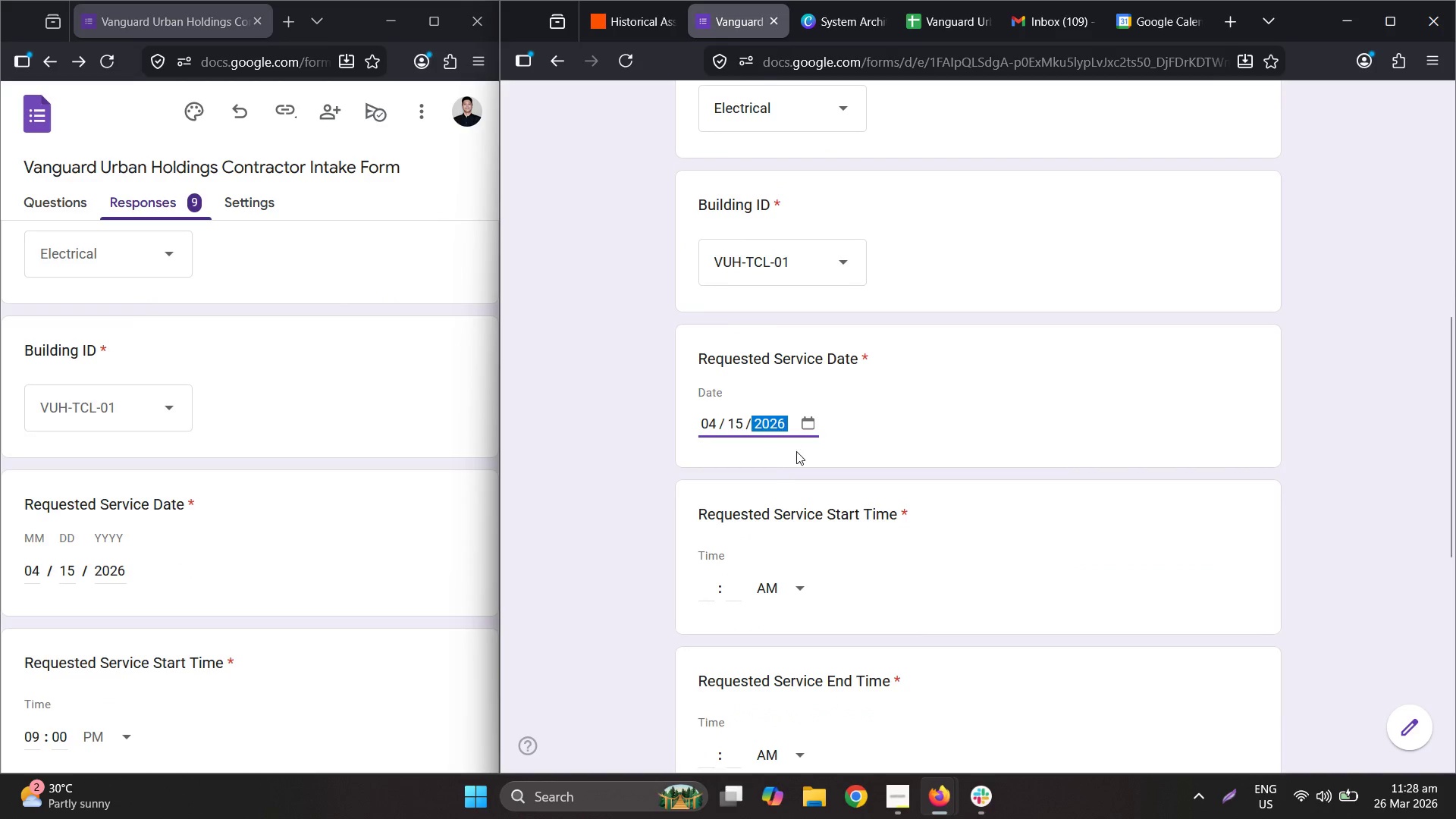 
scroll: coordinate [807, 457], scroll_direction: down, amount: 2.0
 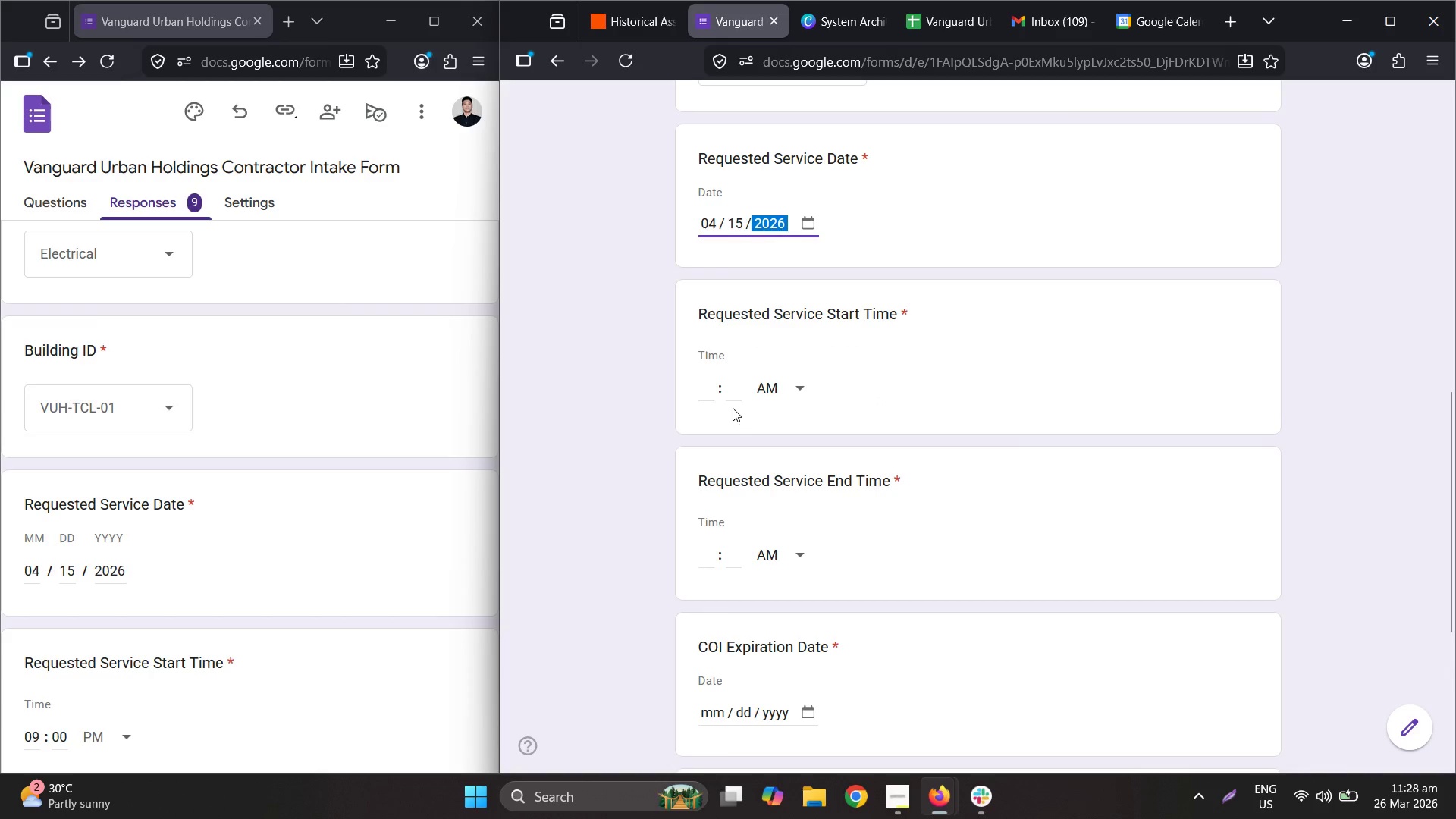 
left_click([706, 395])
 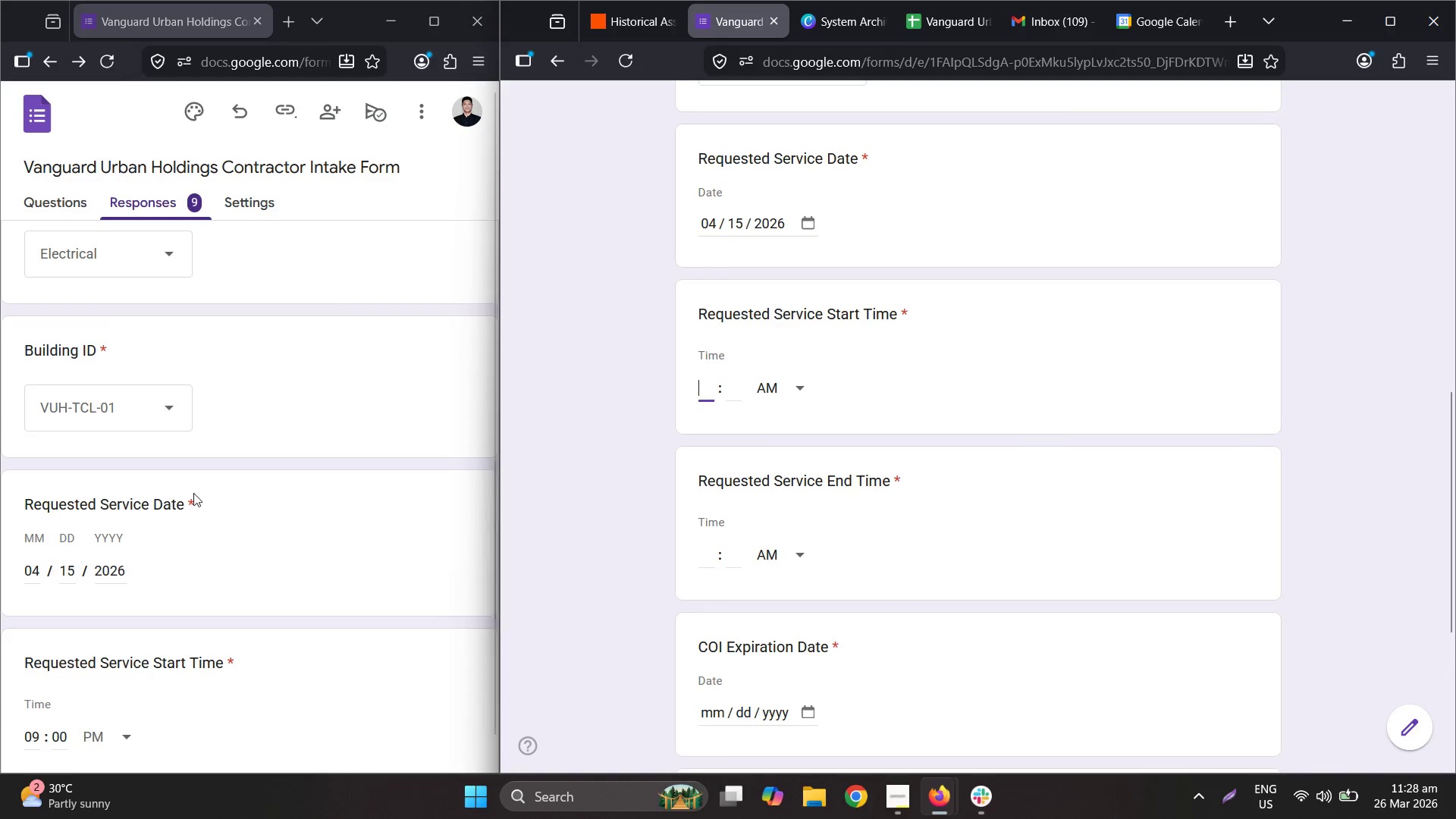 
scroll: coordinate [193, 493], scroll_direction: down, amount: 2.0
 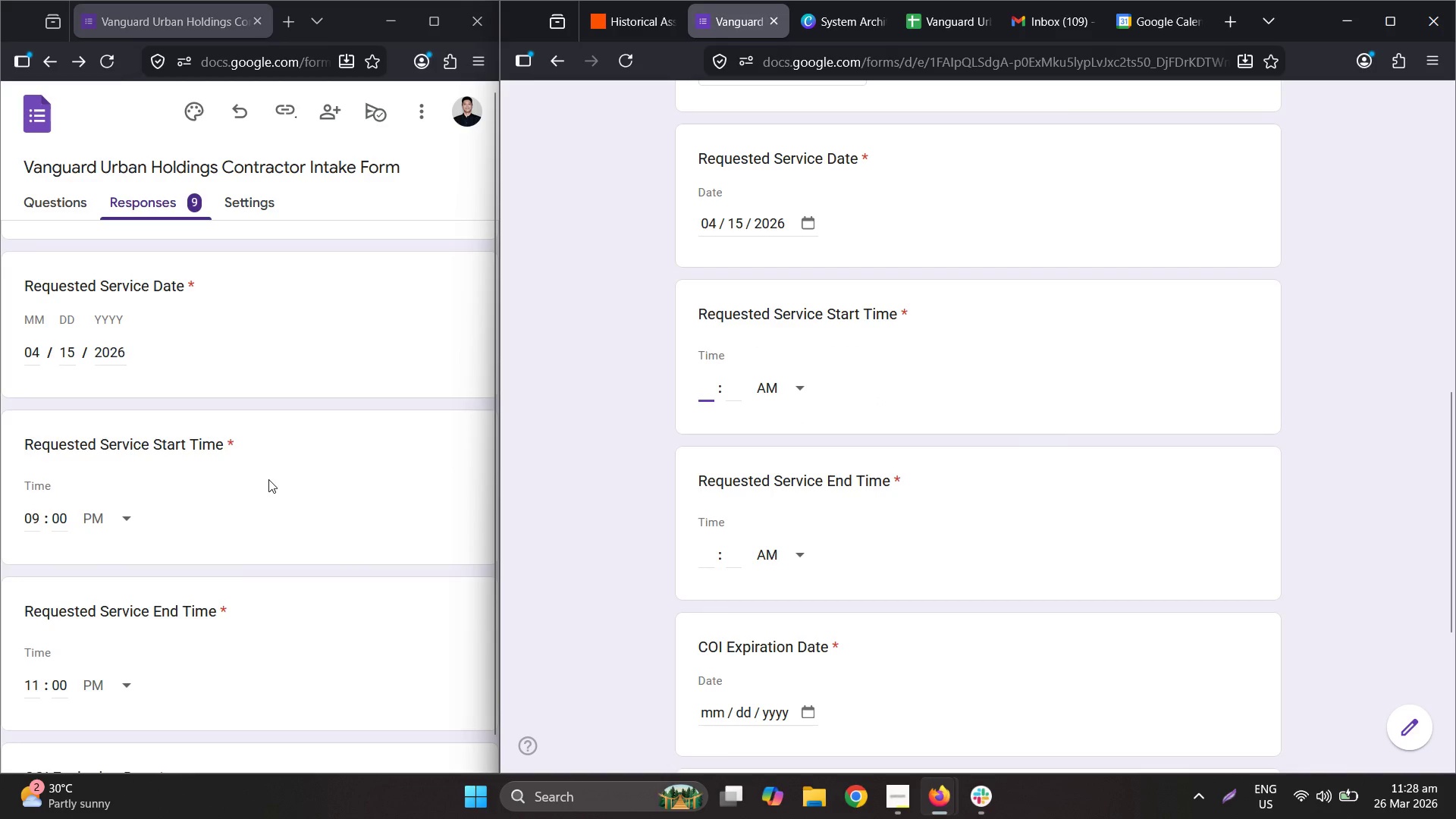 
key(Numpad9)
 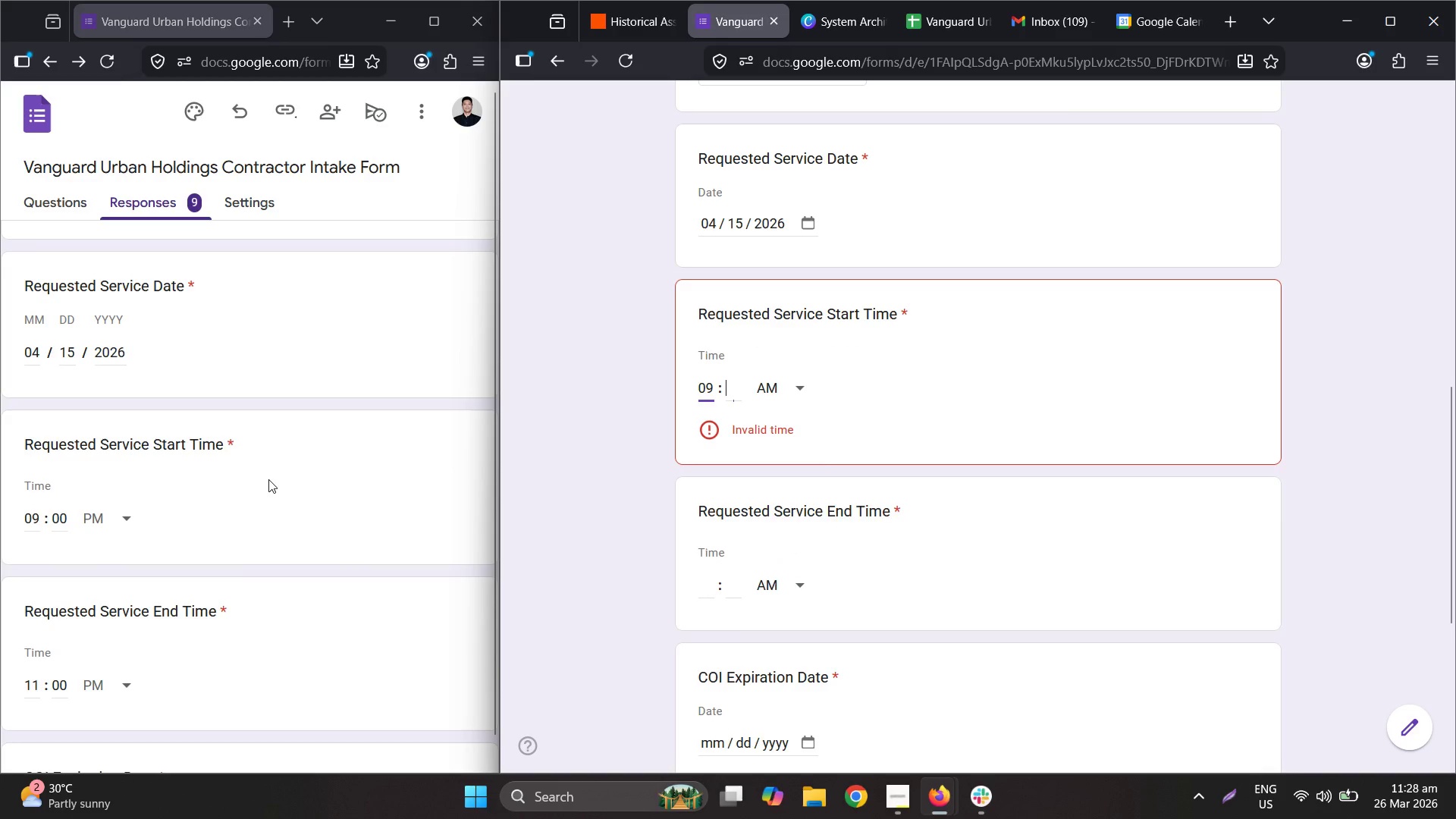 
key(Tab)
 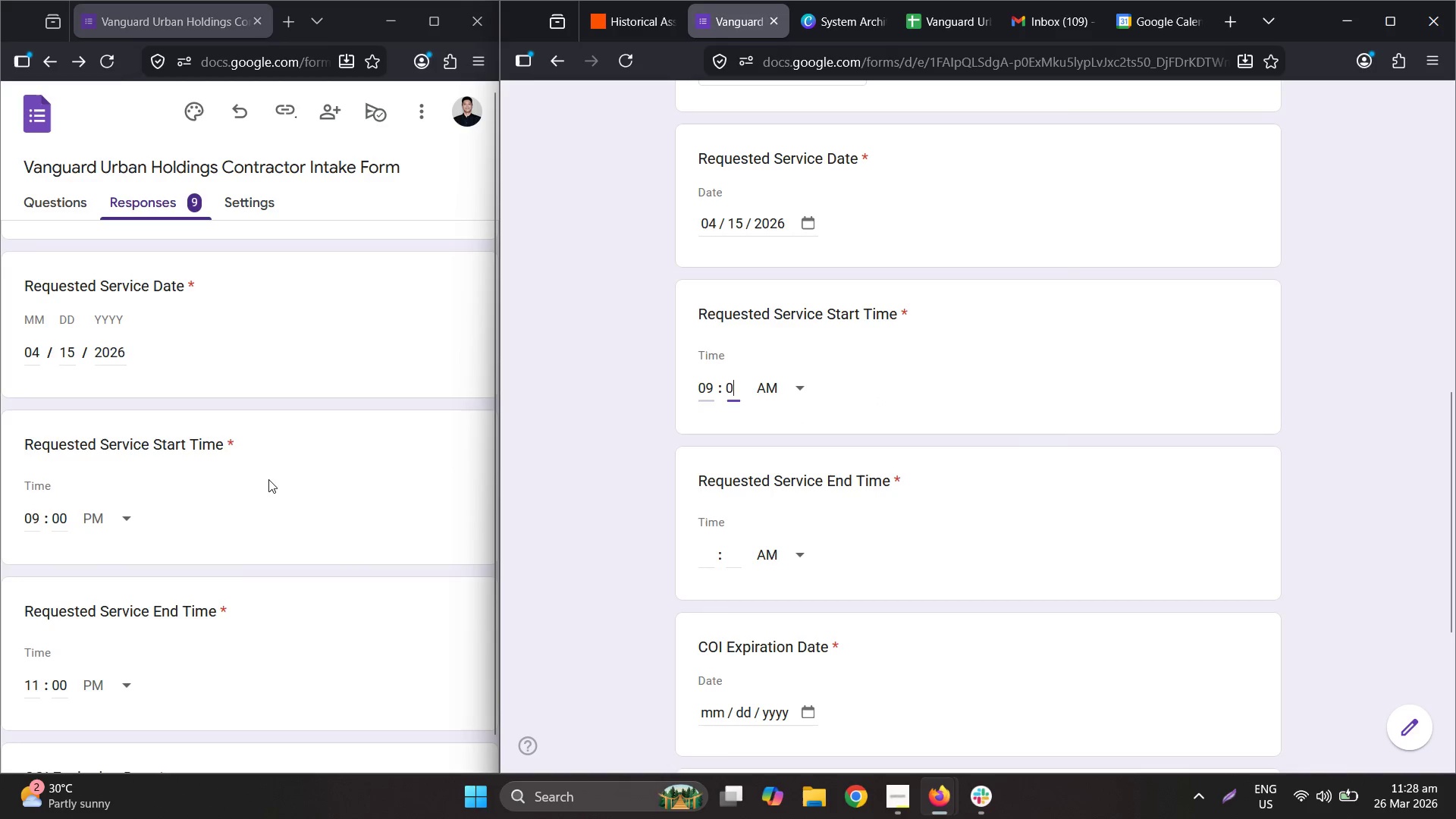 
key(Numpad0)
 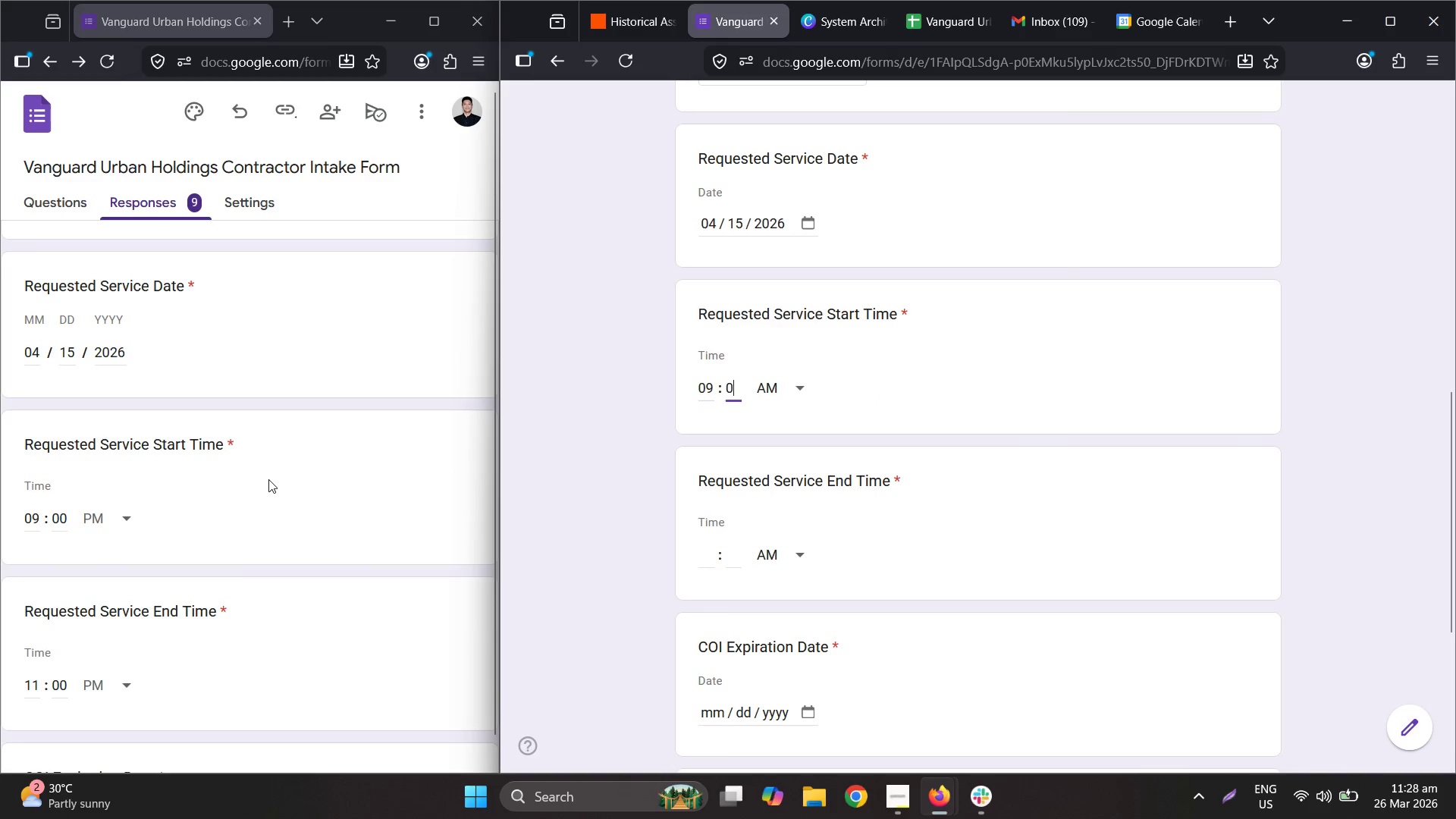 
key(Numpad0)
 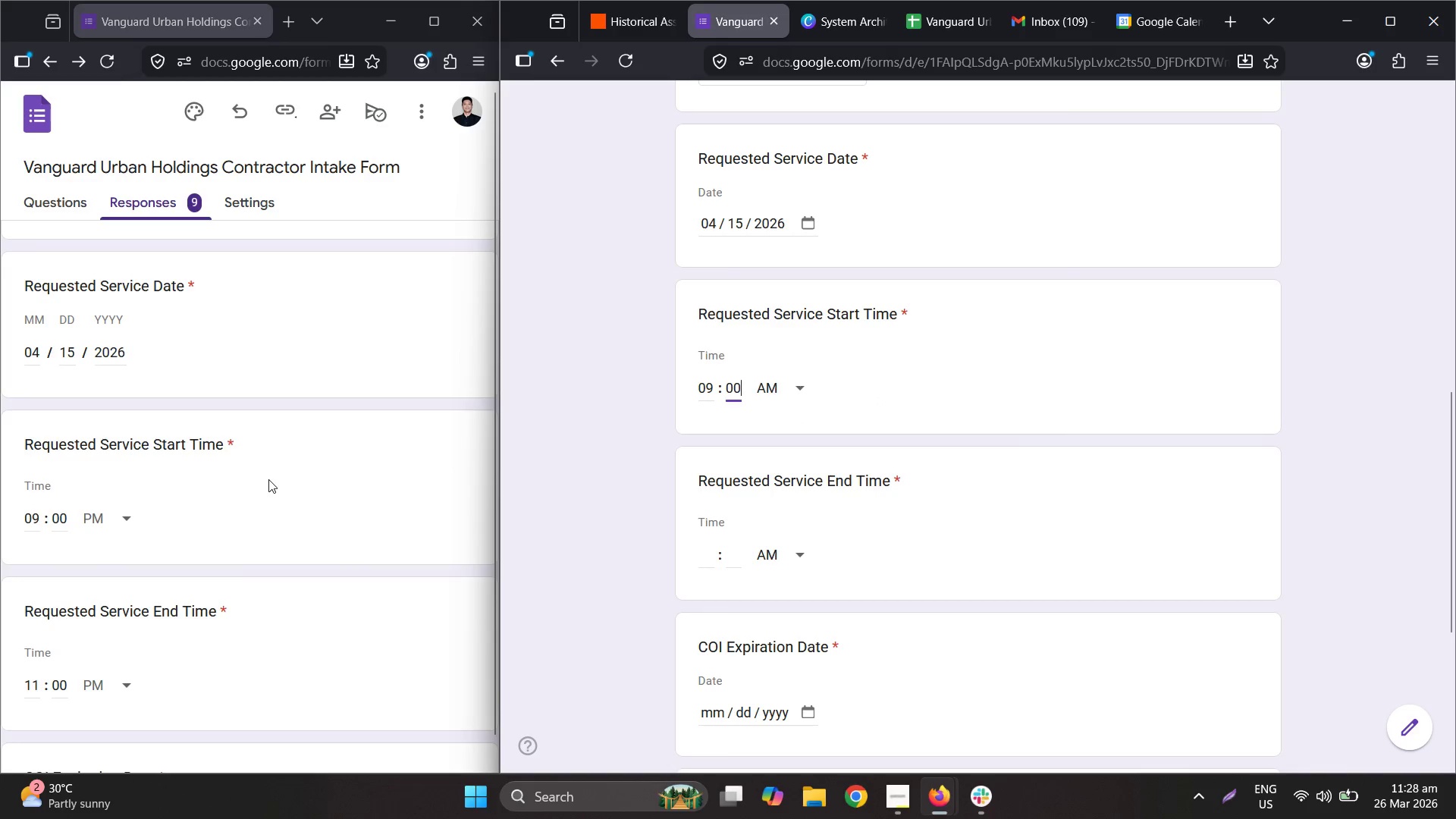 
key(Tab)
 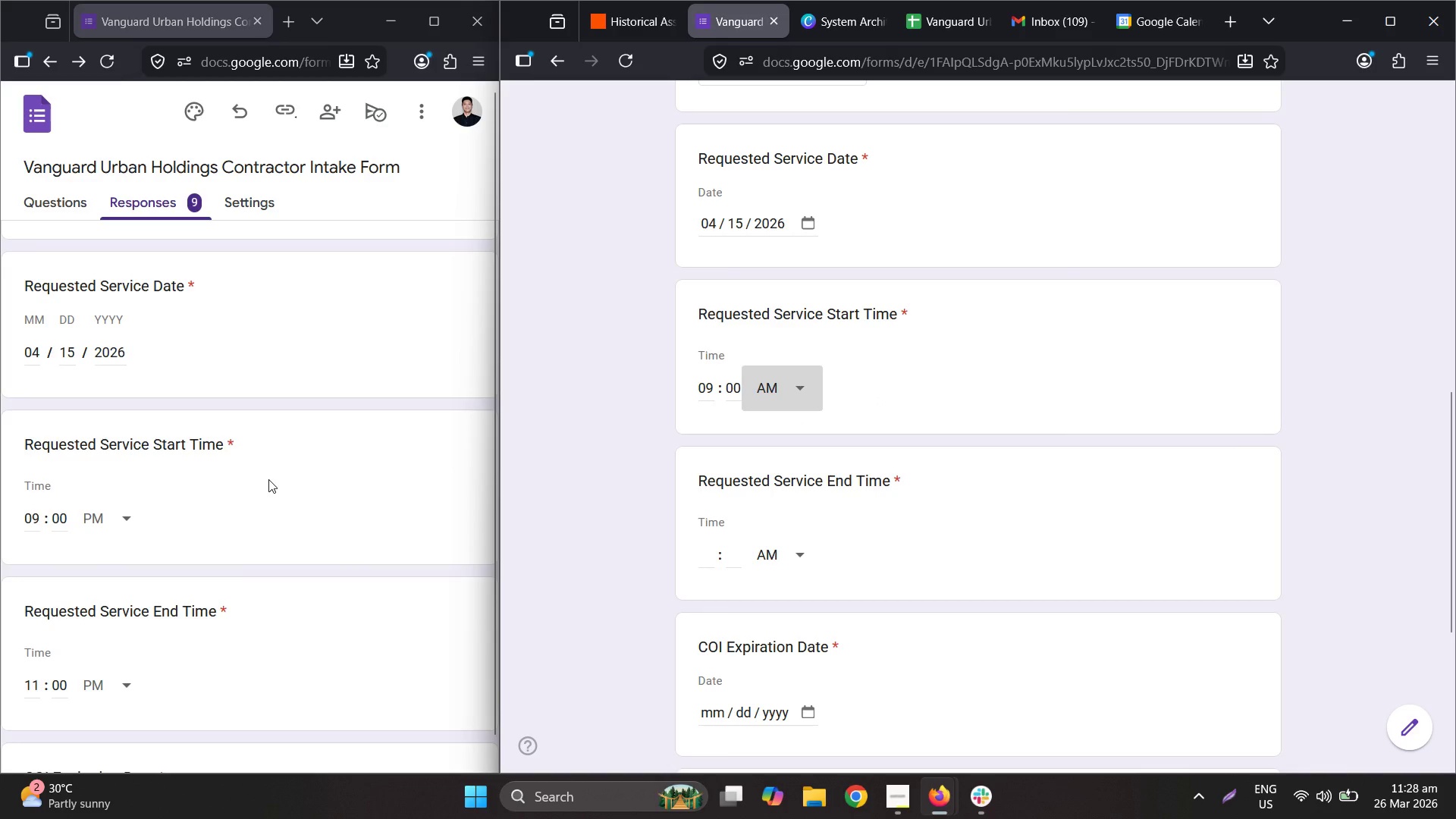 
key(P)
 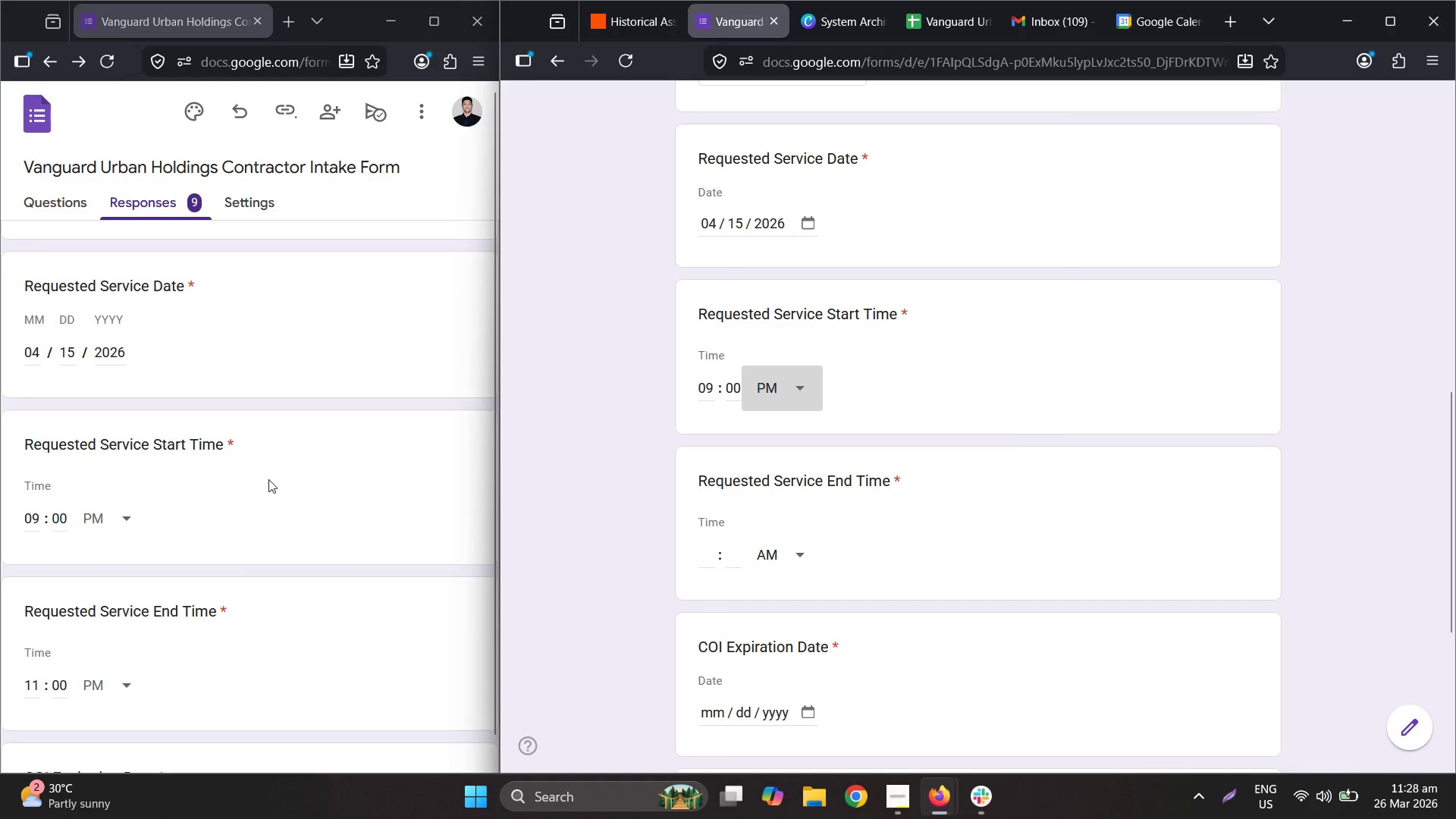 
key(Tab)
 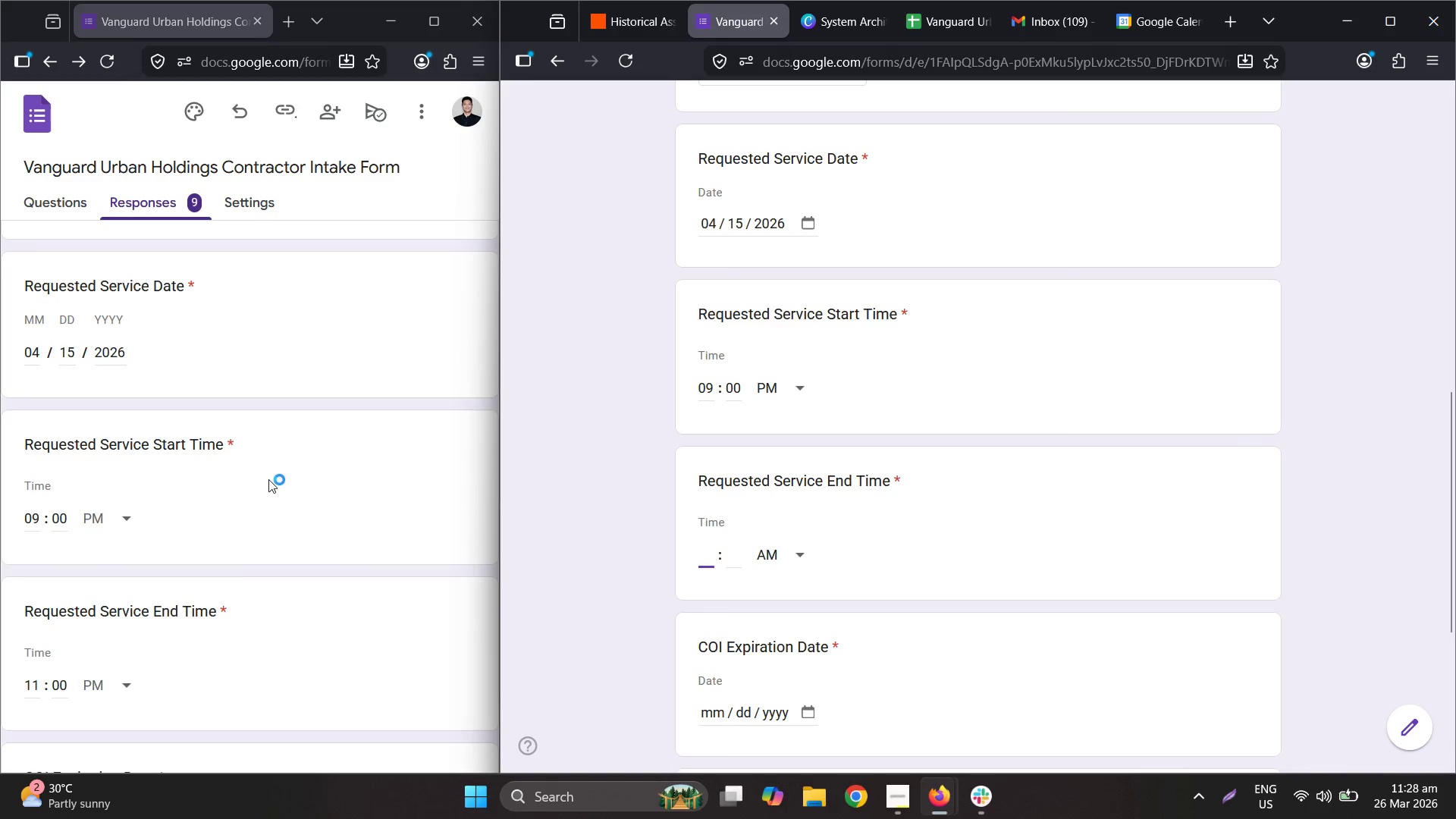 
key(Numpad1)
 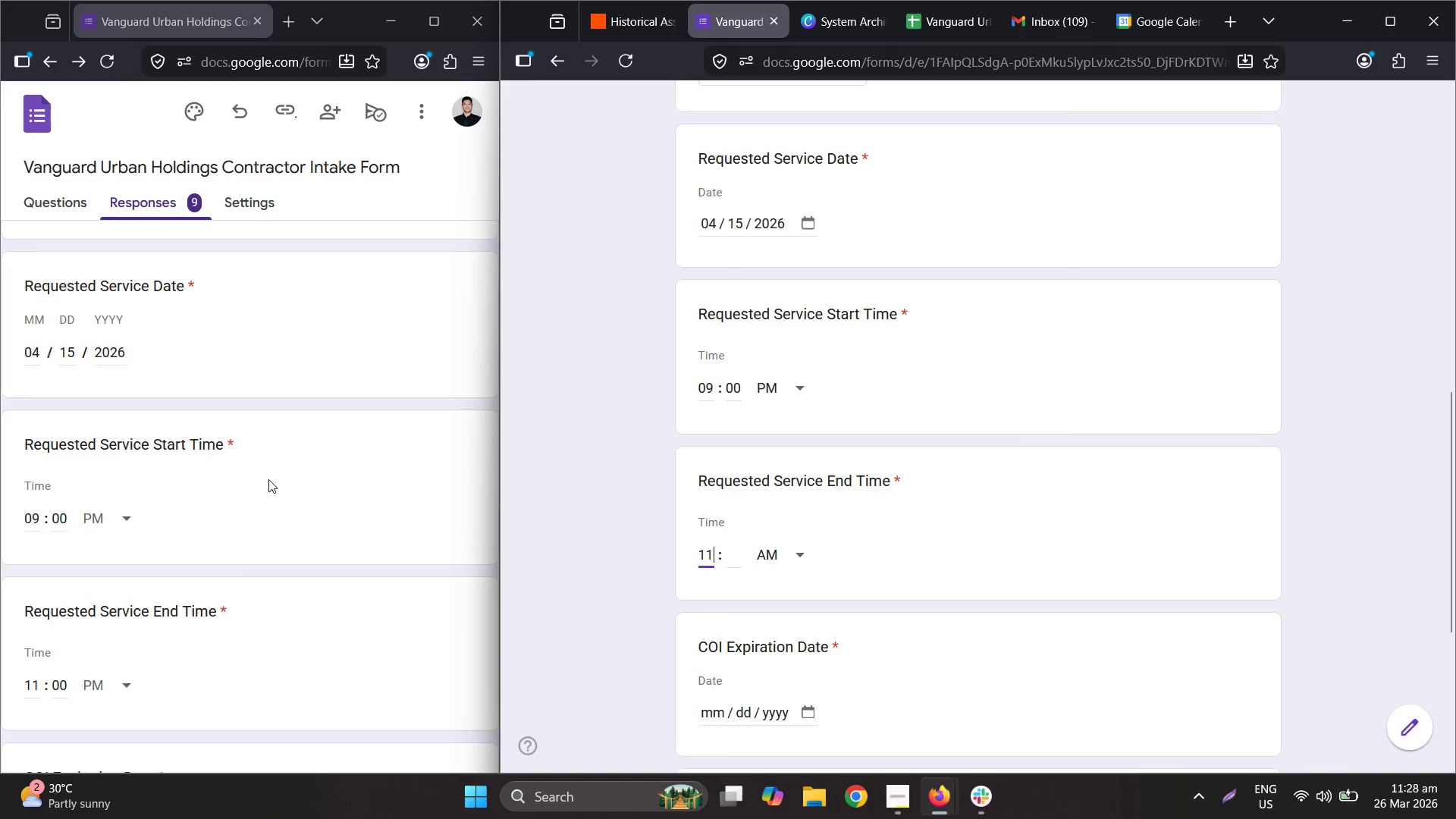 
key(Numpad1)
 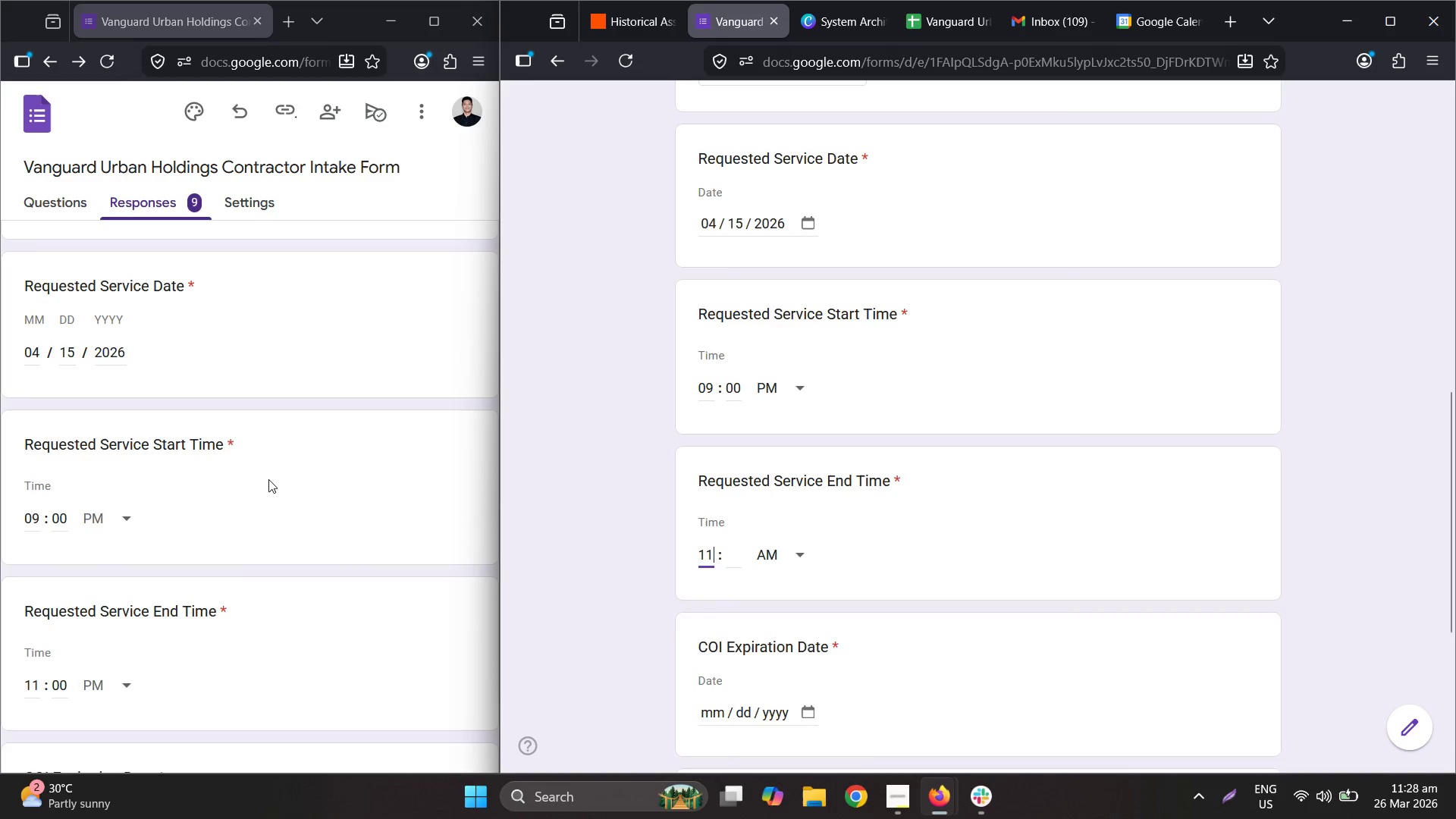 
key(Tab)
 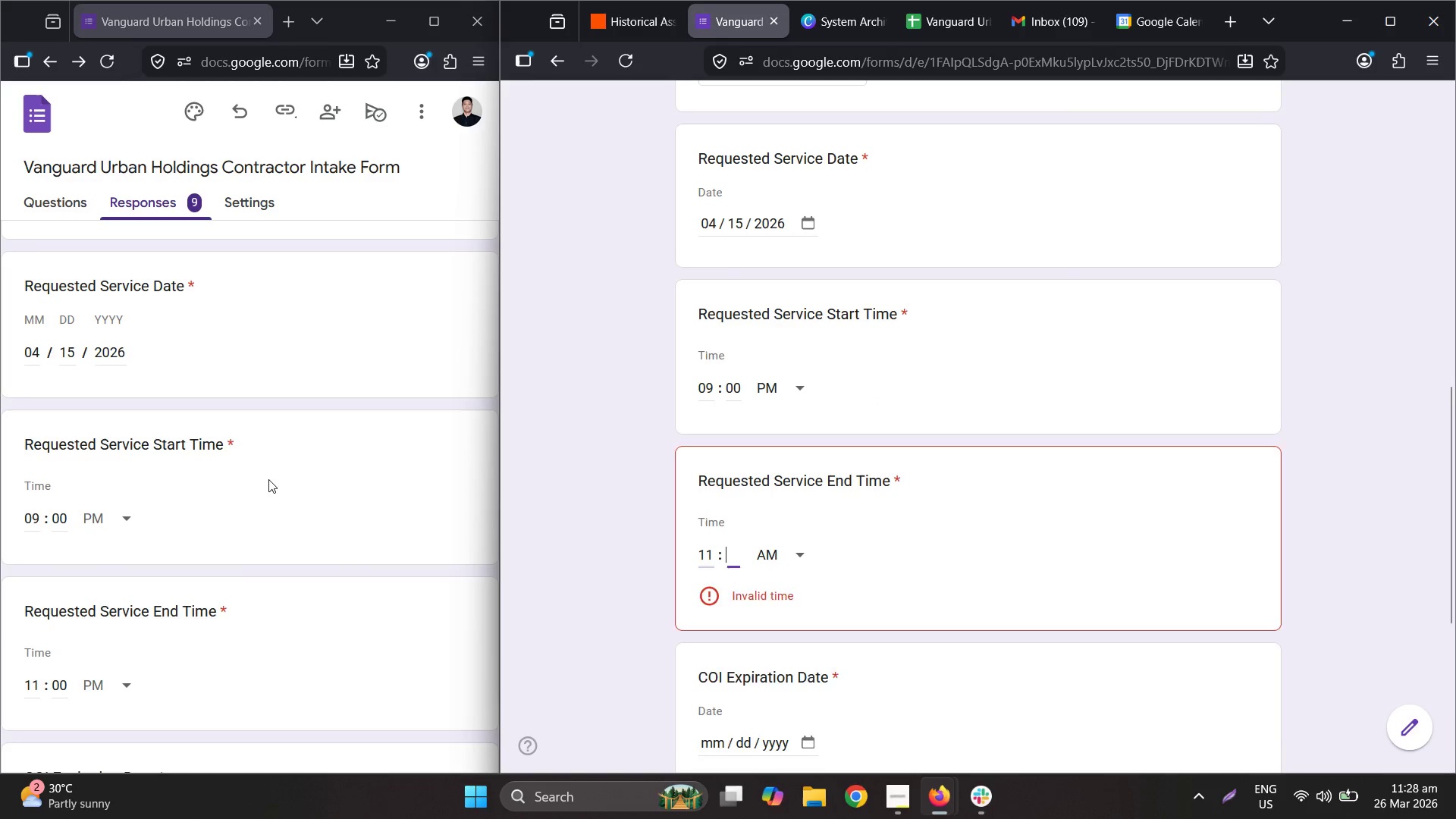 
key(Numpad0)
 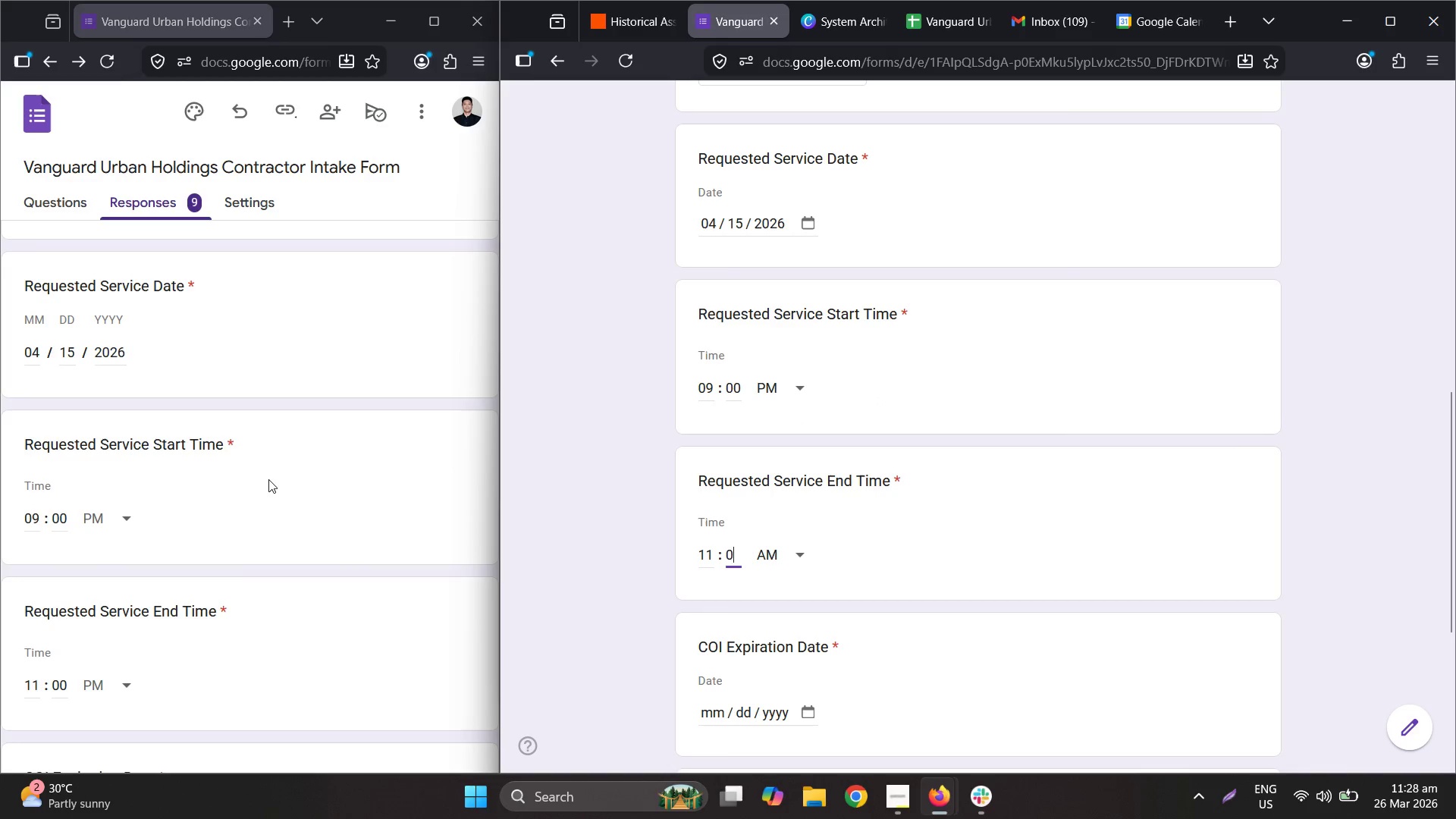 
key(Numpad0)
 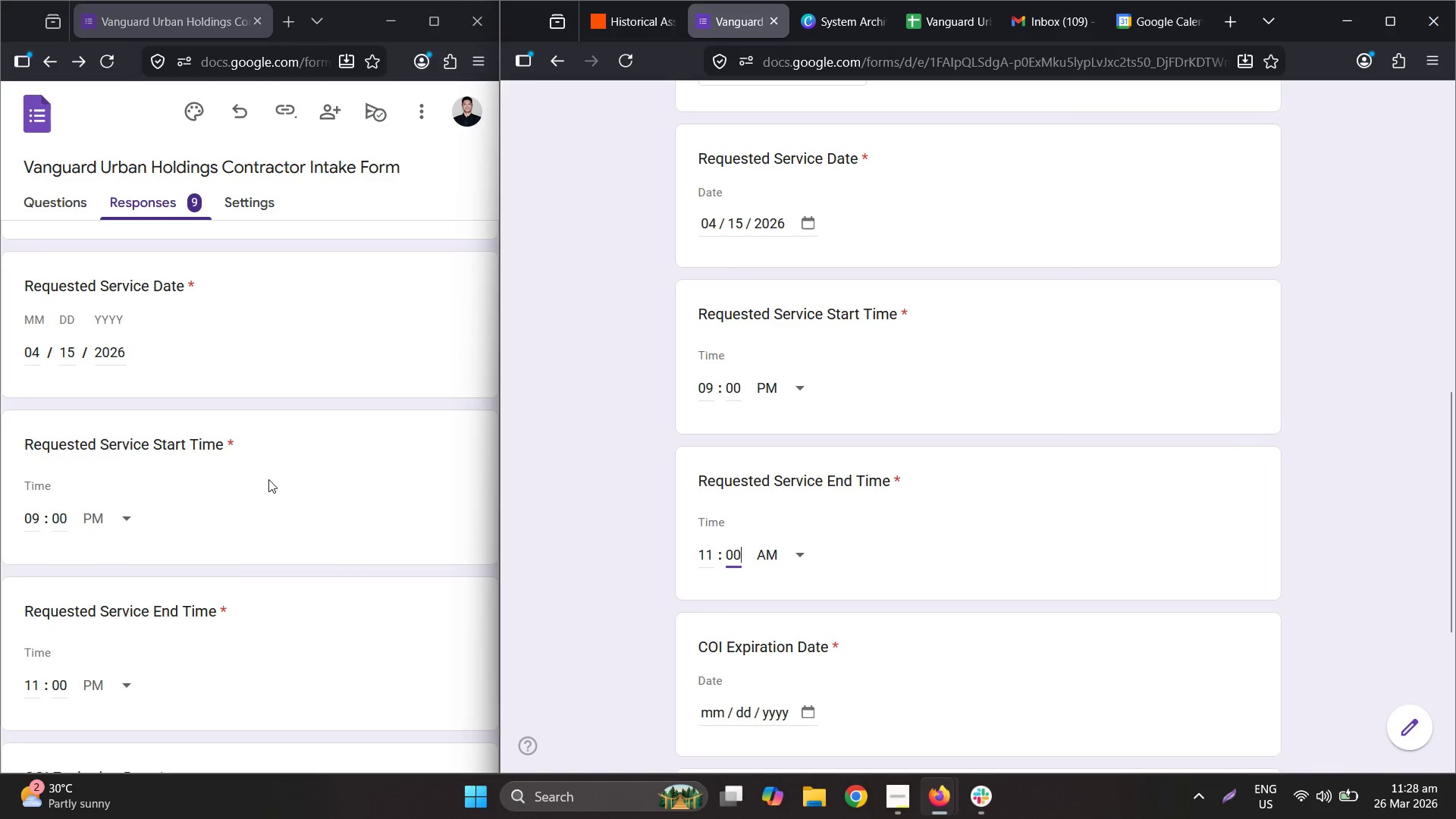 
key(Tab)
 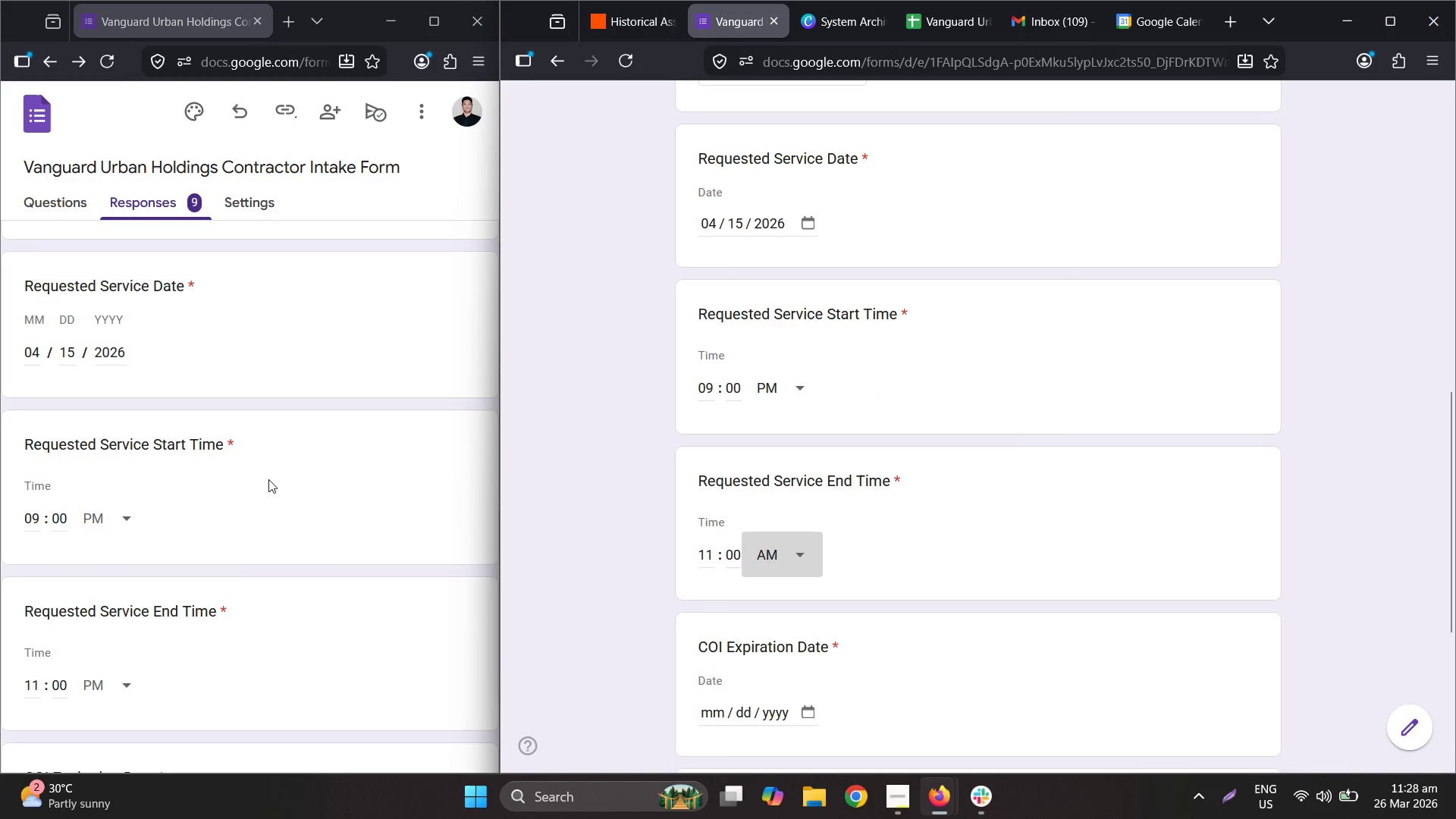 
key(P)
 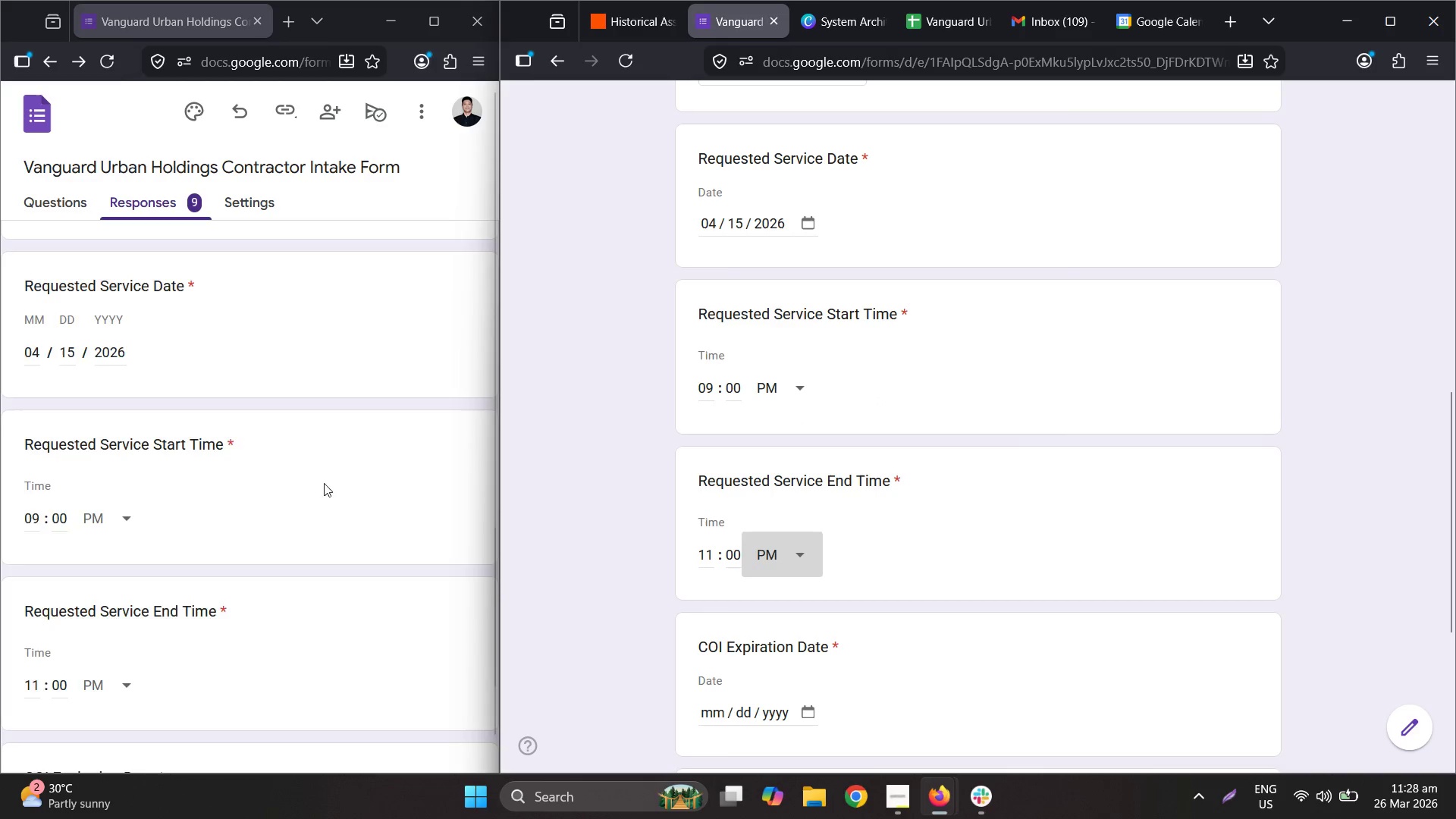 
scroll: coordinate [1050, 497], scroll_direction: down, amount: 6.0
 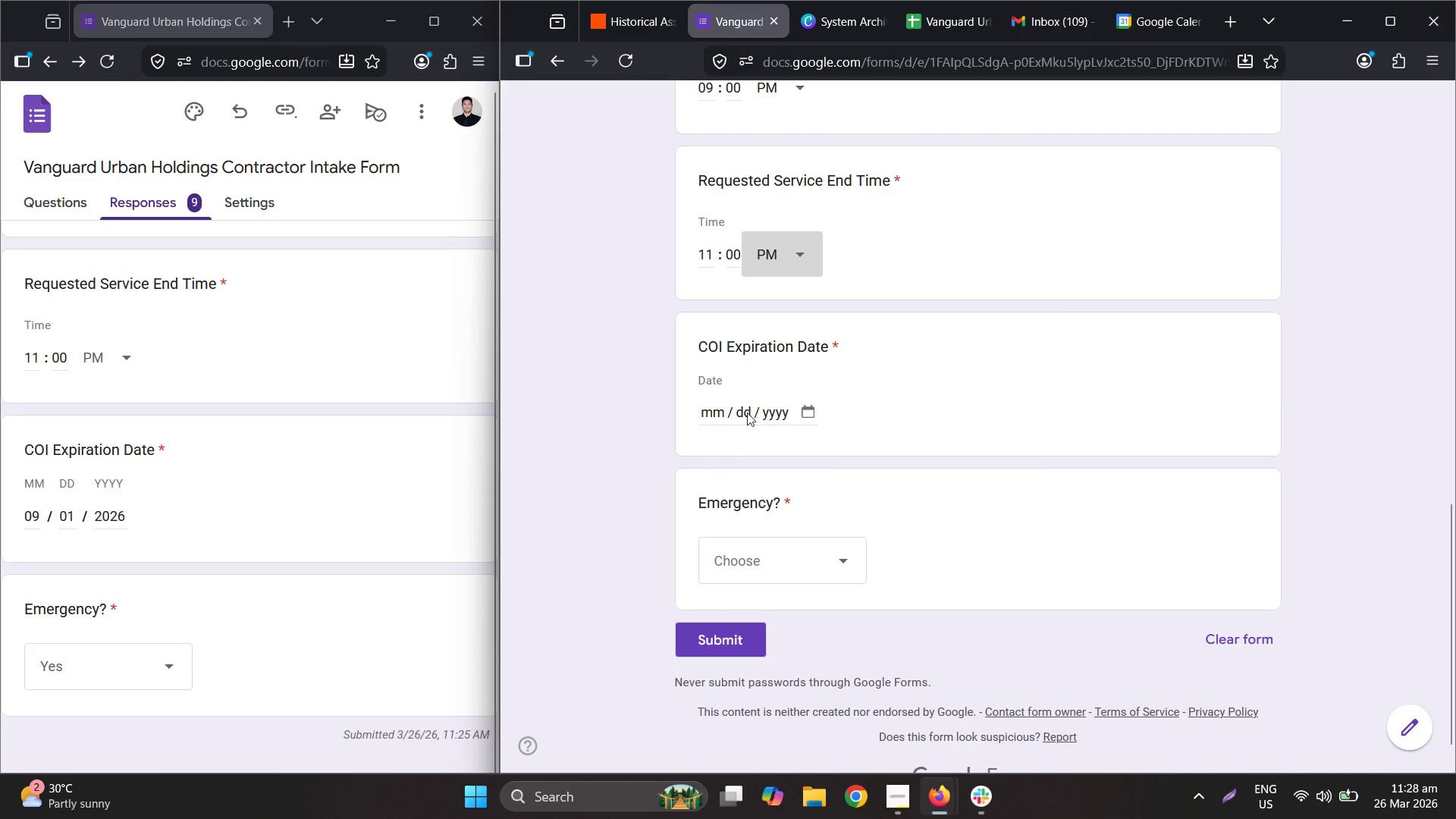 
left_click([704, 408])
 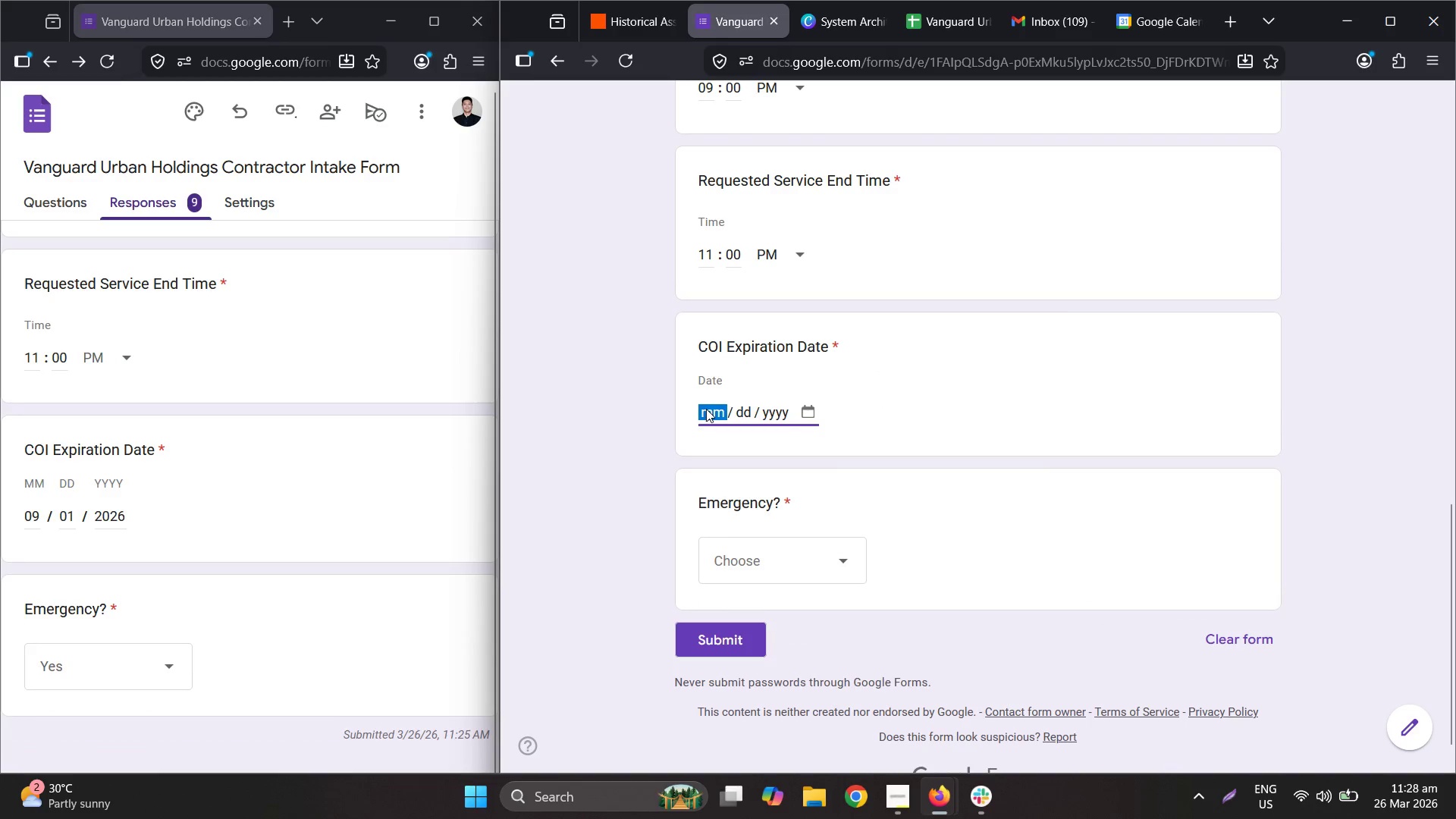 
key(Numpad0)
 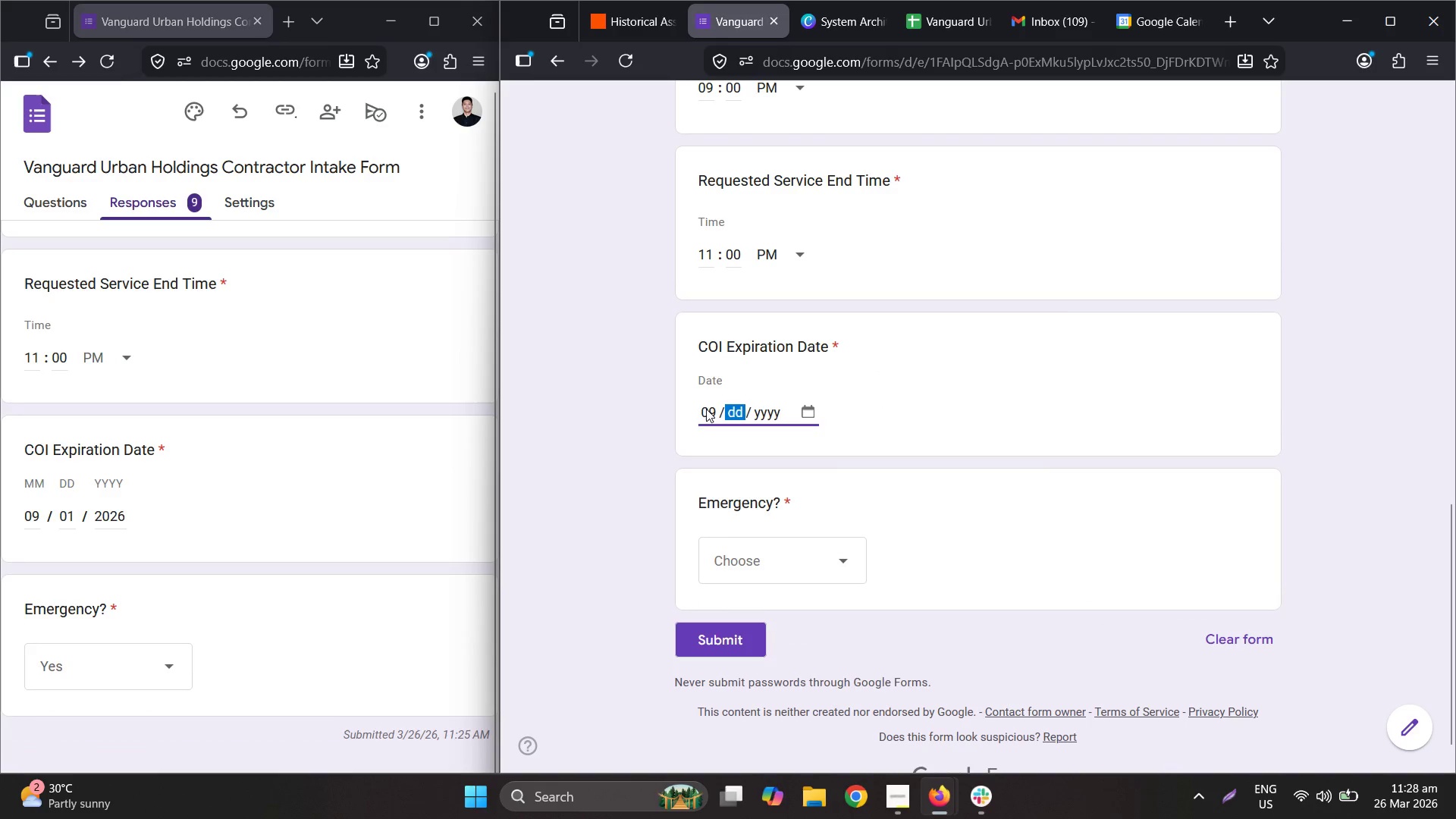 
key(Numpad9)
 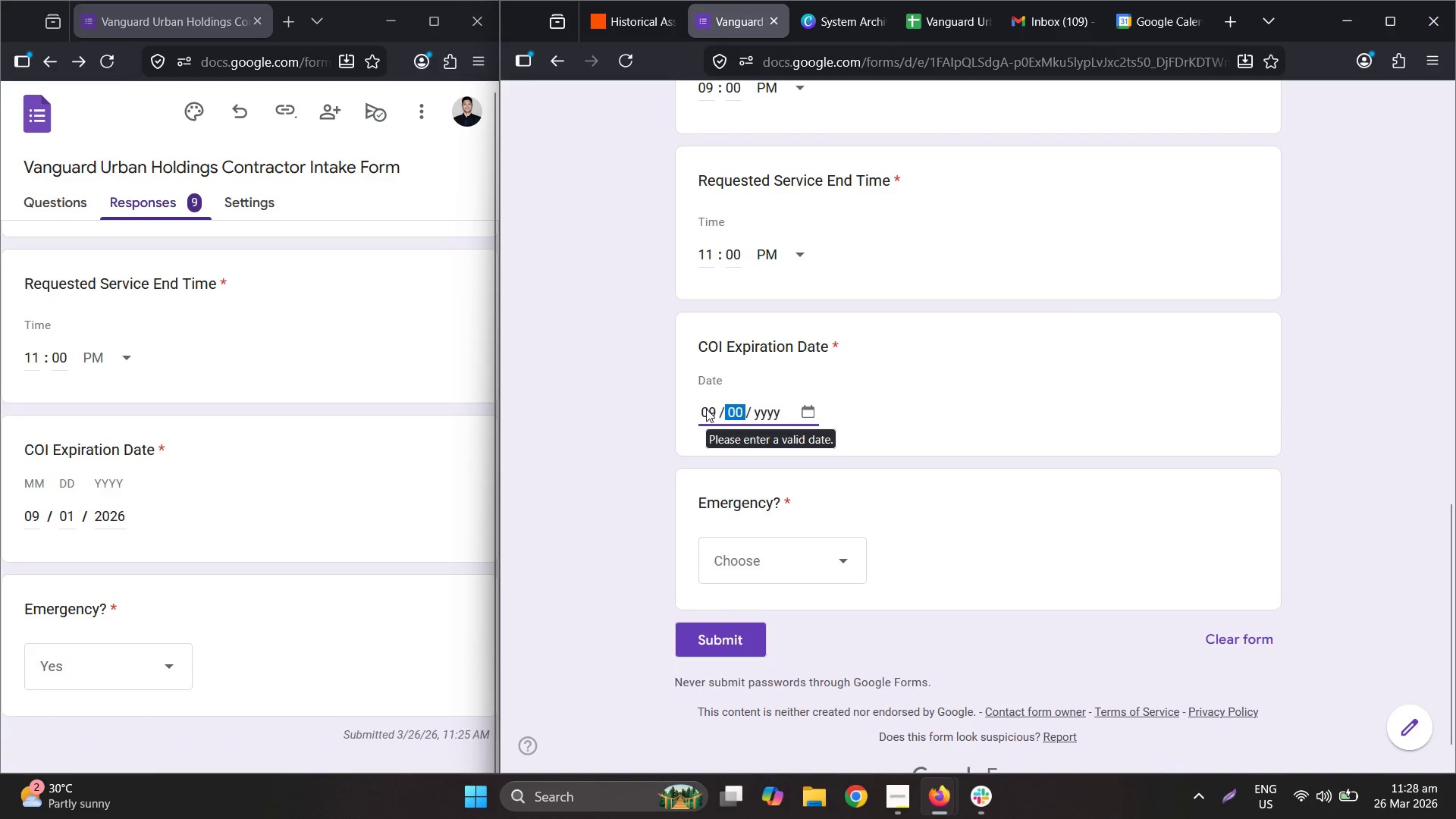 
key(Numpad0)
 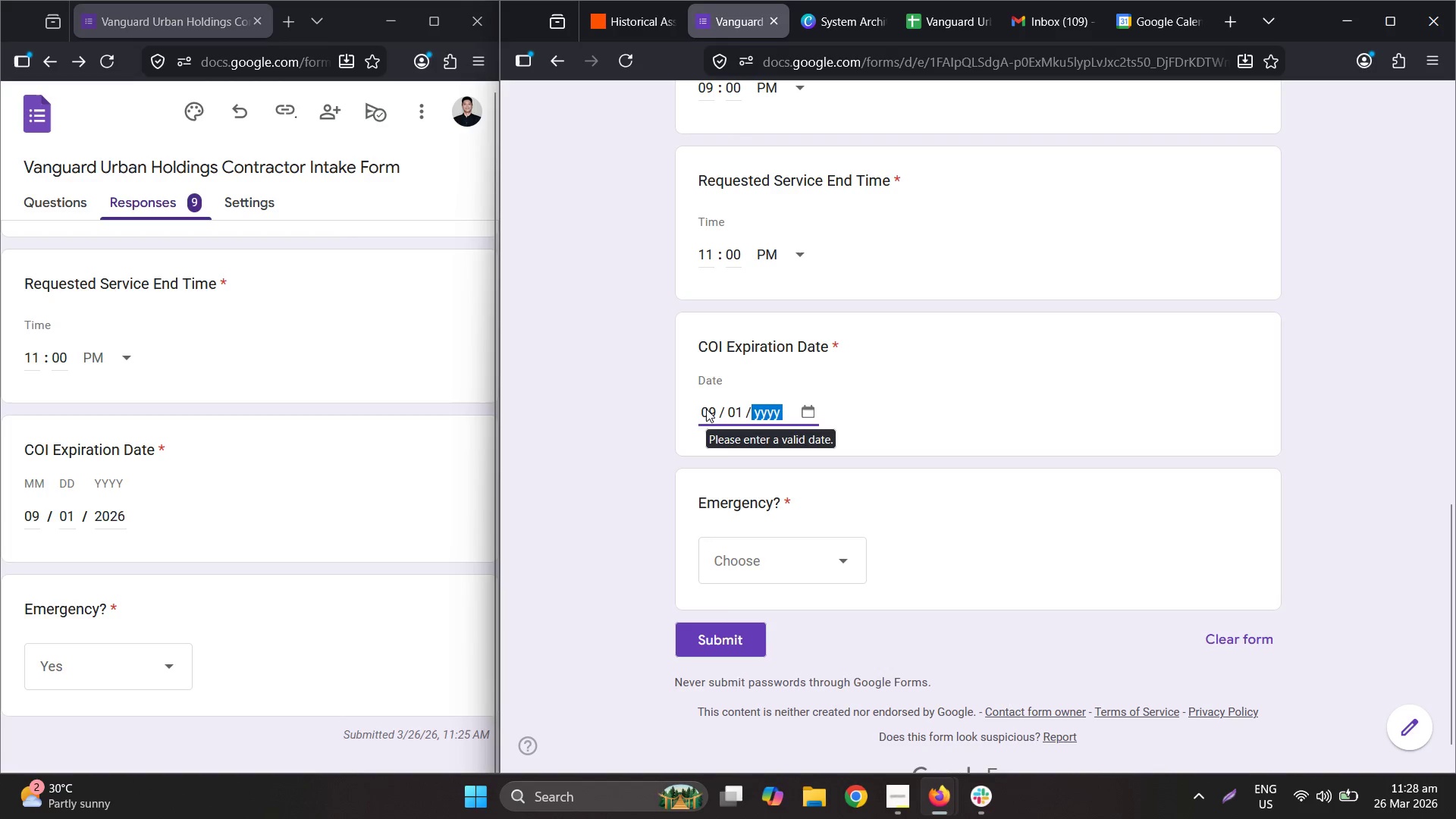 
key(Numpad1)
 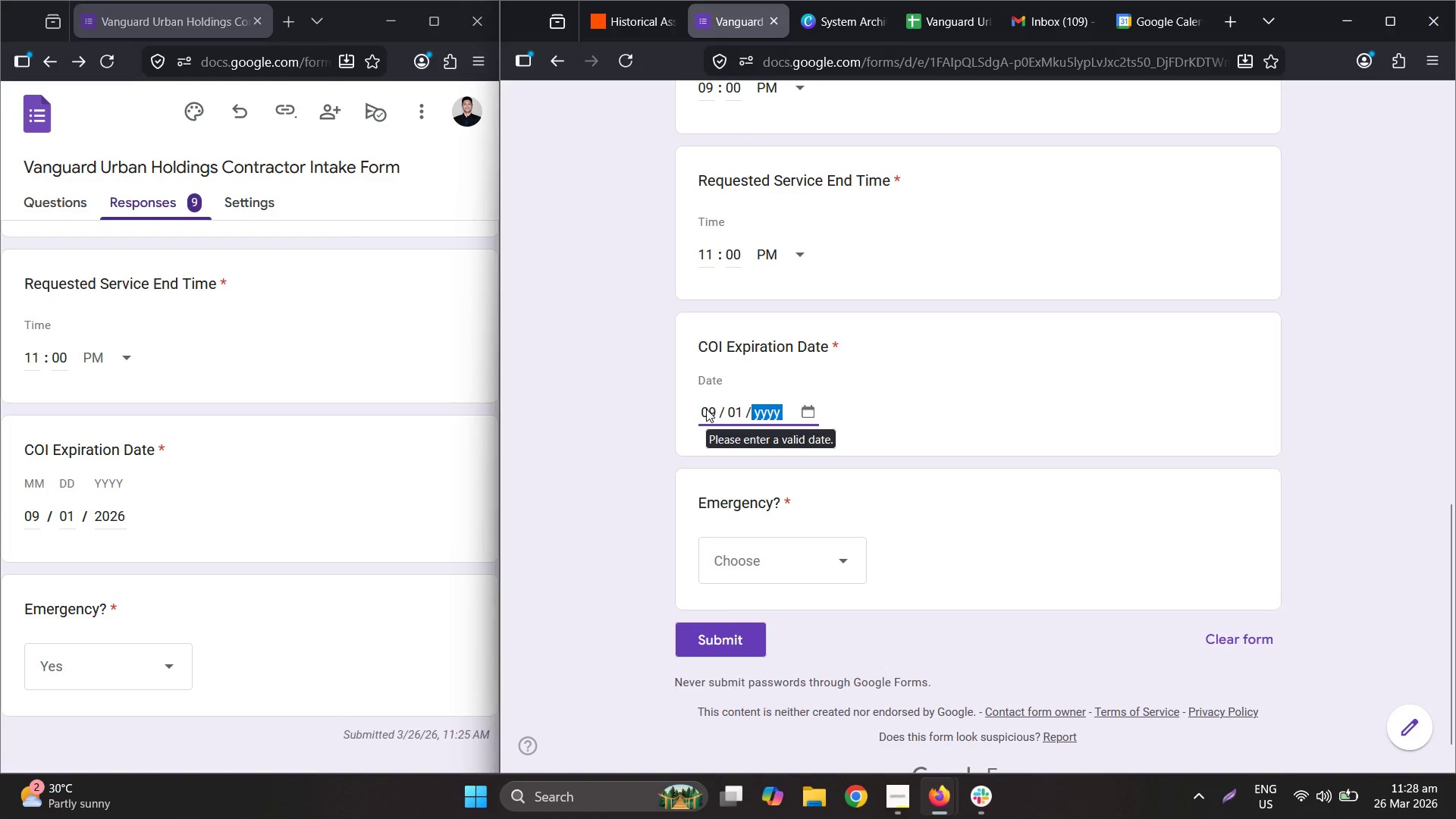 
key(Numpad2)
 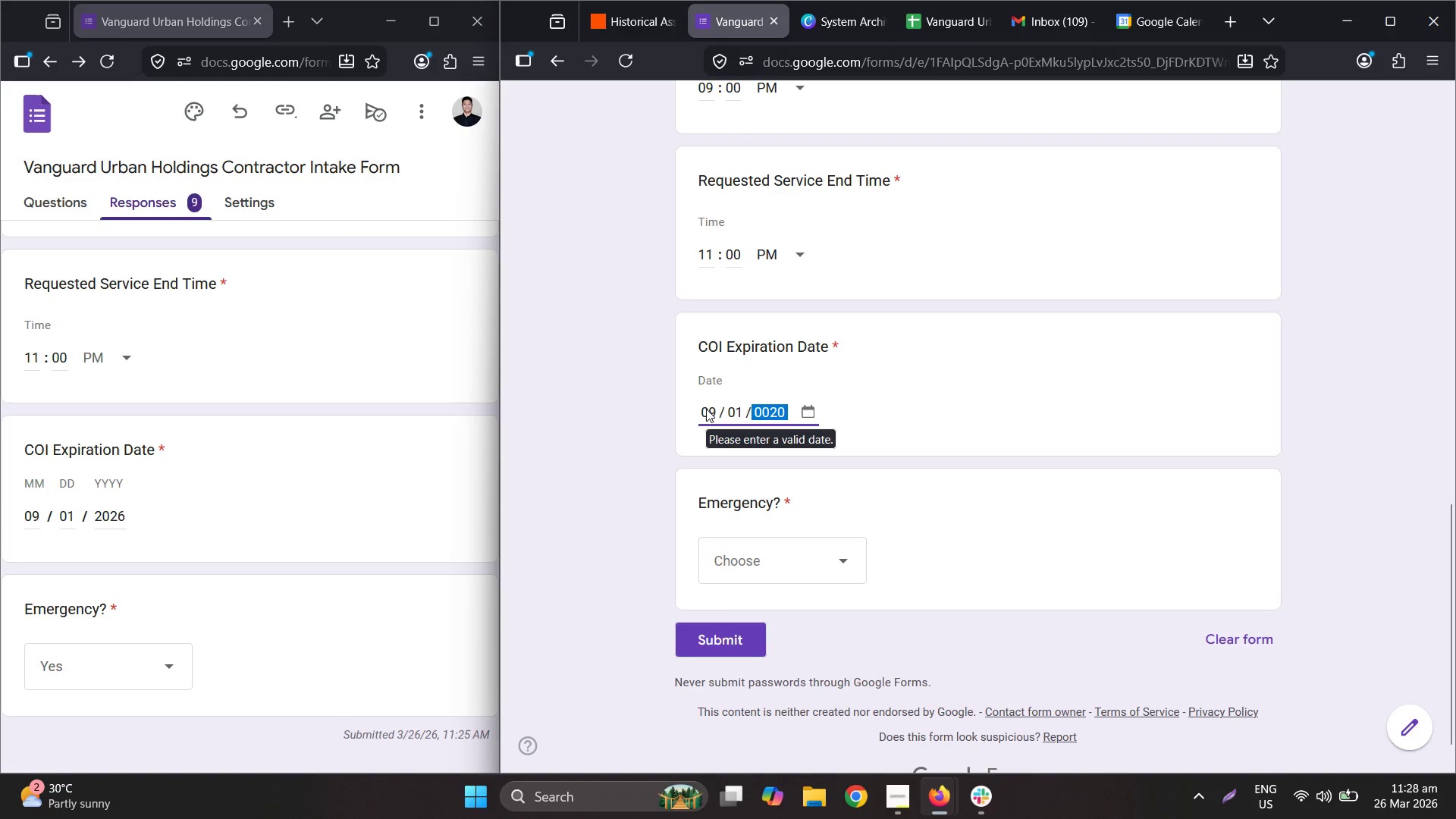 
key(Numpad0)
 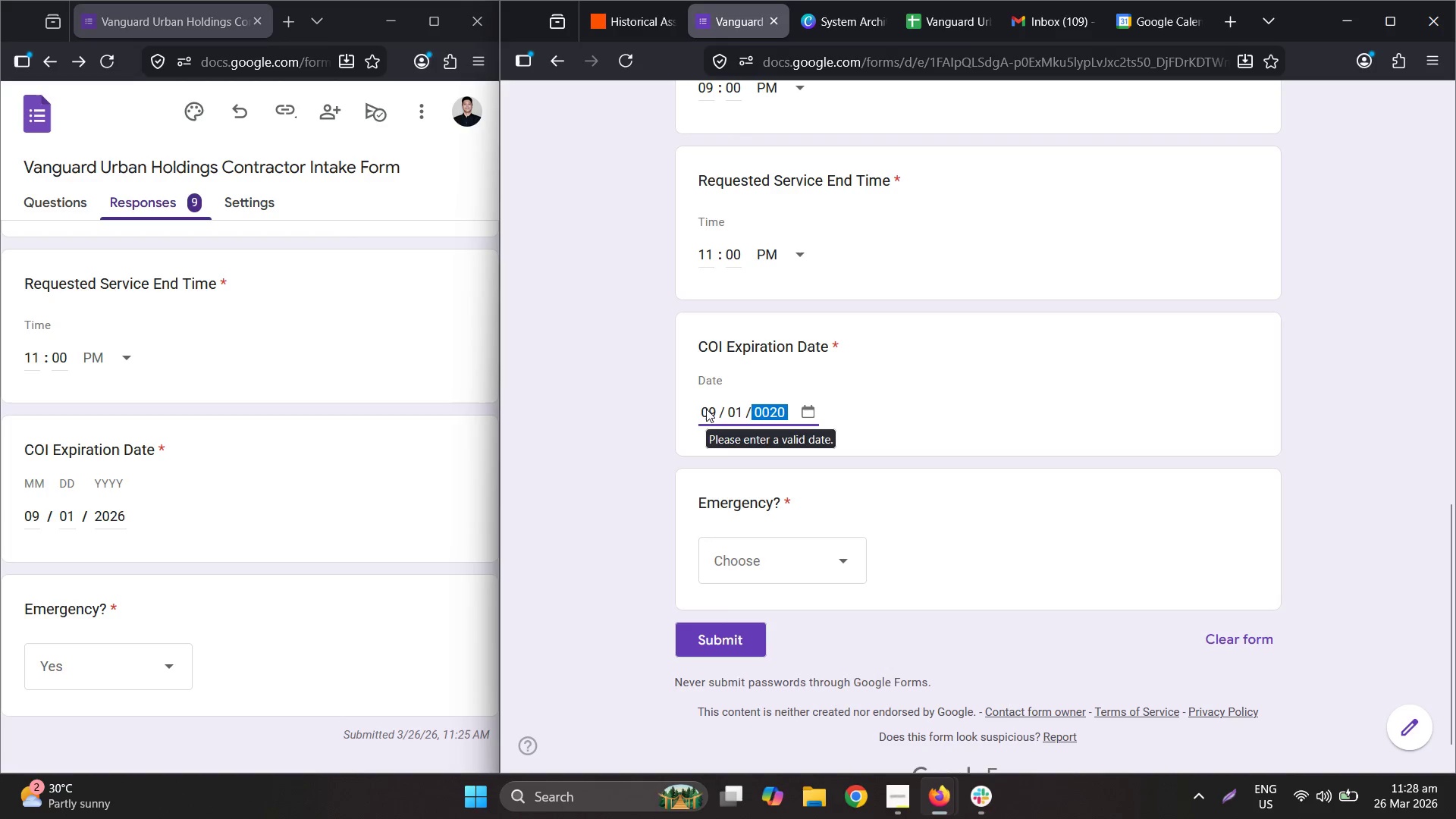 
key(Numpad2)
 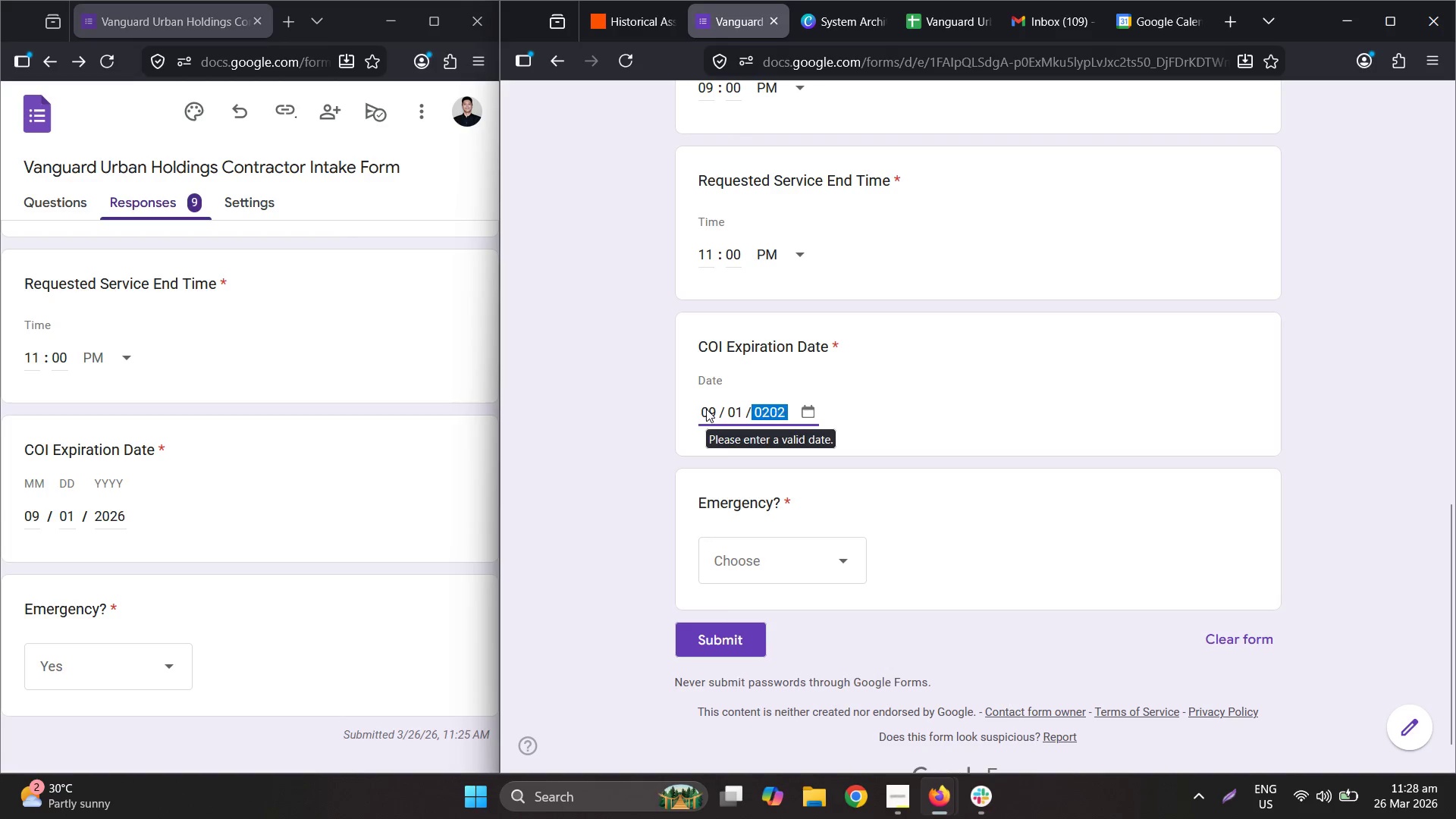 
key(Numpad6)
 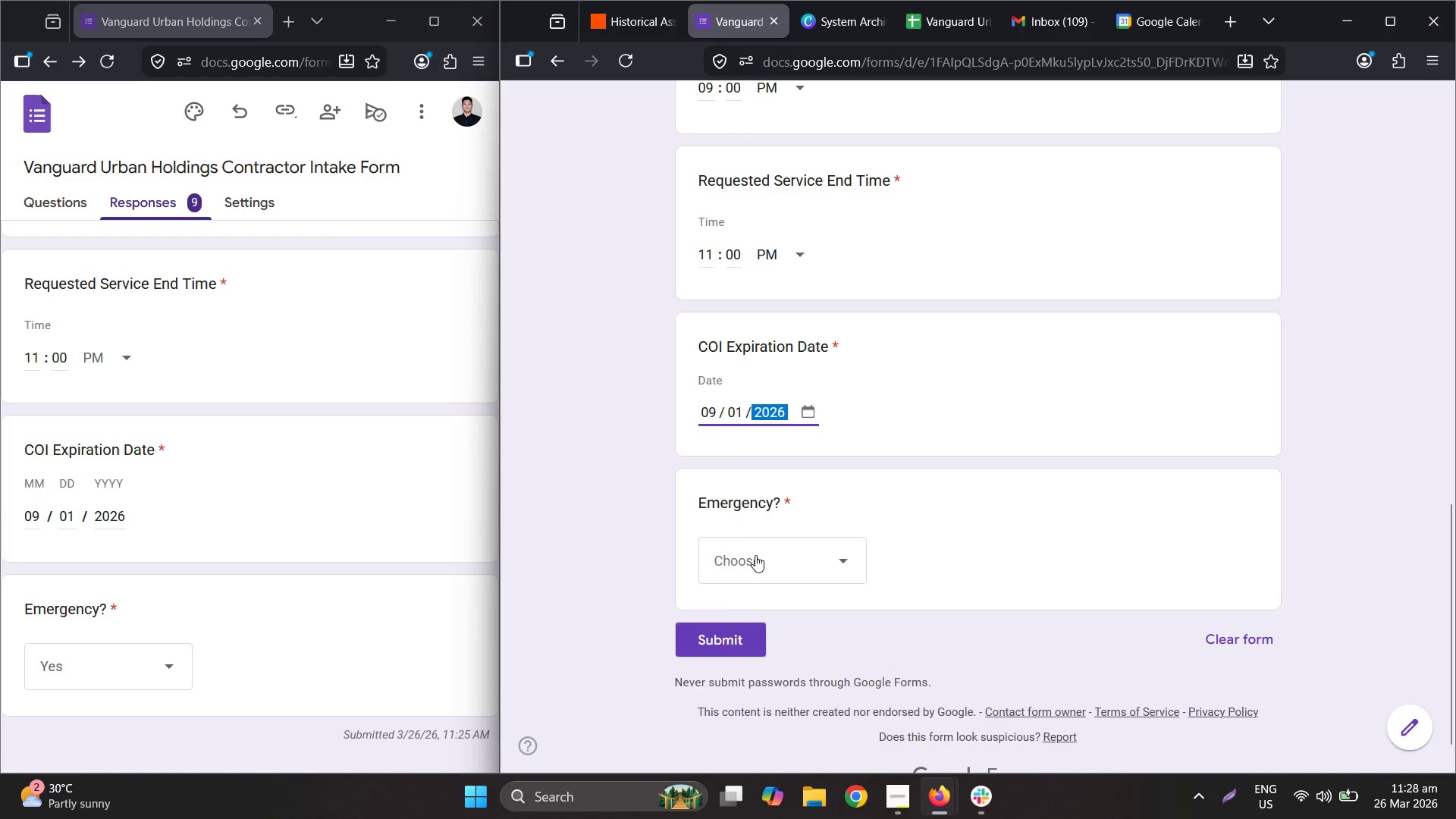 
left_click([760, 557])
 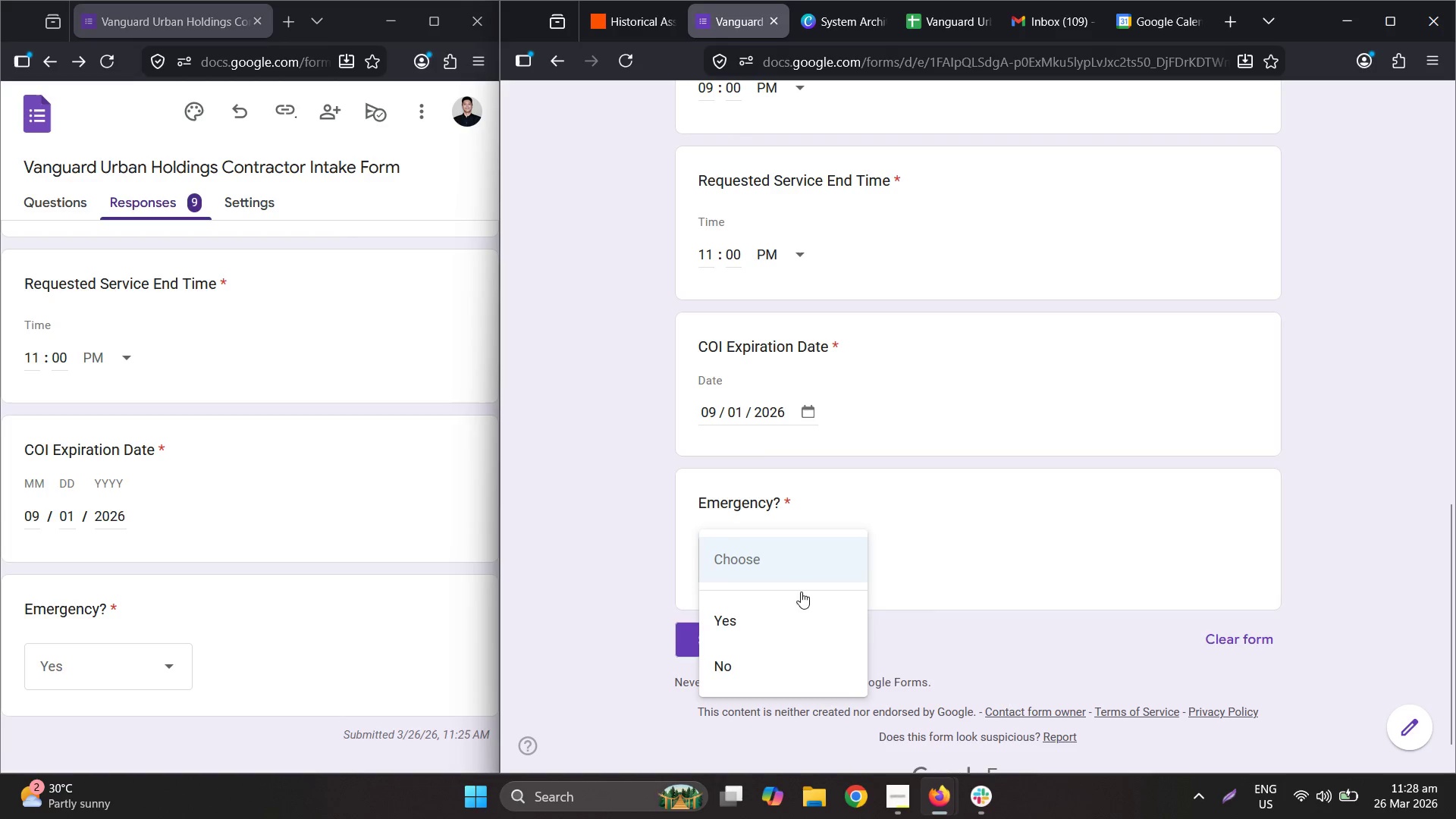 
left_click([803, 604])
 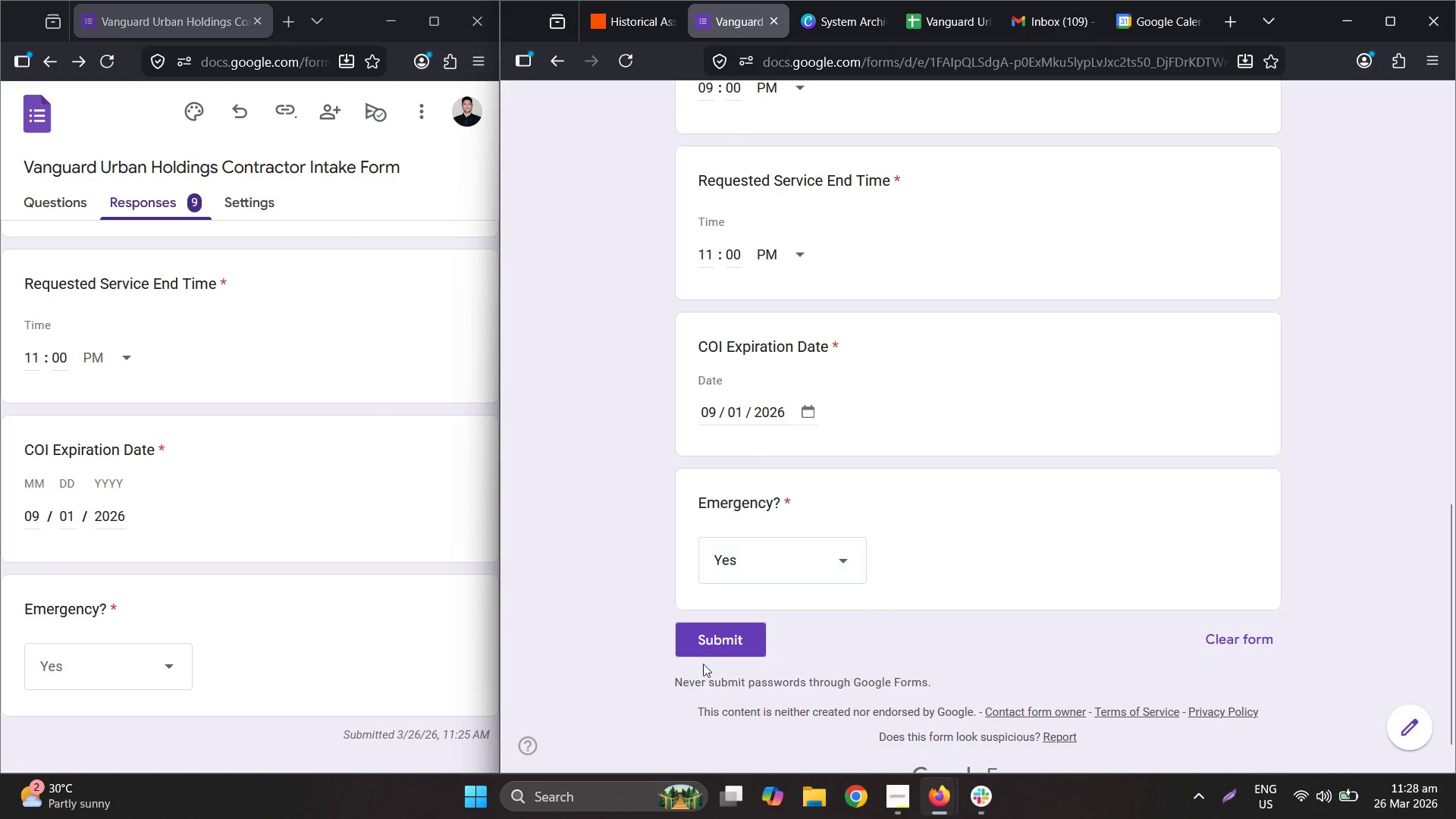 
left_click([724, 629])
 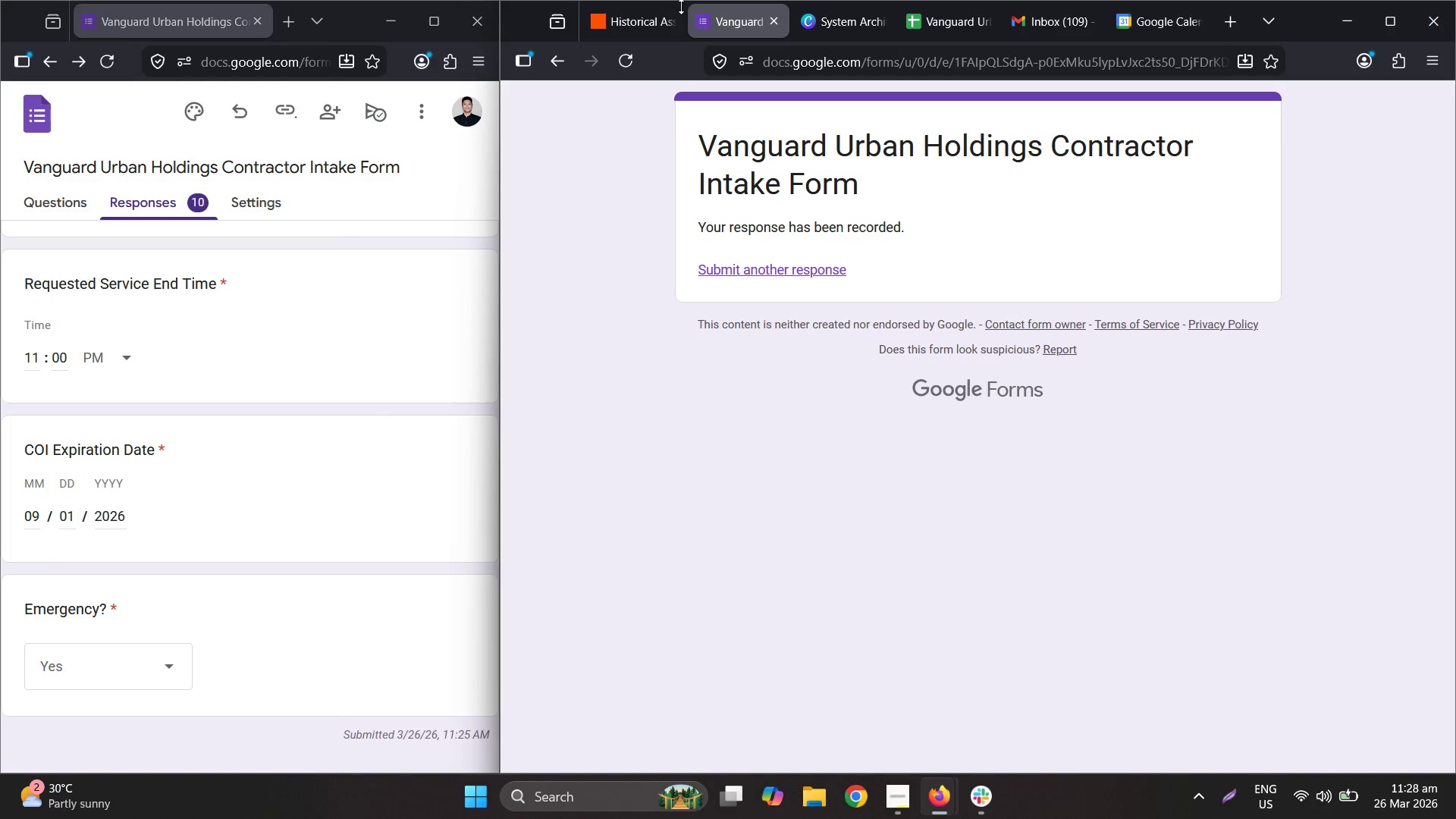 
left_click([638, 14])
 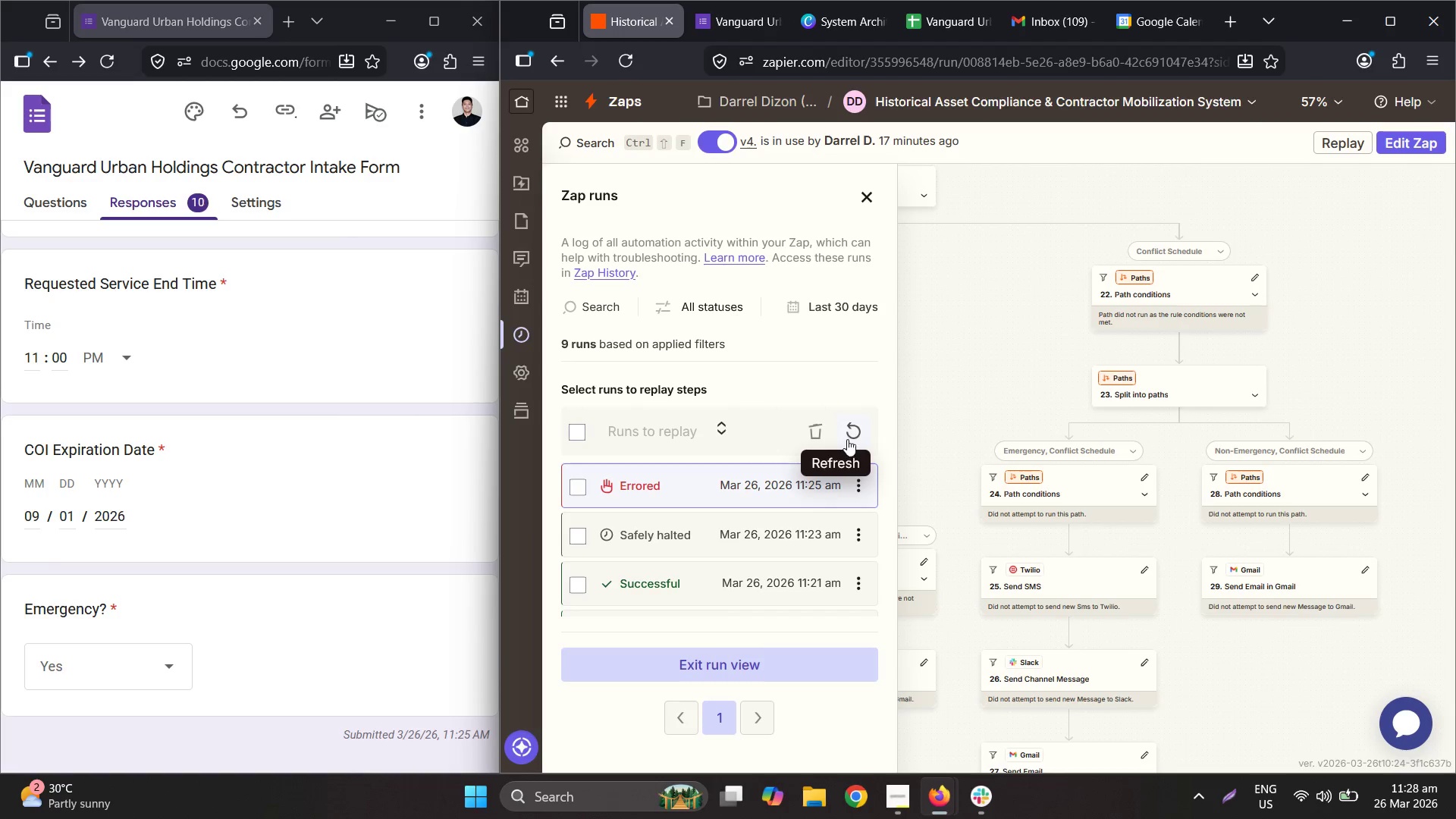 
left_click([852, 431])
 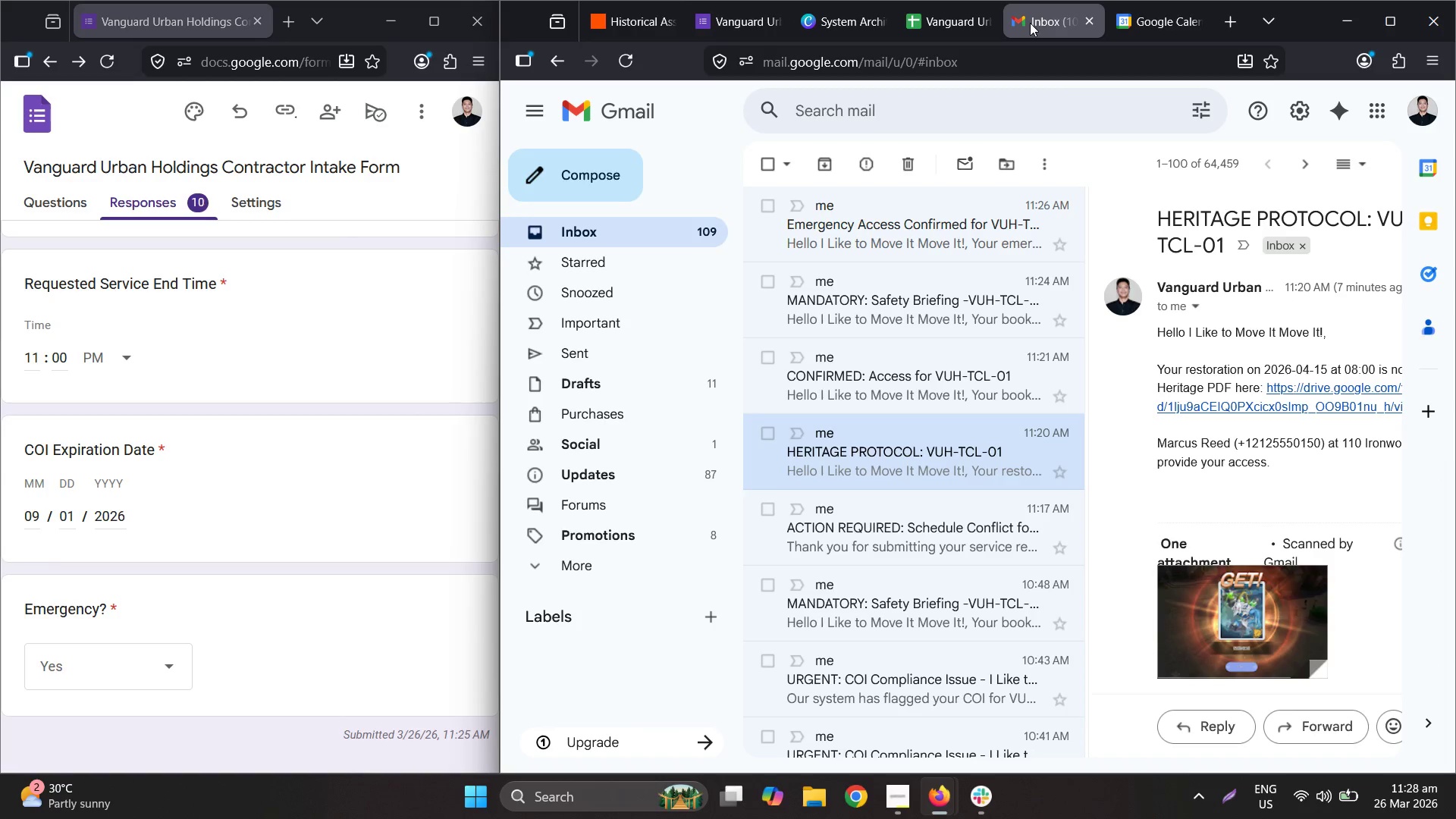 
scroll: coordinate [817, 342], scroll_direction: up, amount: 2.0
 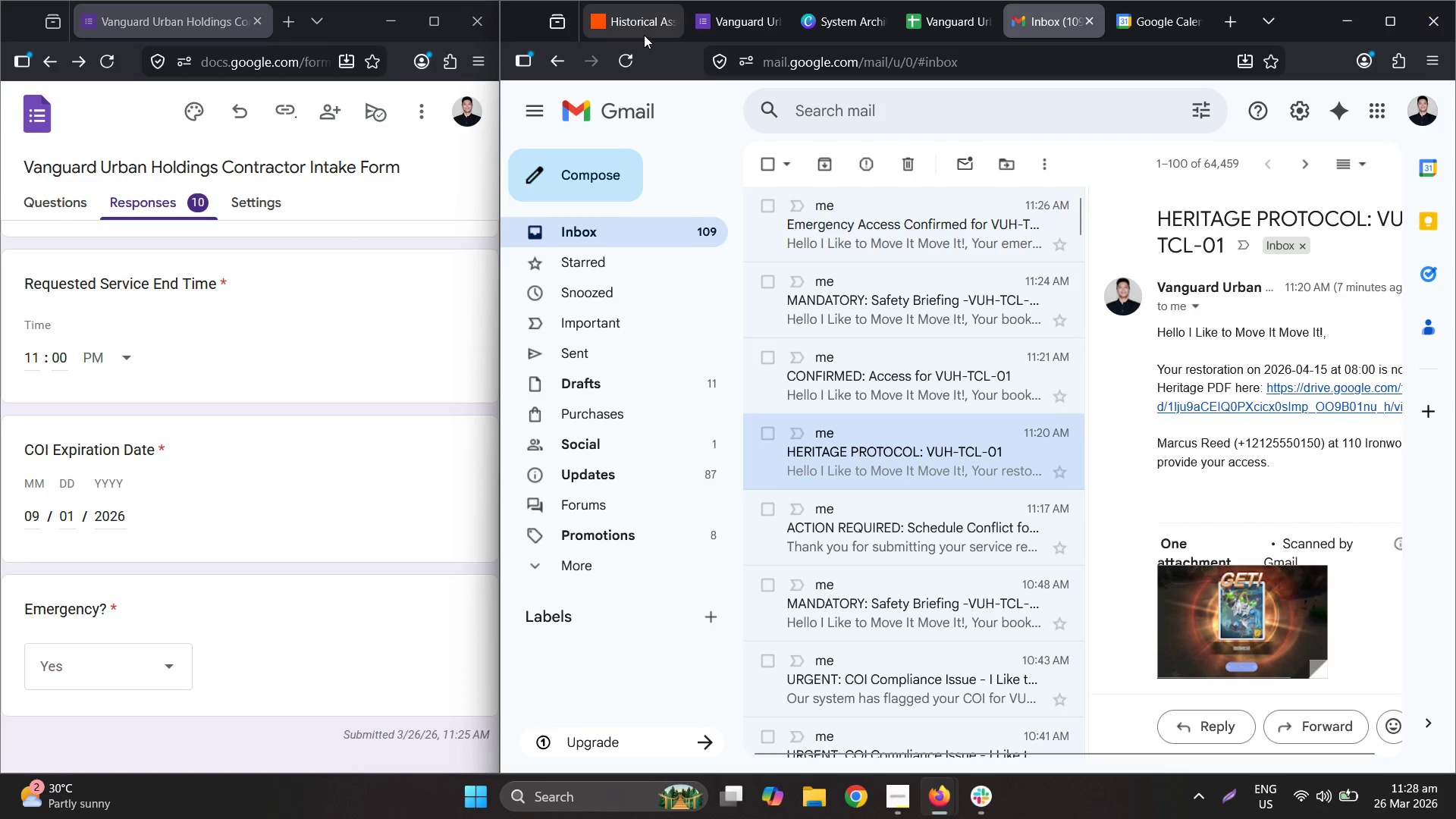 
left_click([643, 33])
 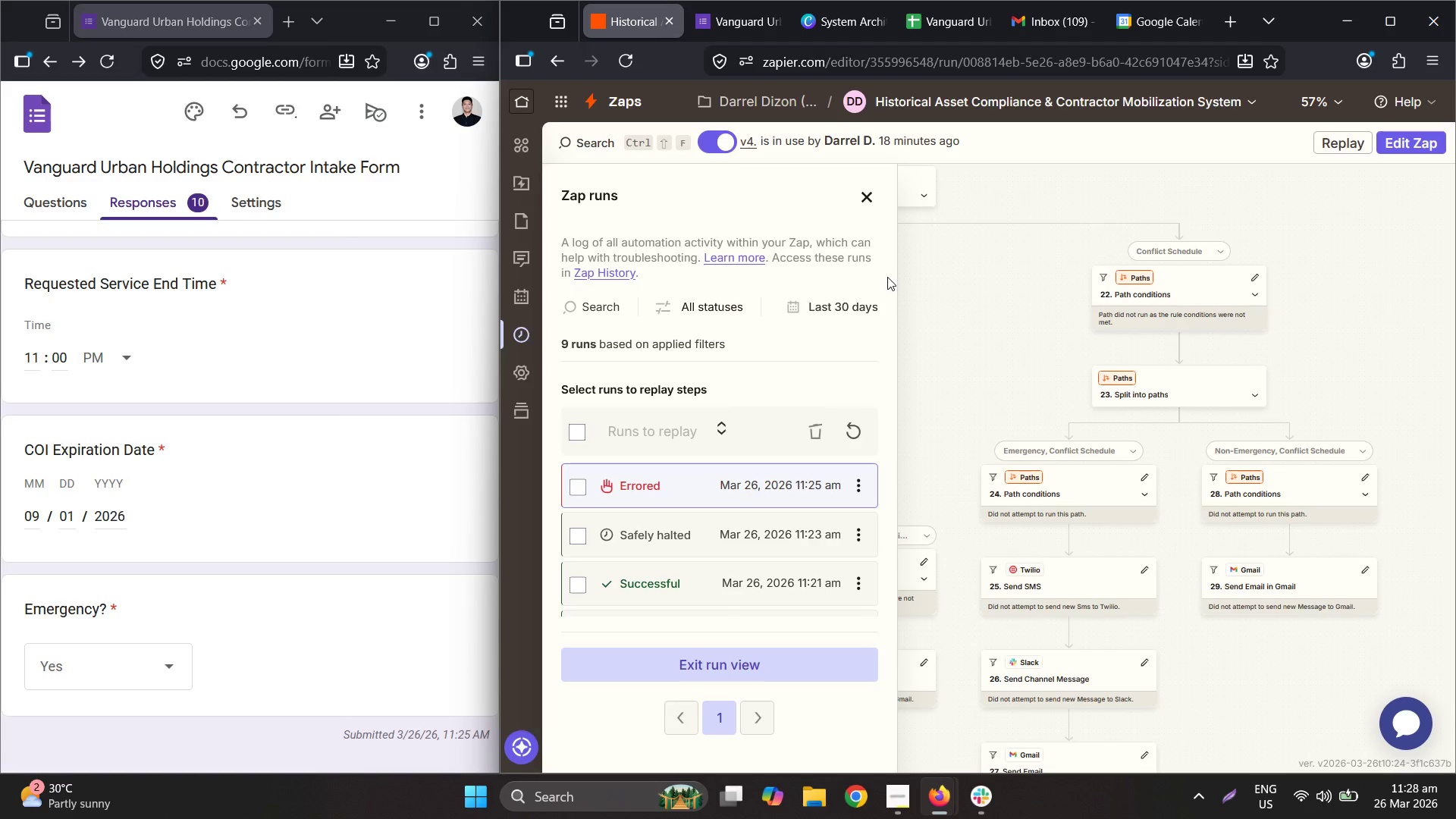 
wait(30.3)
 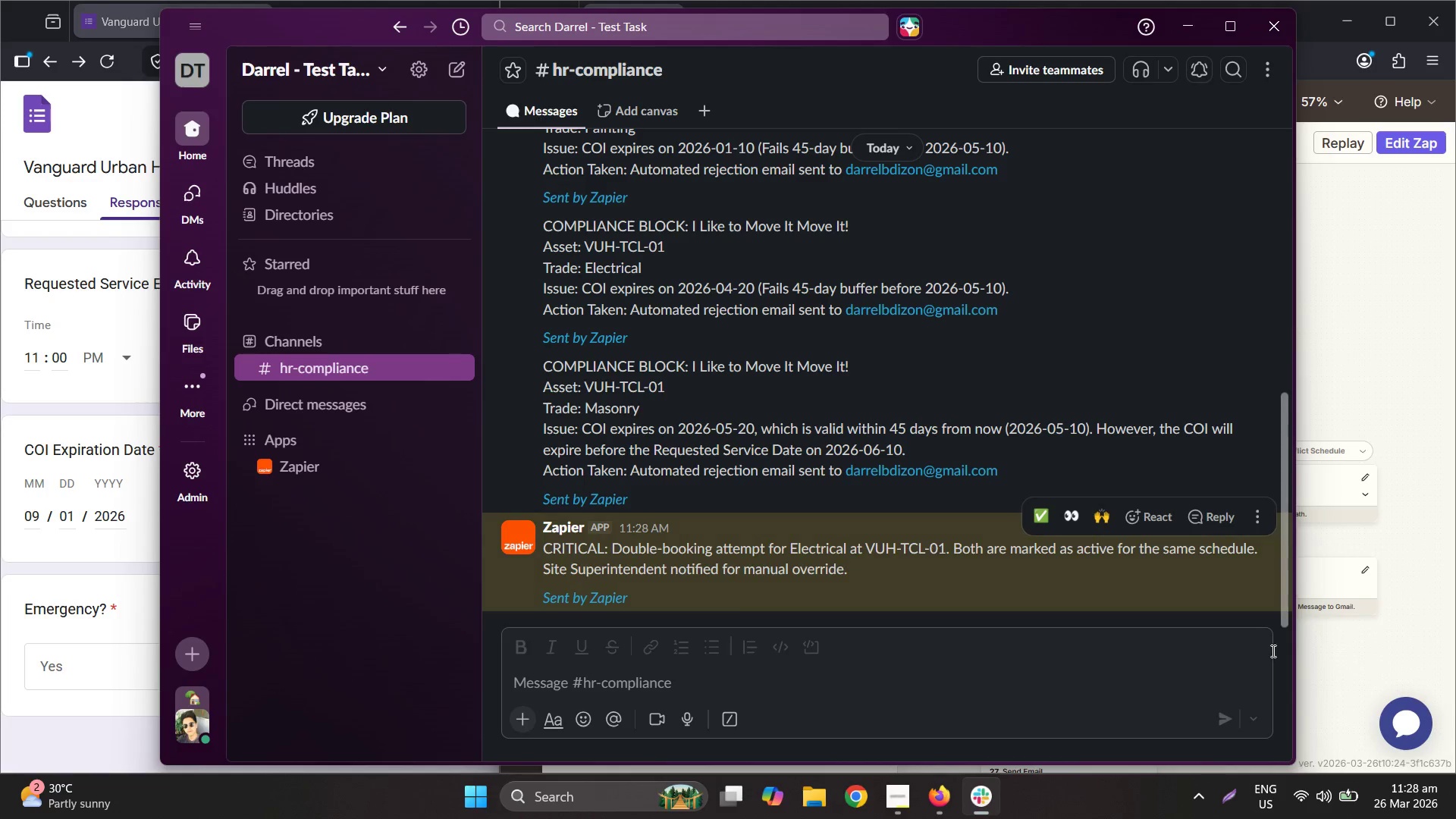 
left_click([860, 428])
 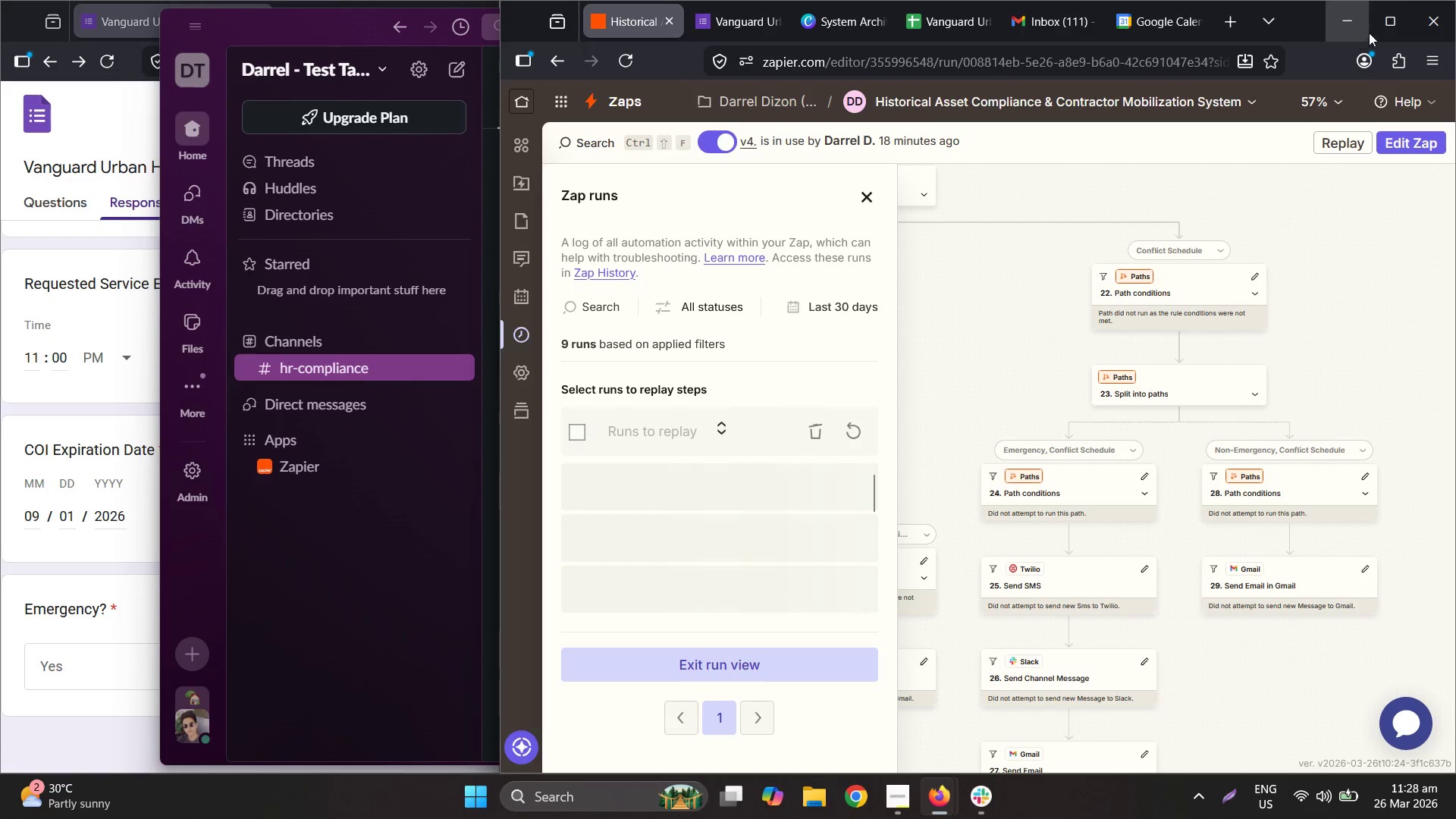 
left_click([1375, 28])
 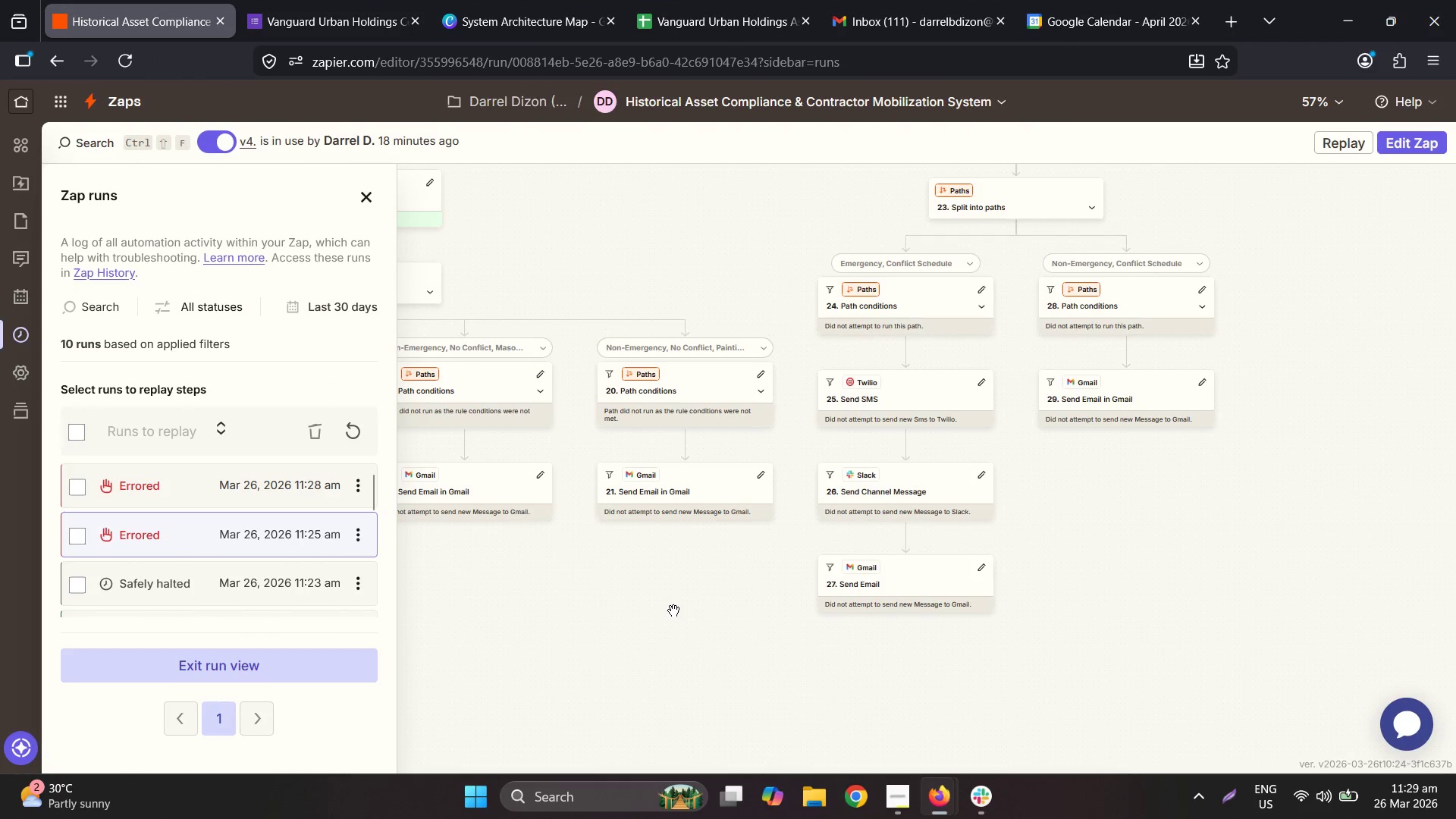 
left_click([289, 486])
 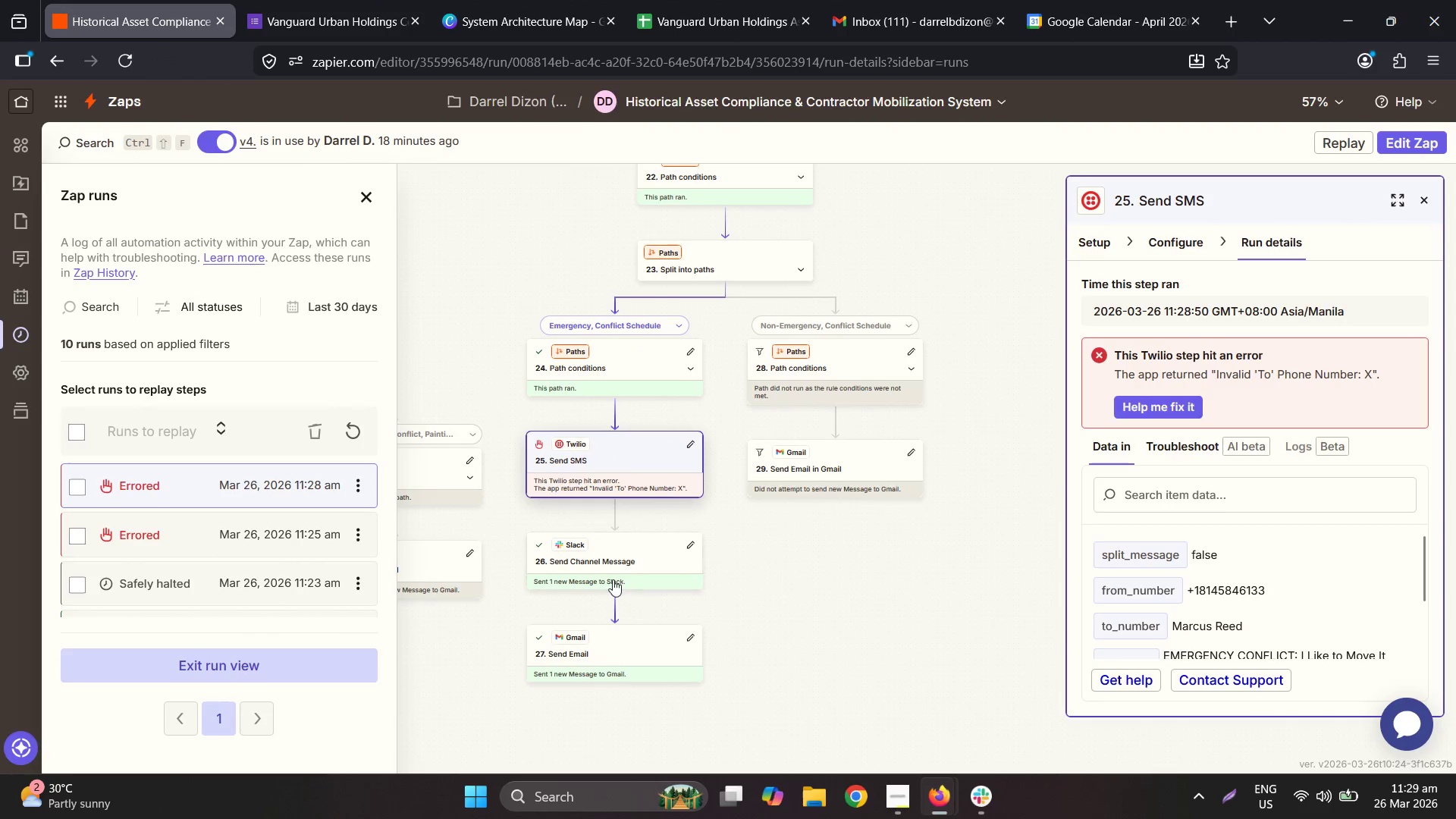 
wait(5.67)
 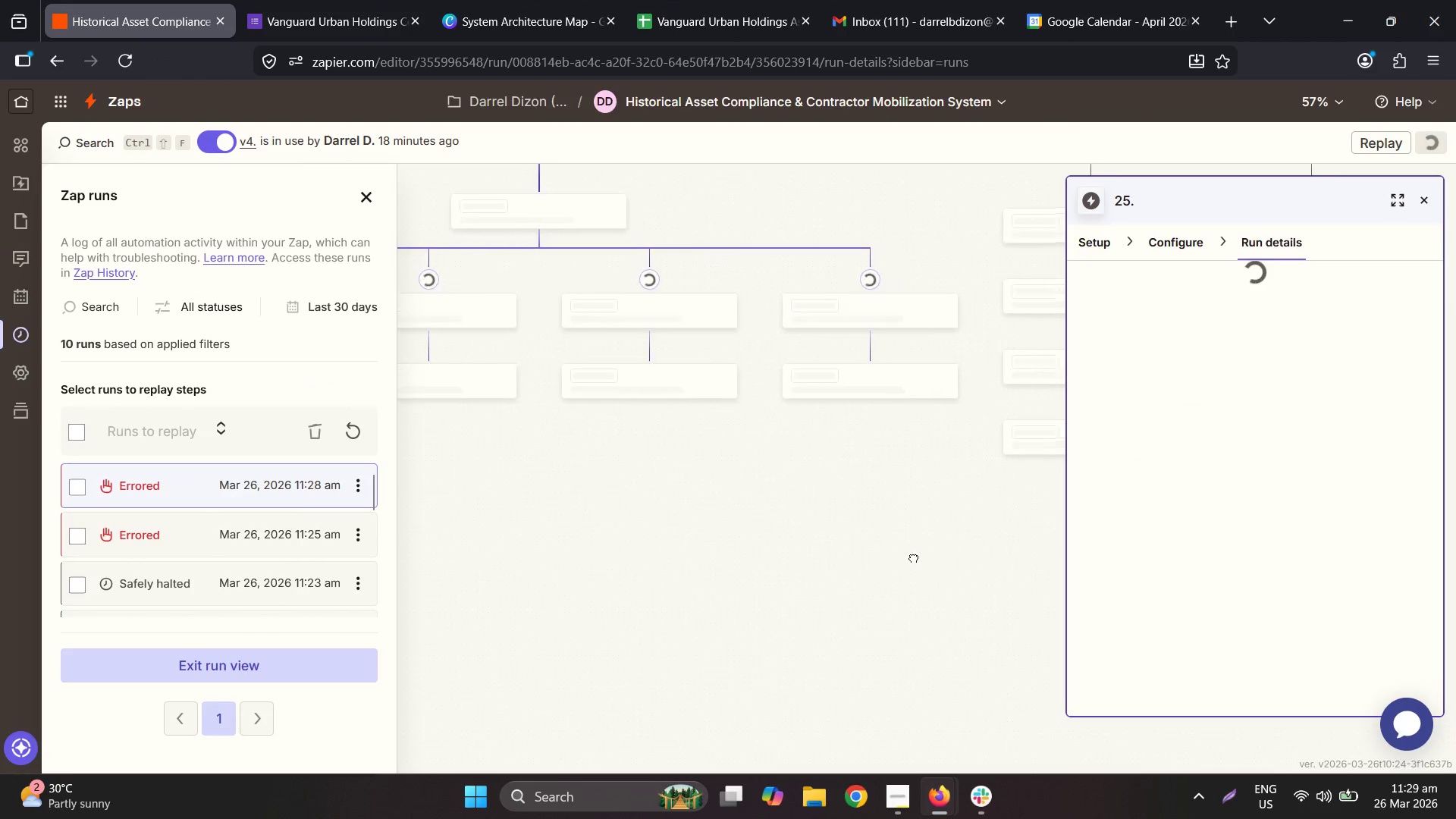 
left_click([944, 0])
 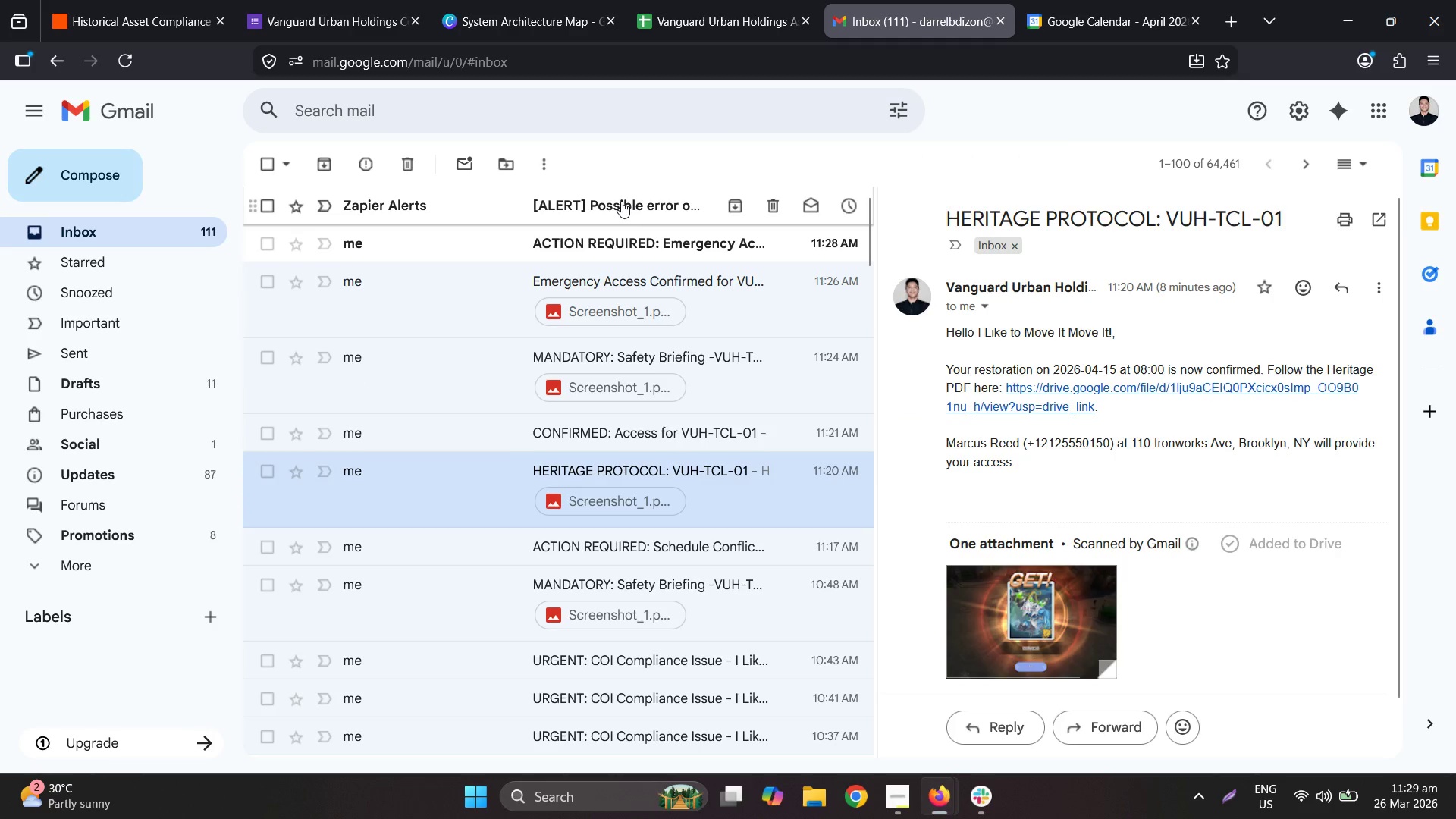 
right_click([620, 199])
 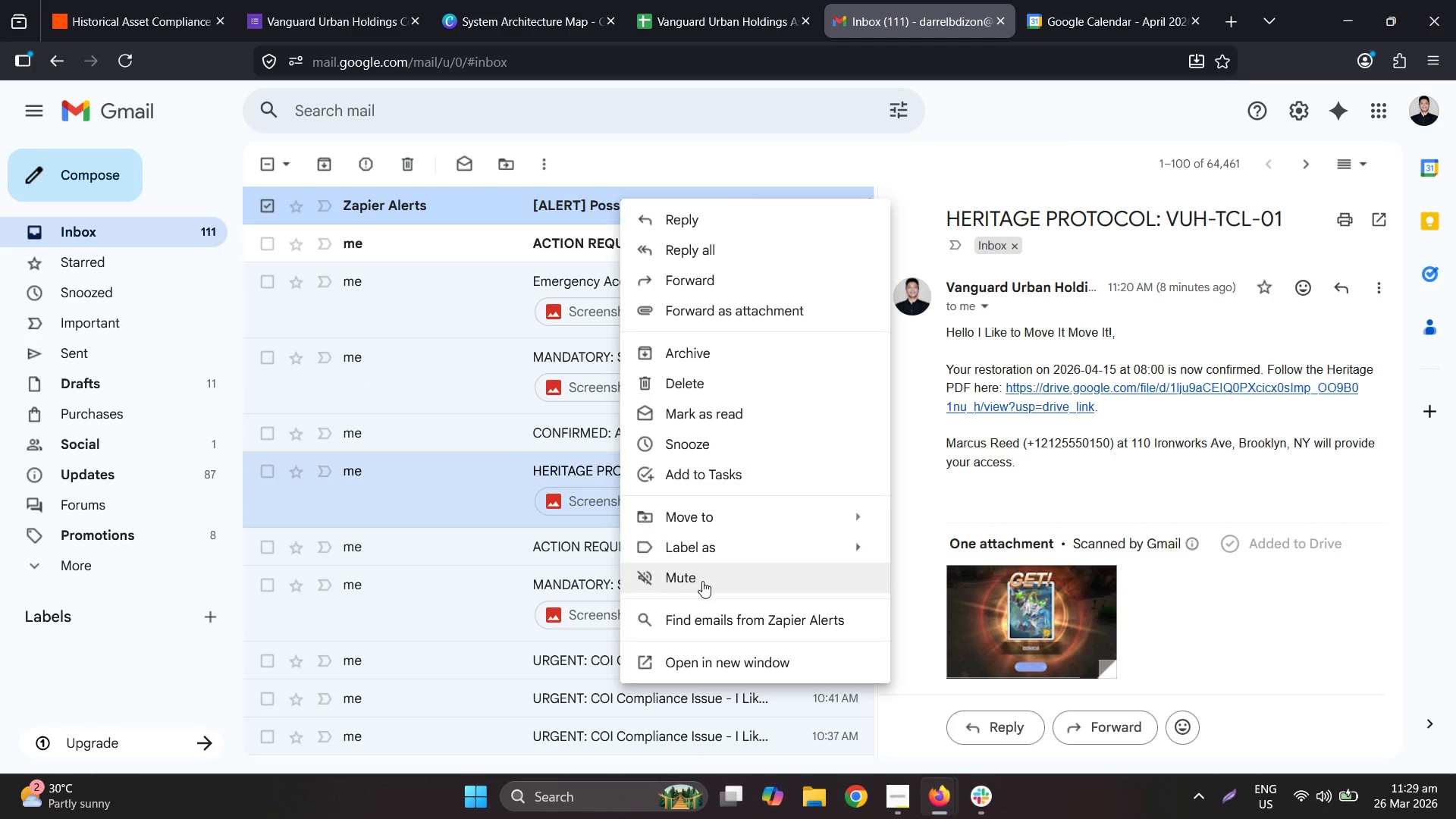 
left_click([701, 375])
 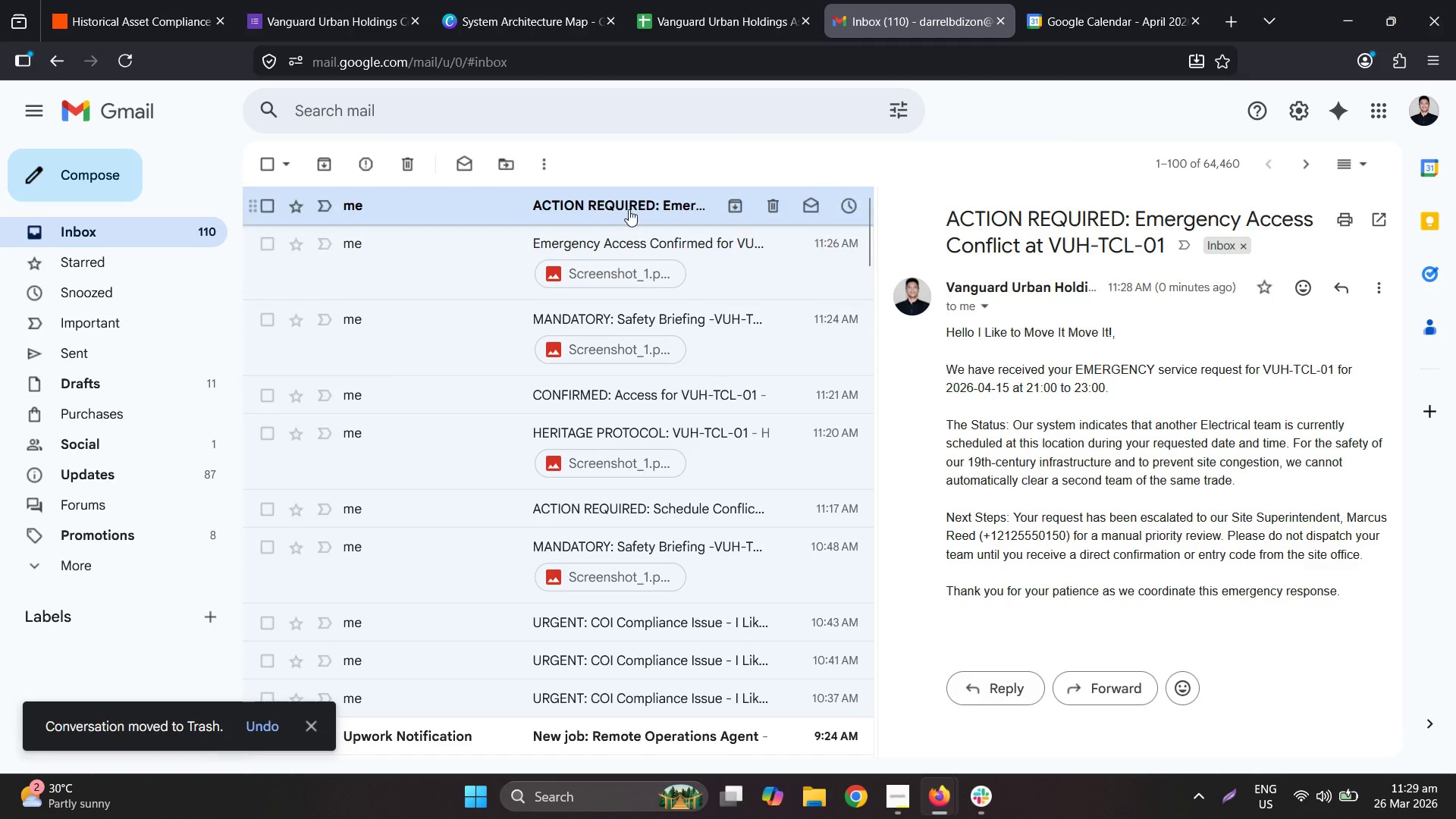 
left_click([628, 208])
 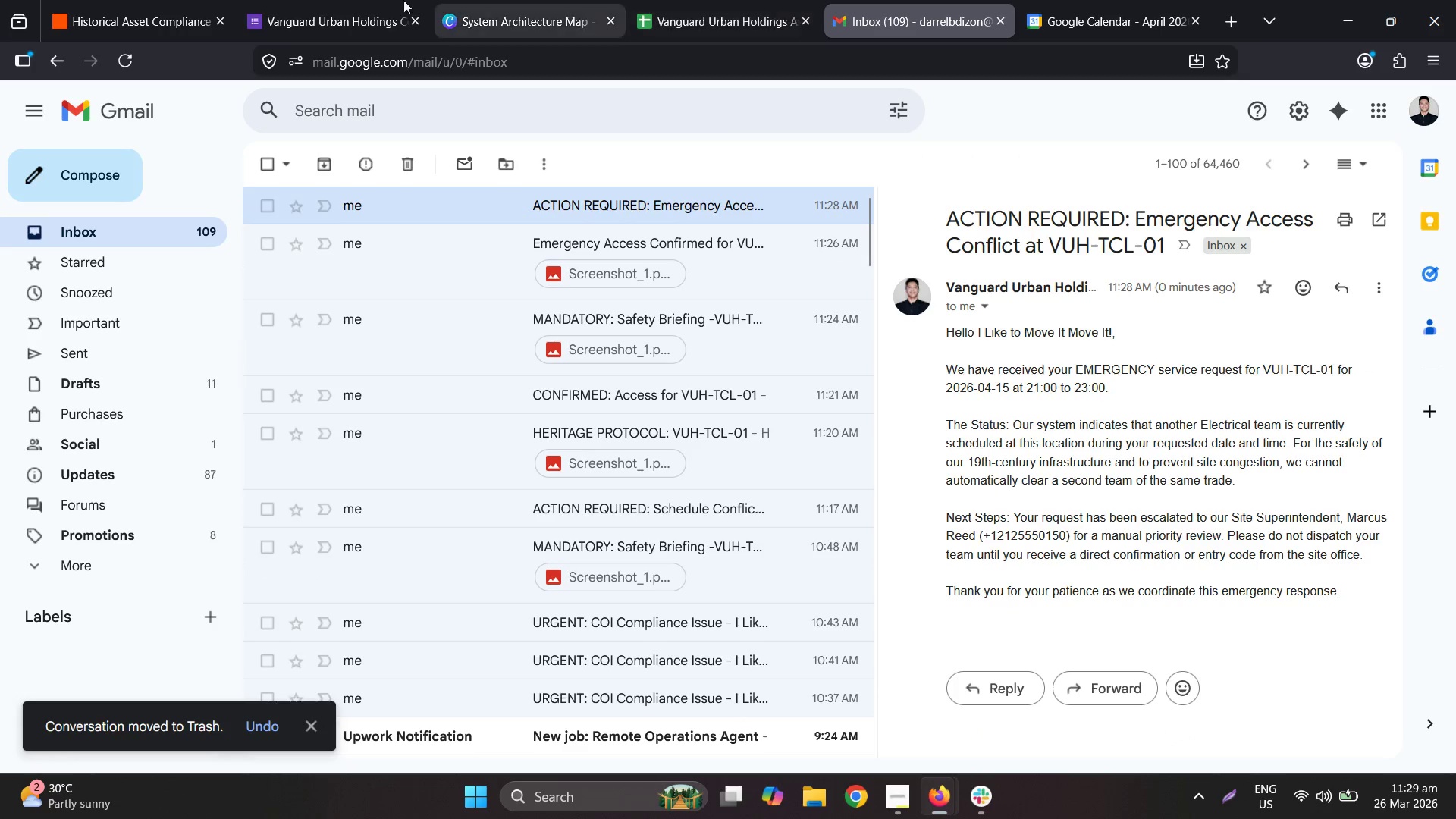 
left_click([365, 0])
 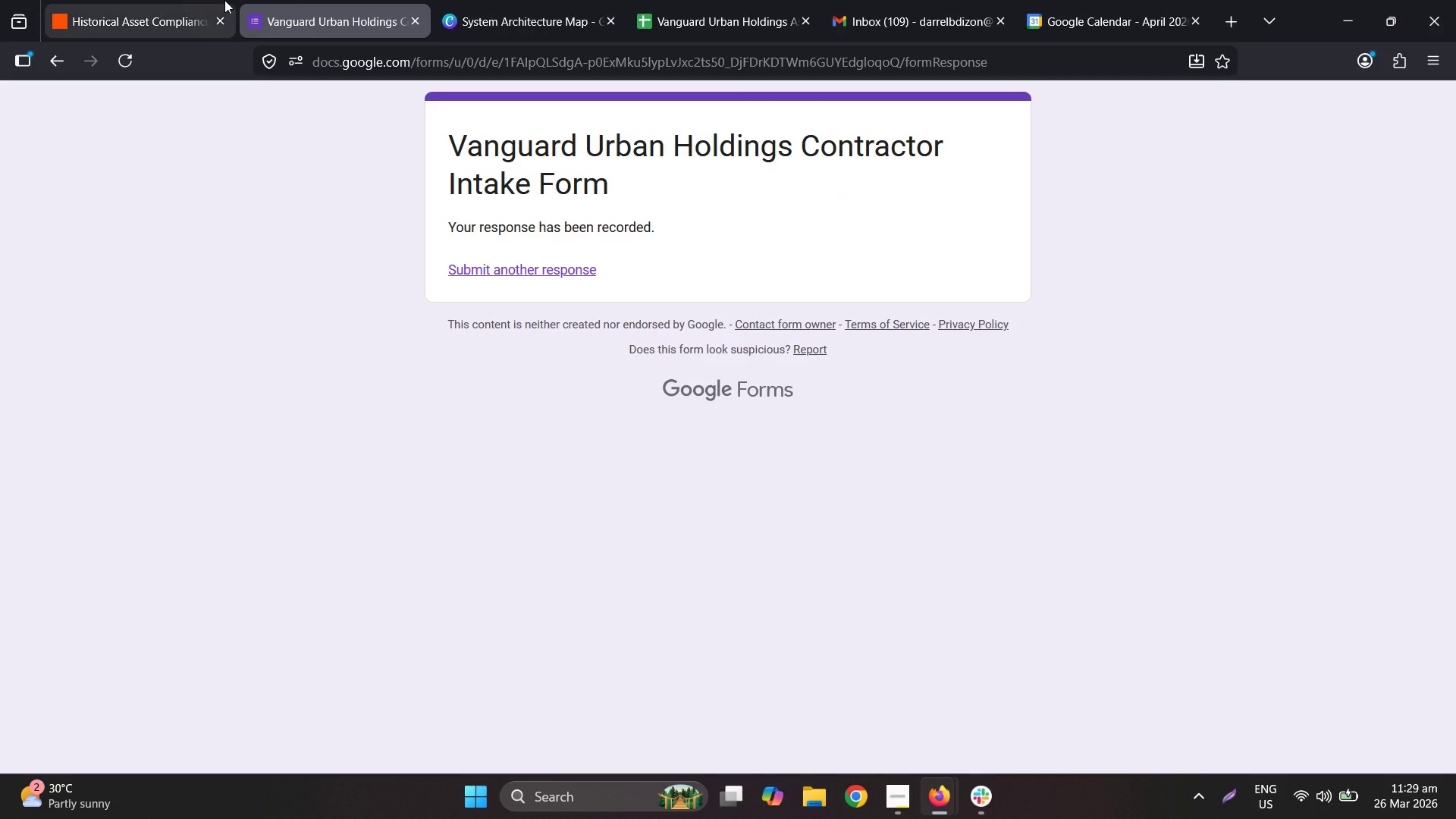 
left_click([152, 0])
 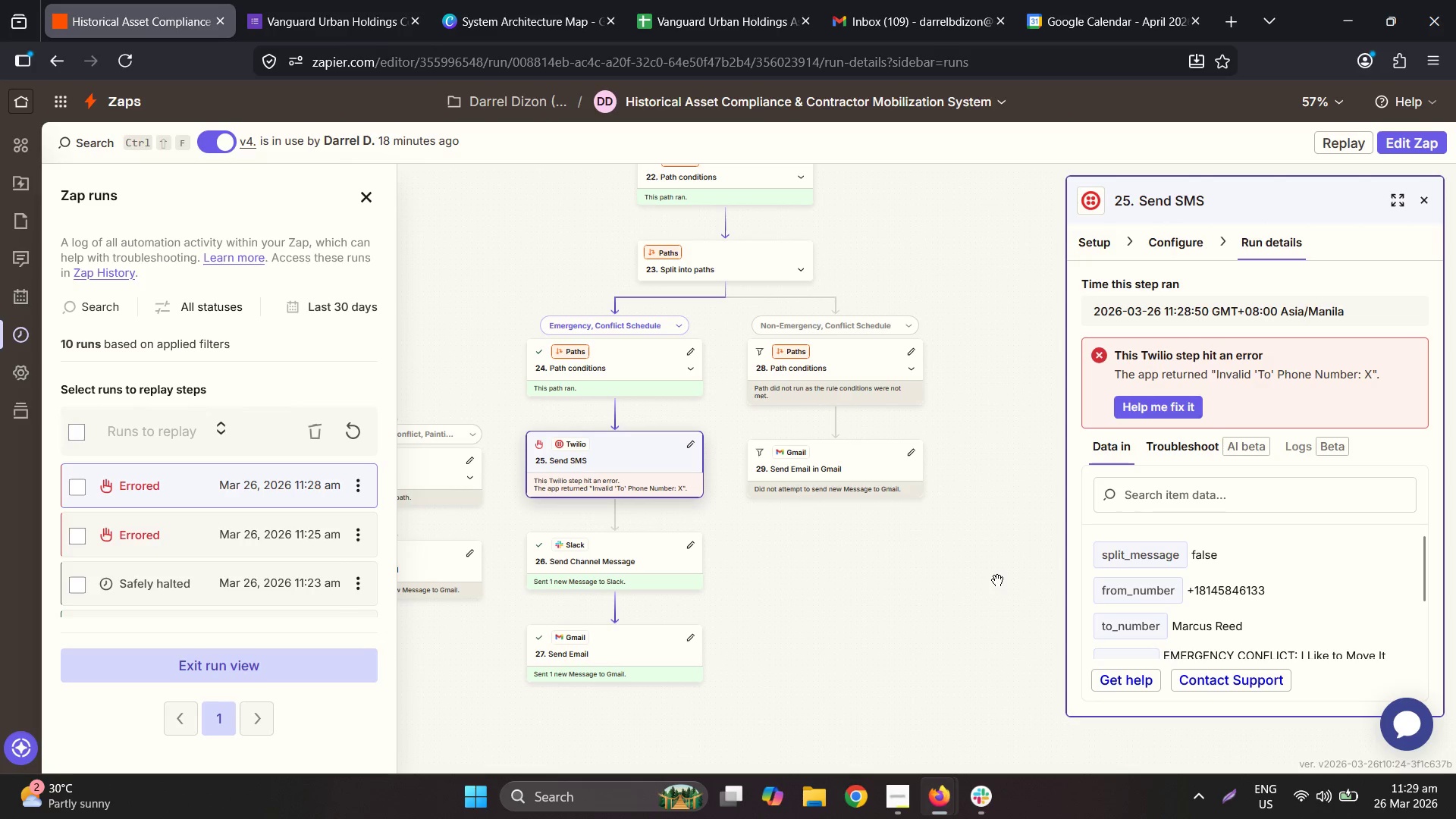 
wait(13.33)
 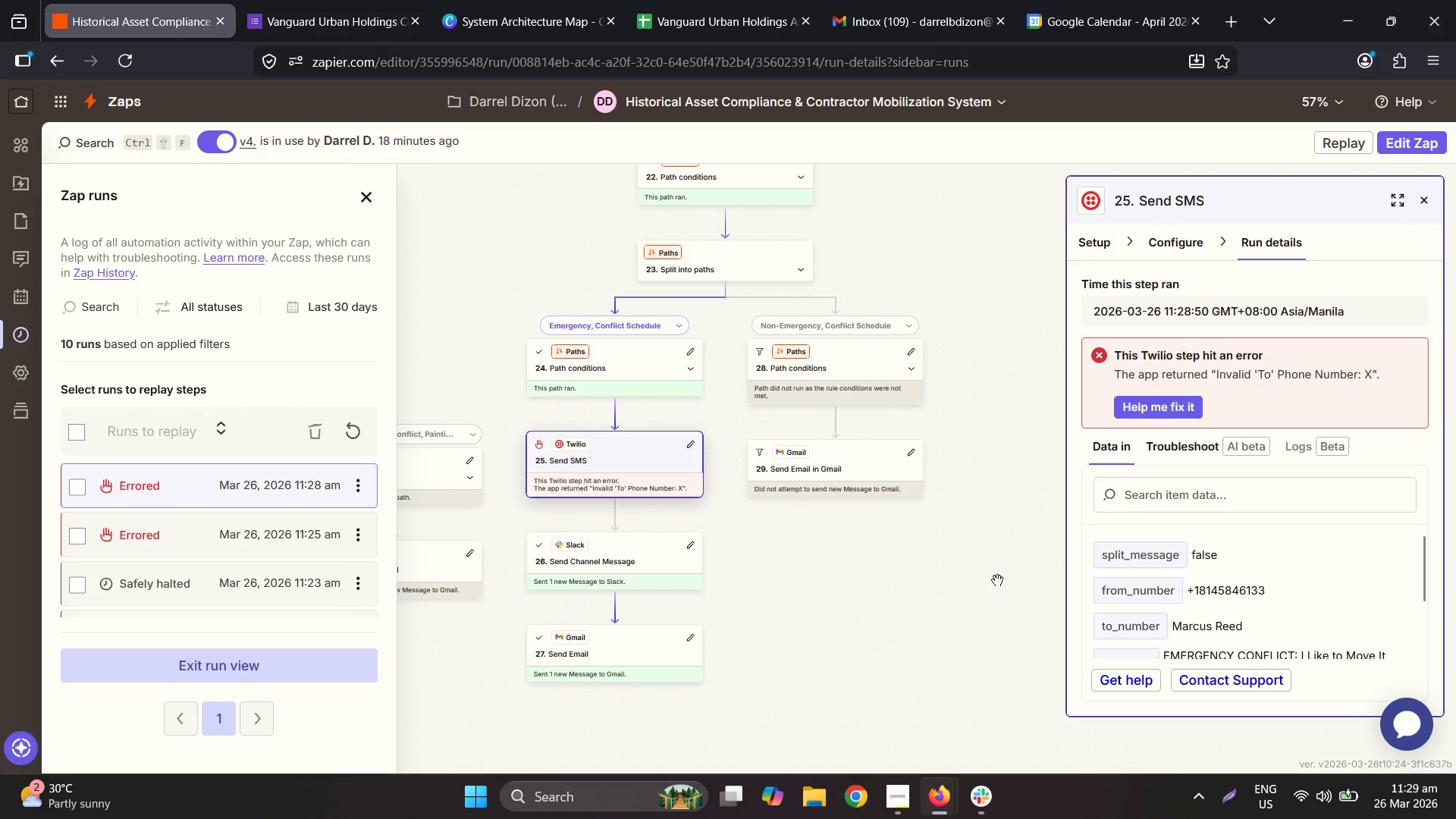 
left_click([861, 361])
 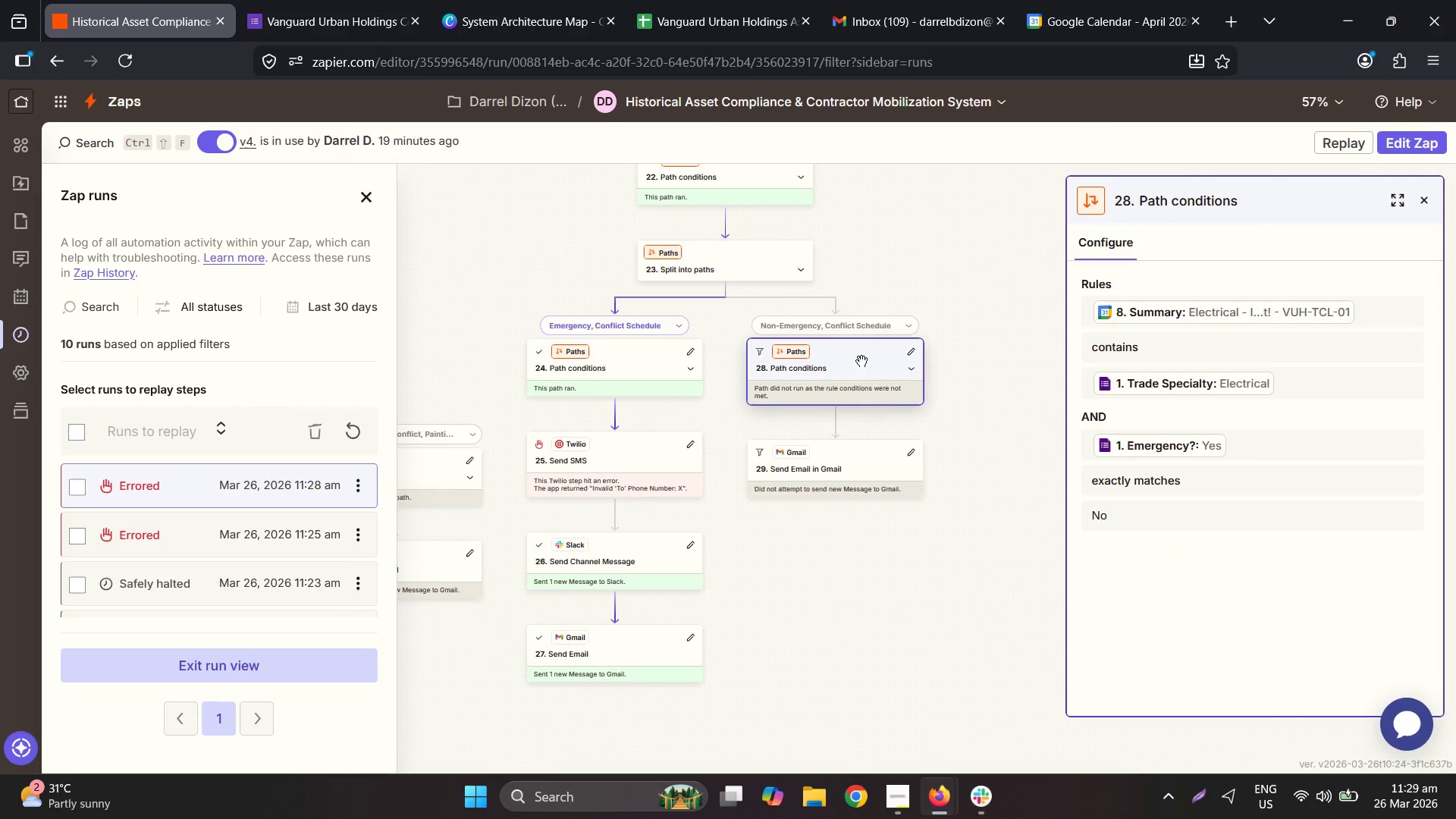 
mouse_move([348, 22])
 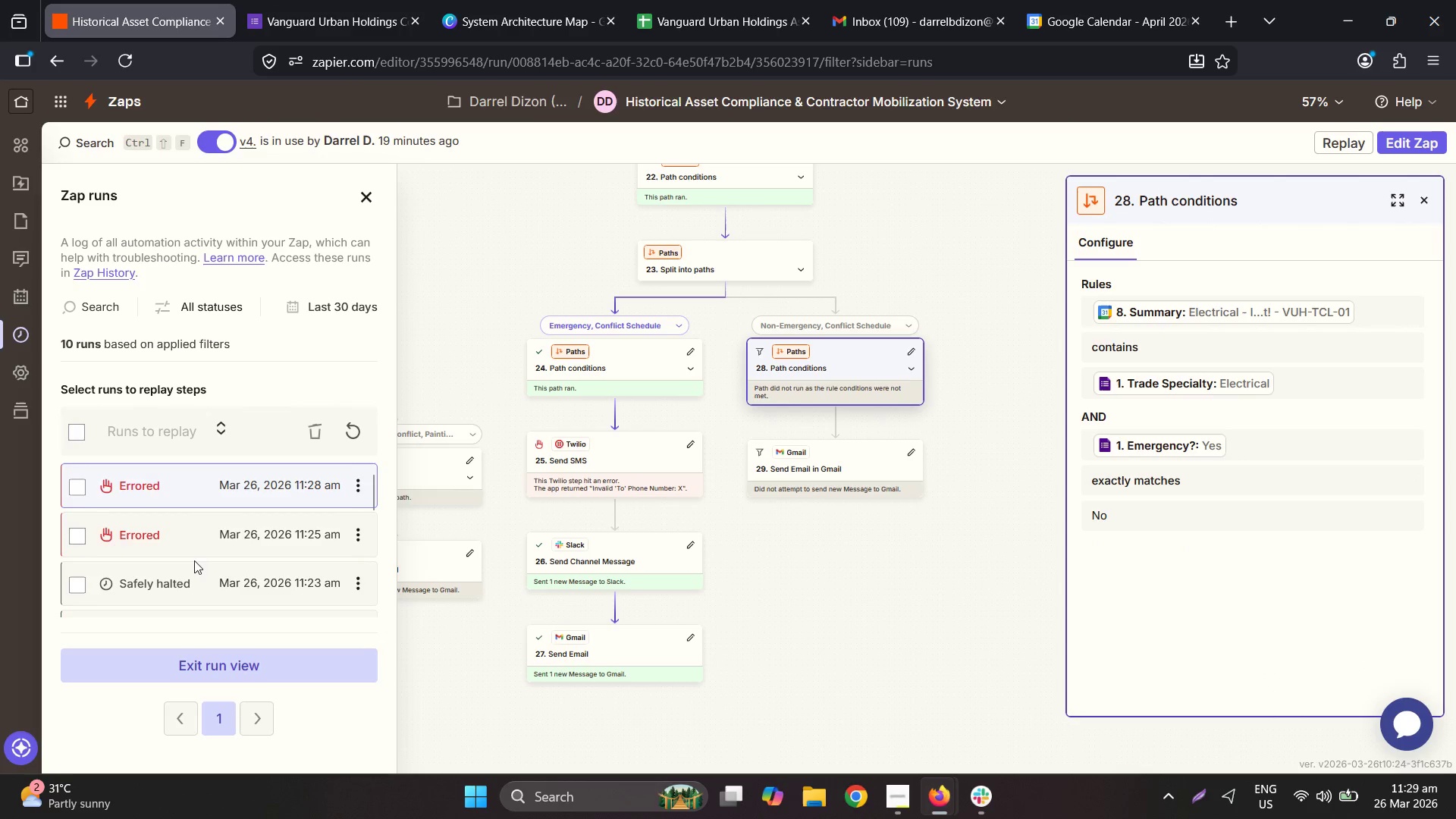 
scroll: coordinate [199, 562], scroll_direction: down, amount: 5.0
 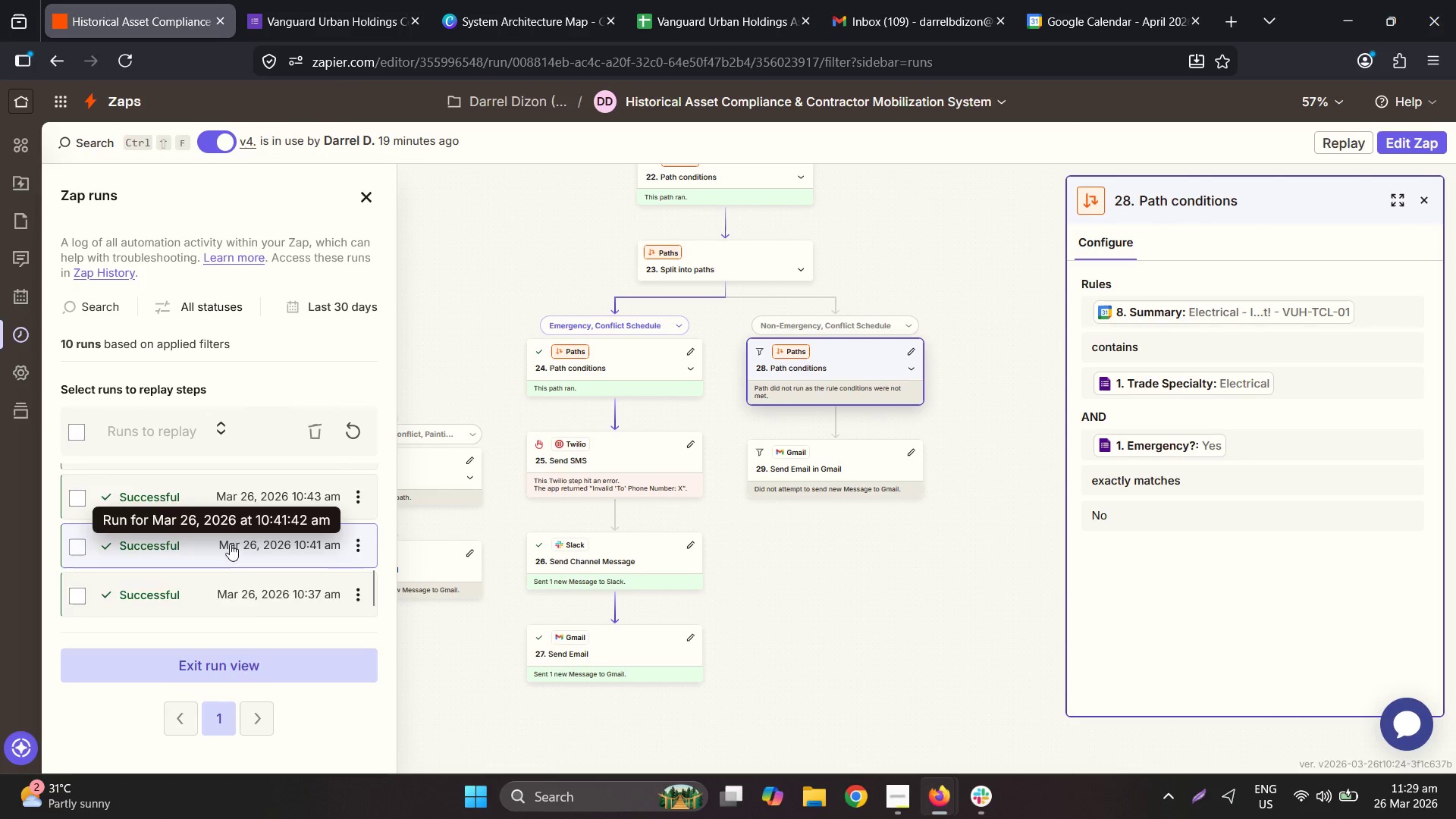 
scroll: coordinate [230, 544], scroll_direction: up, amount: 1.0
 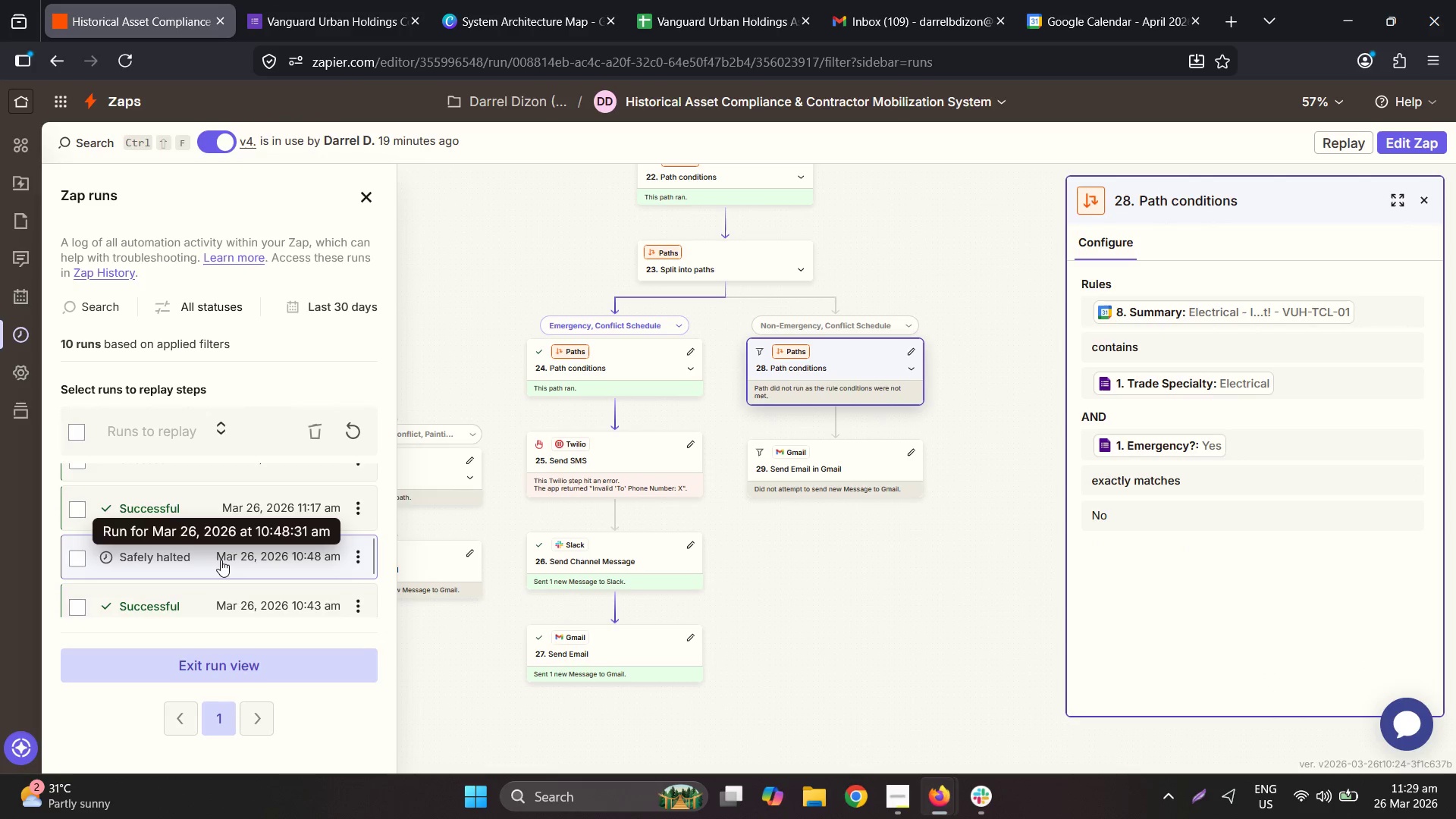 
left_click([220, 560])
 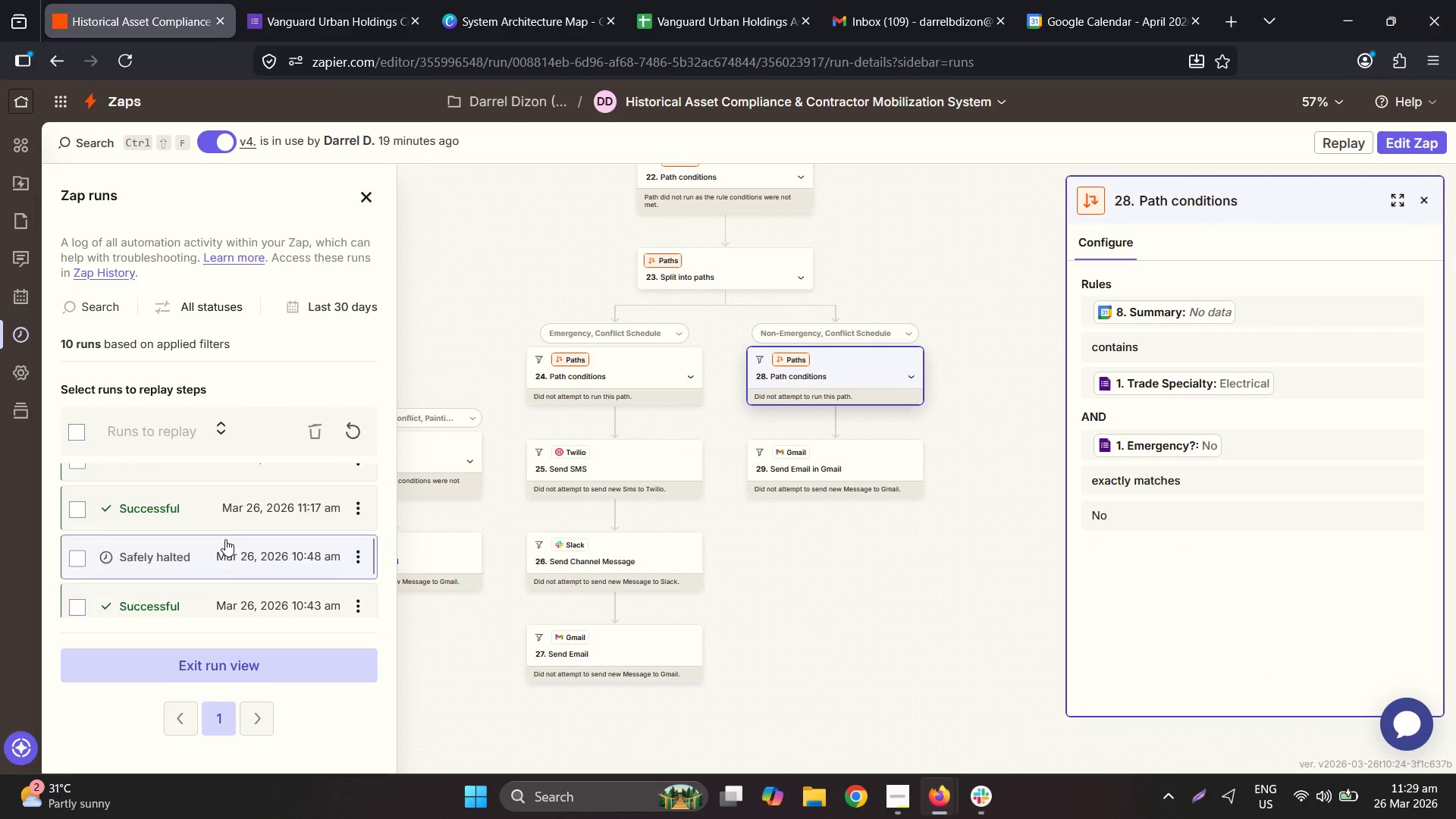 
left_click([203, 507])
 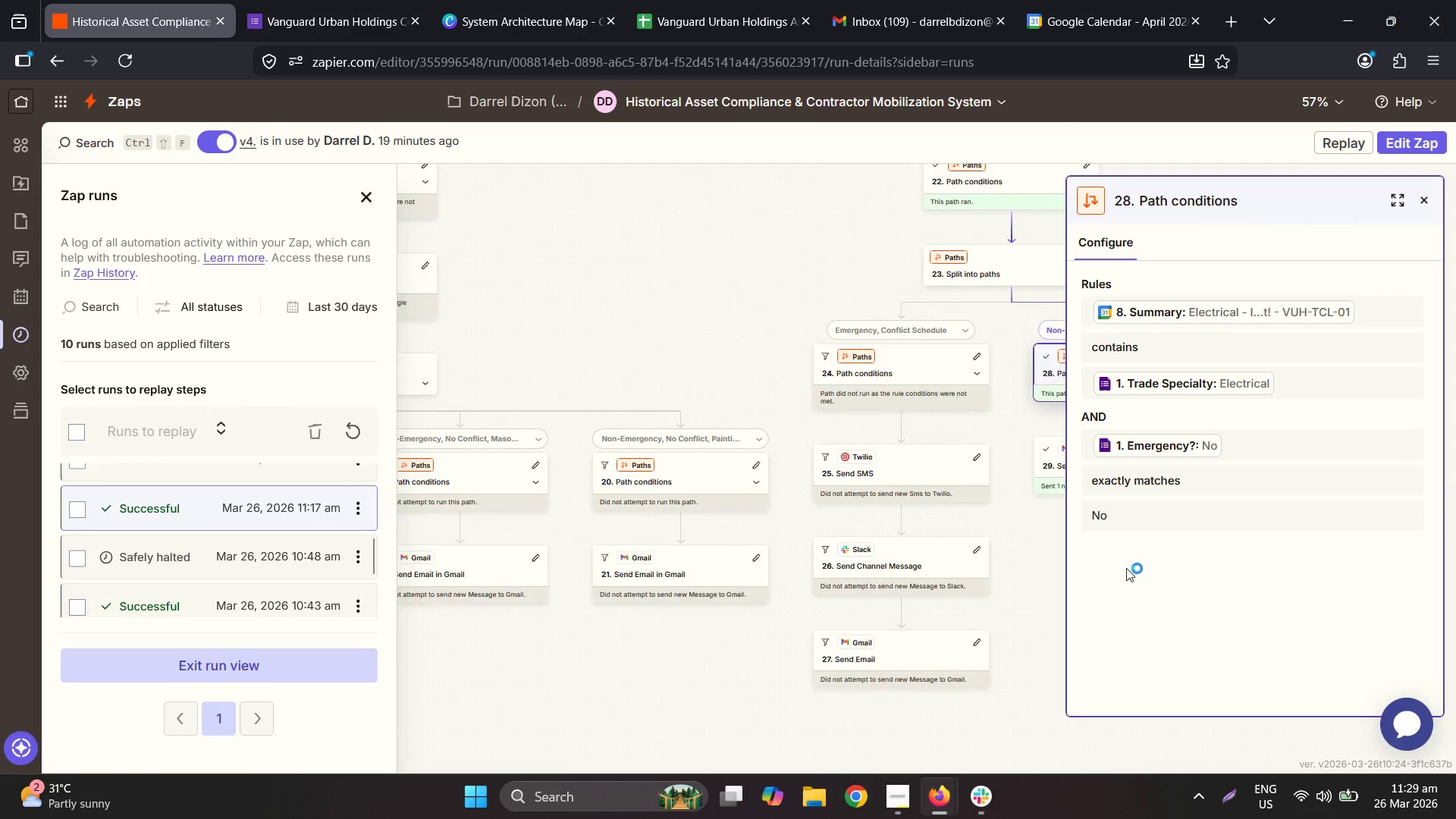 
scroll: coordinate [235, 592], scroll_direction: up, amount: 5.0
 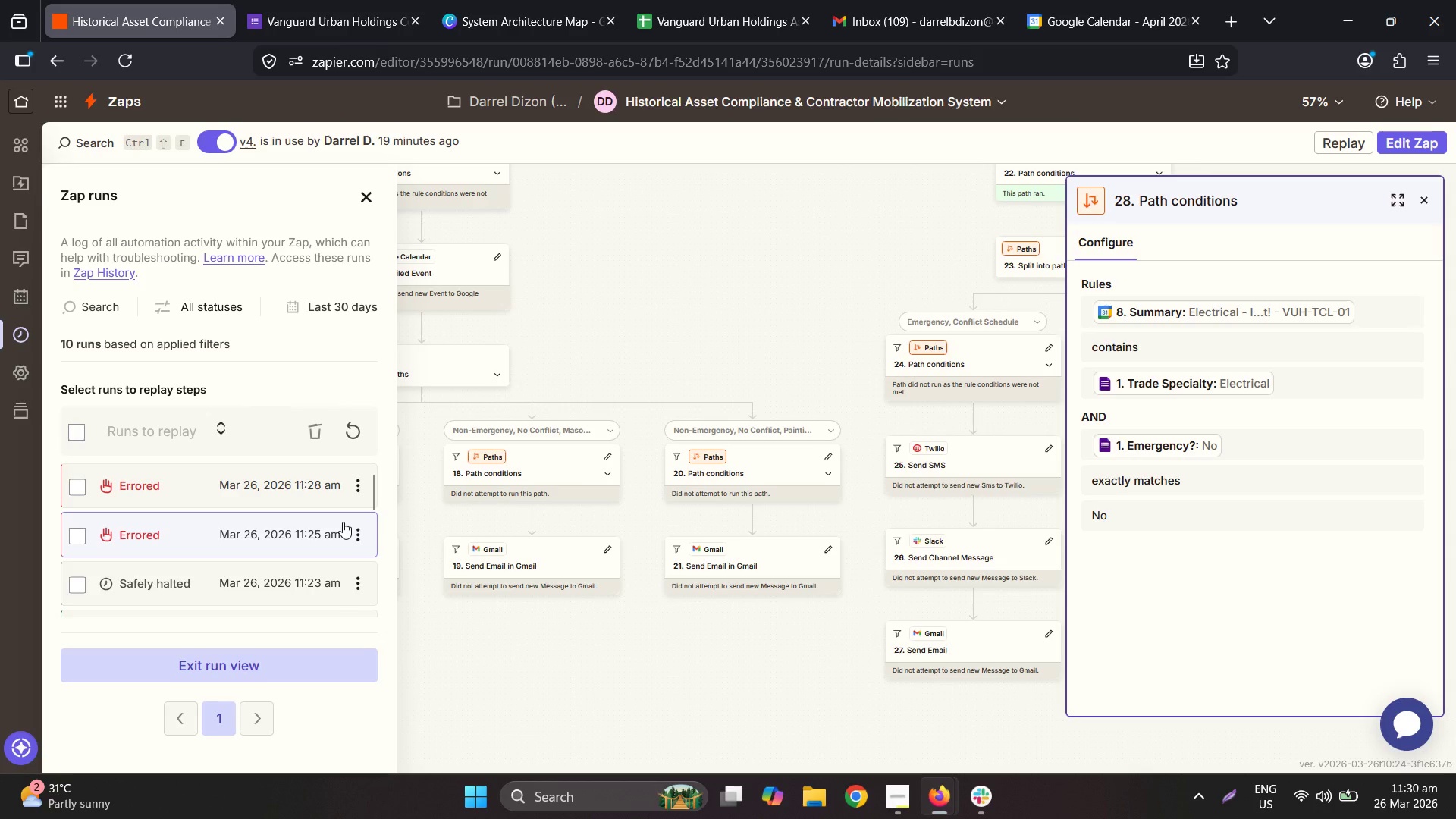 
wait(45.27)
 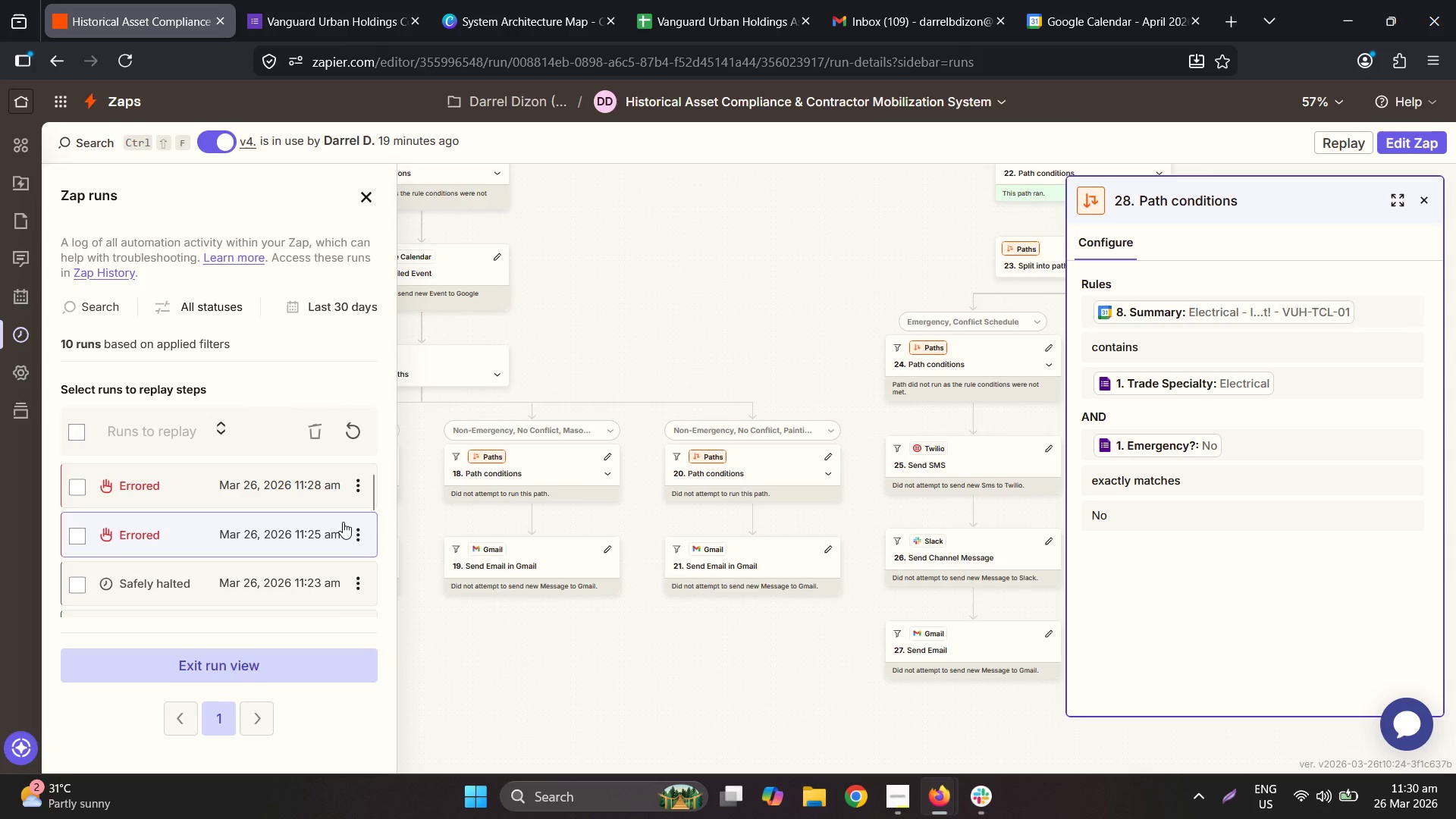 
left_click([1413, 198])
 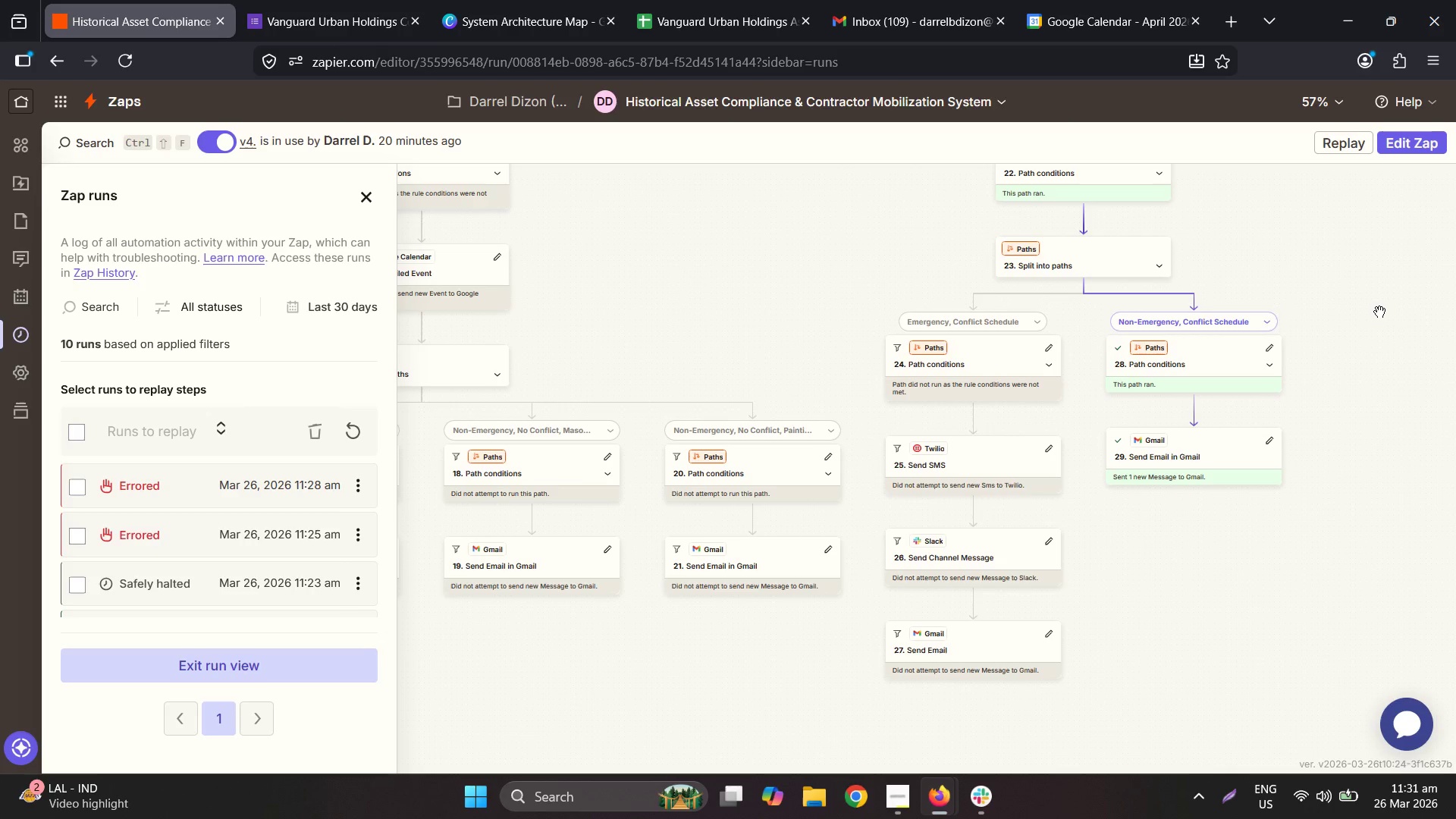 
wait(48.88)
 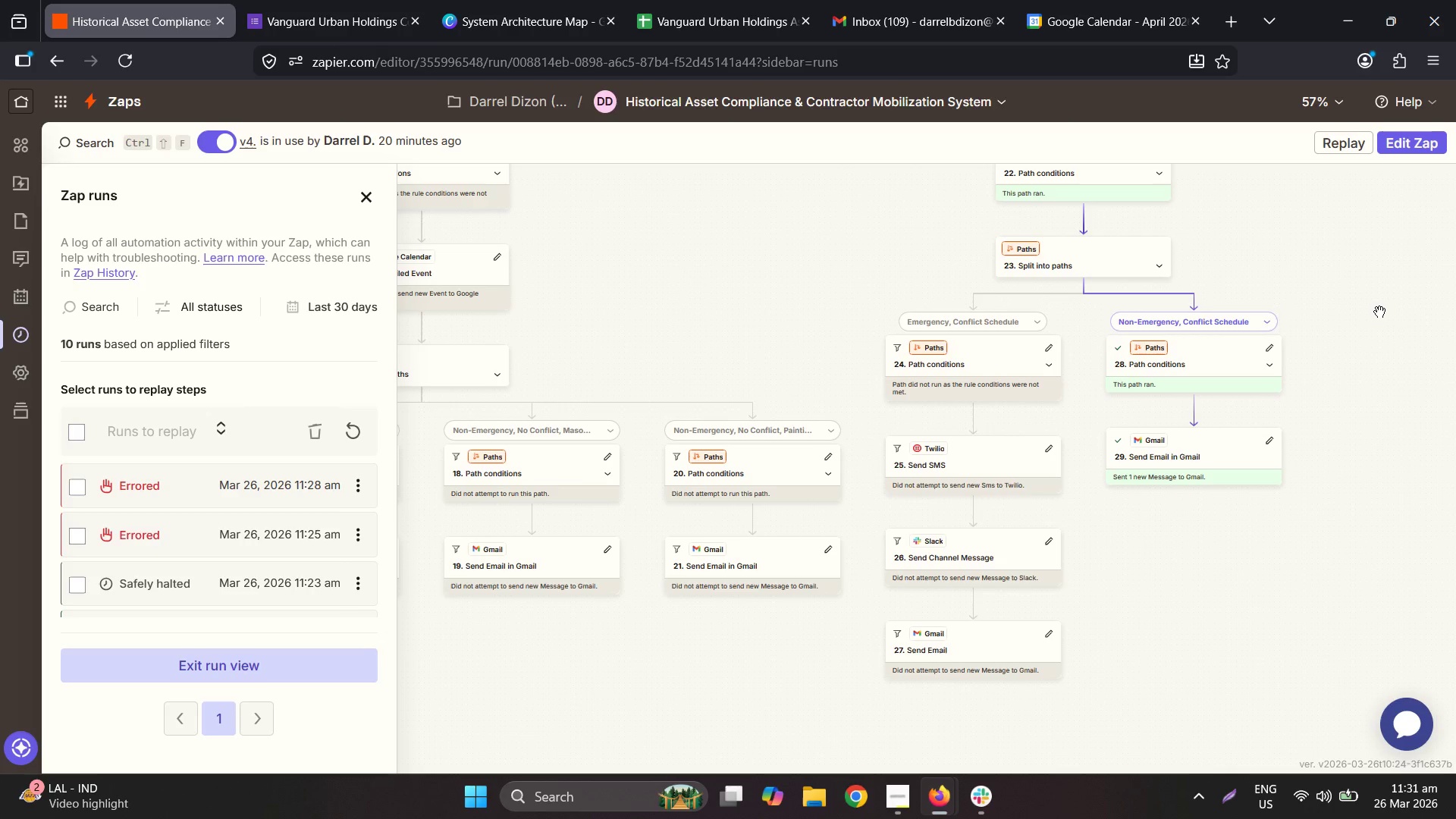 
scroll: coordinate [293, 588], scroll_direction: down, amount: 7.0
 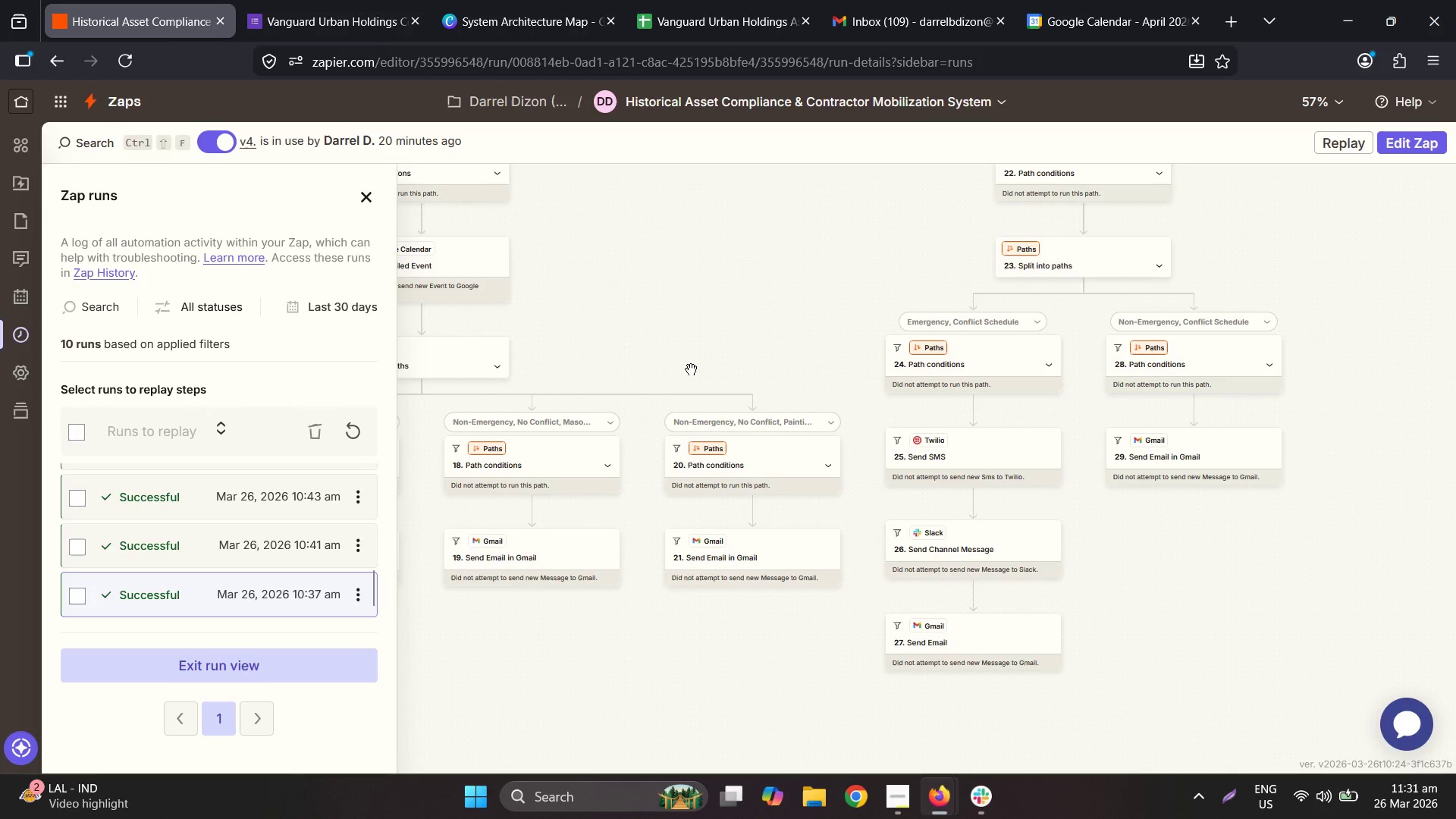 
scroll: coordinate [886, 391], scroll_direction: up, amount: 13.0
 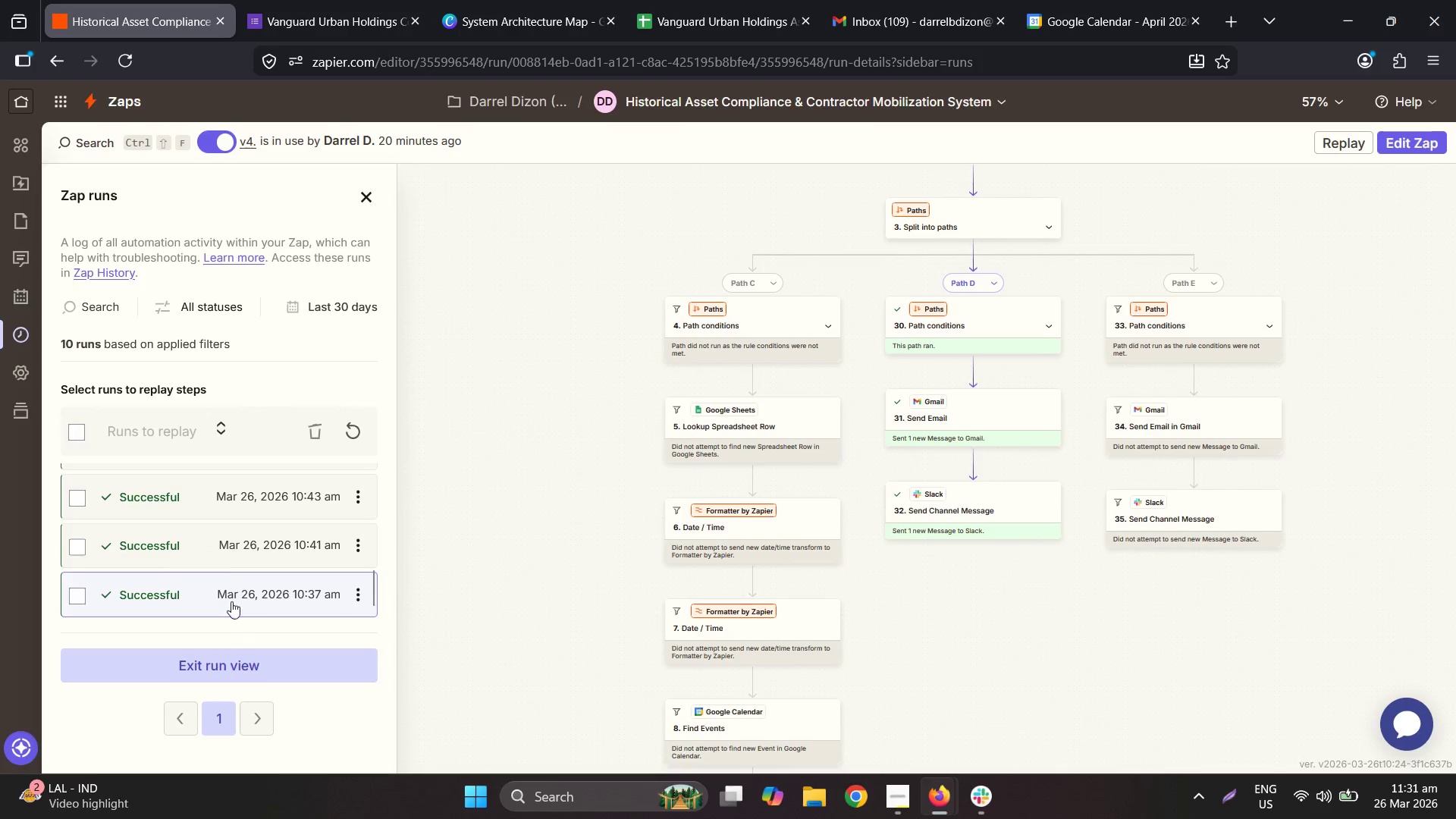 
left_click([222, 553])
 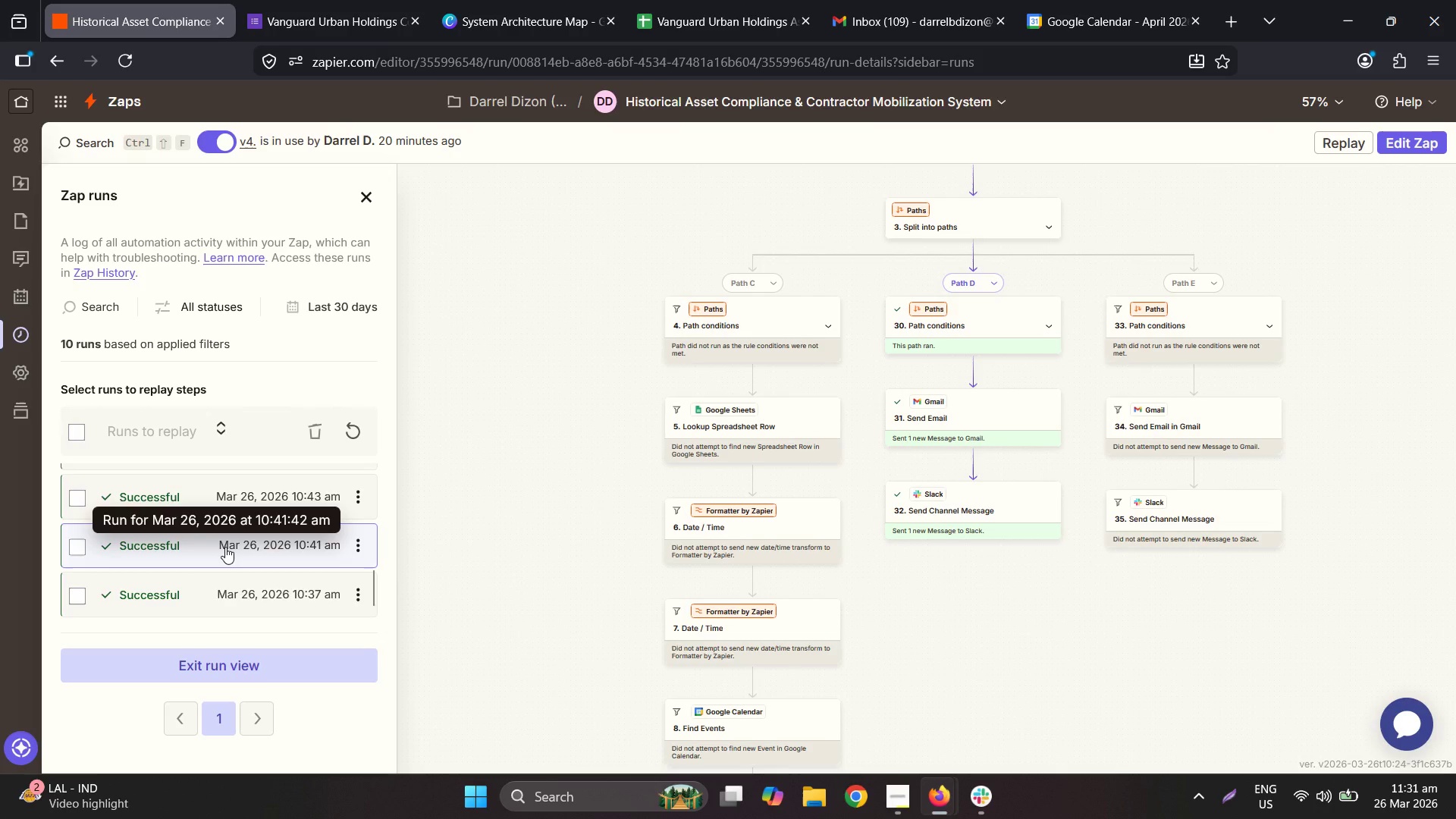 
mouse_move([255, 551])
 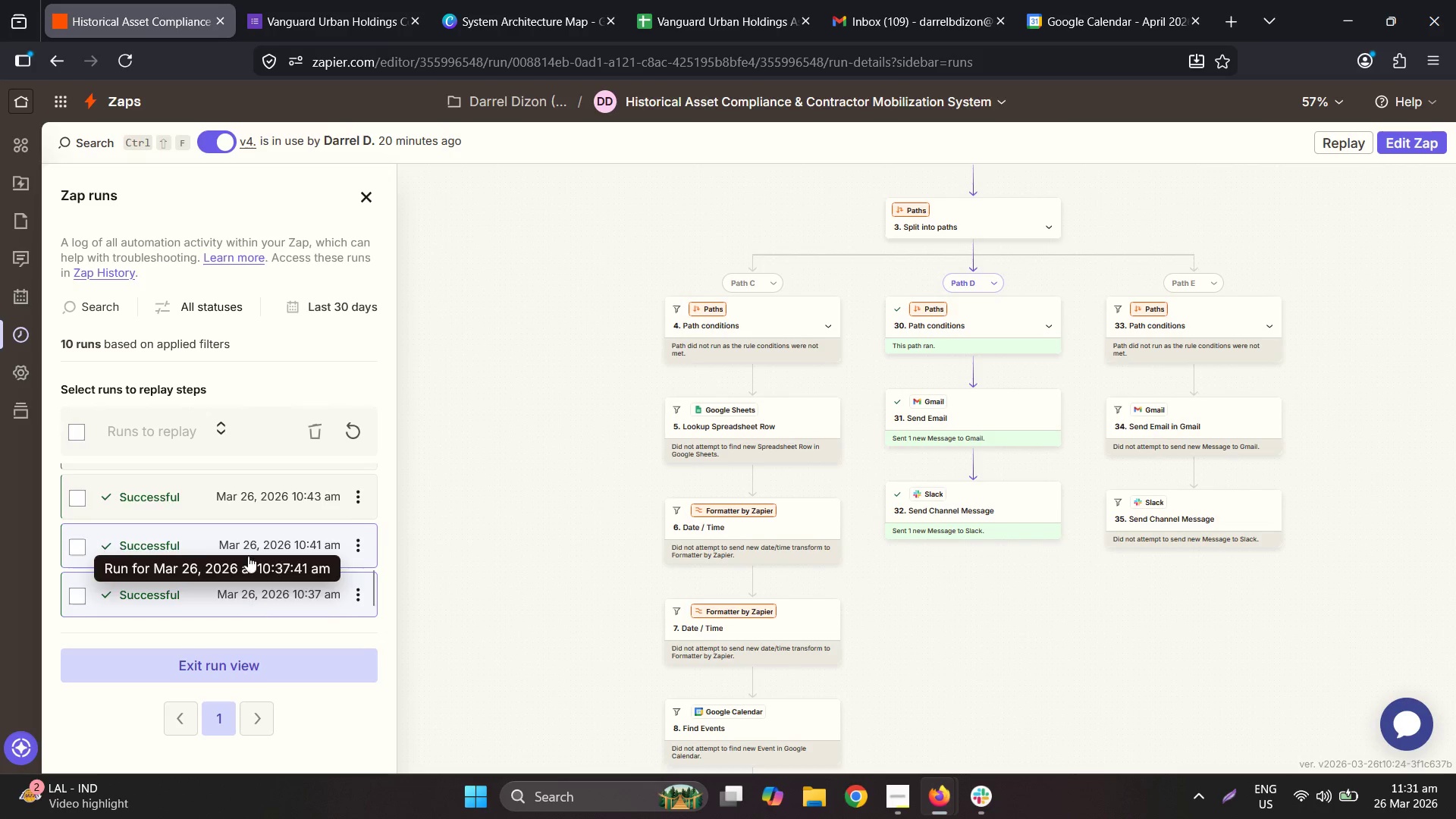 
left_click([239, 509])
 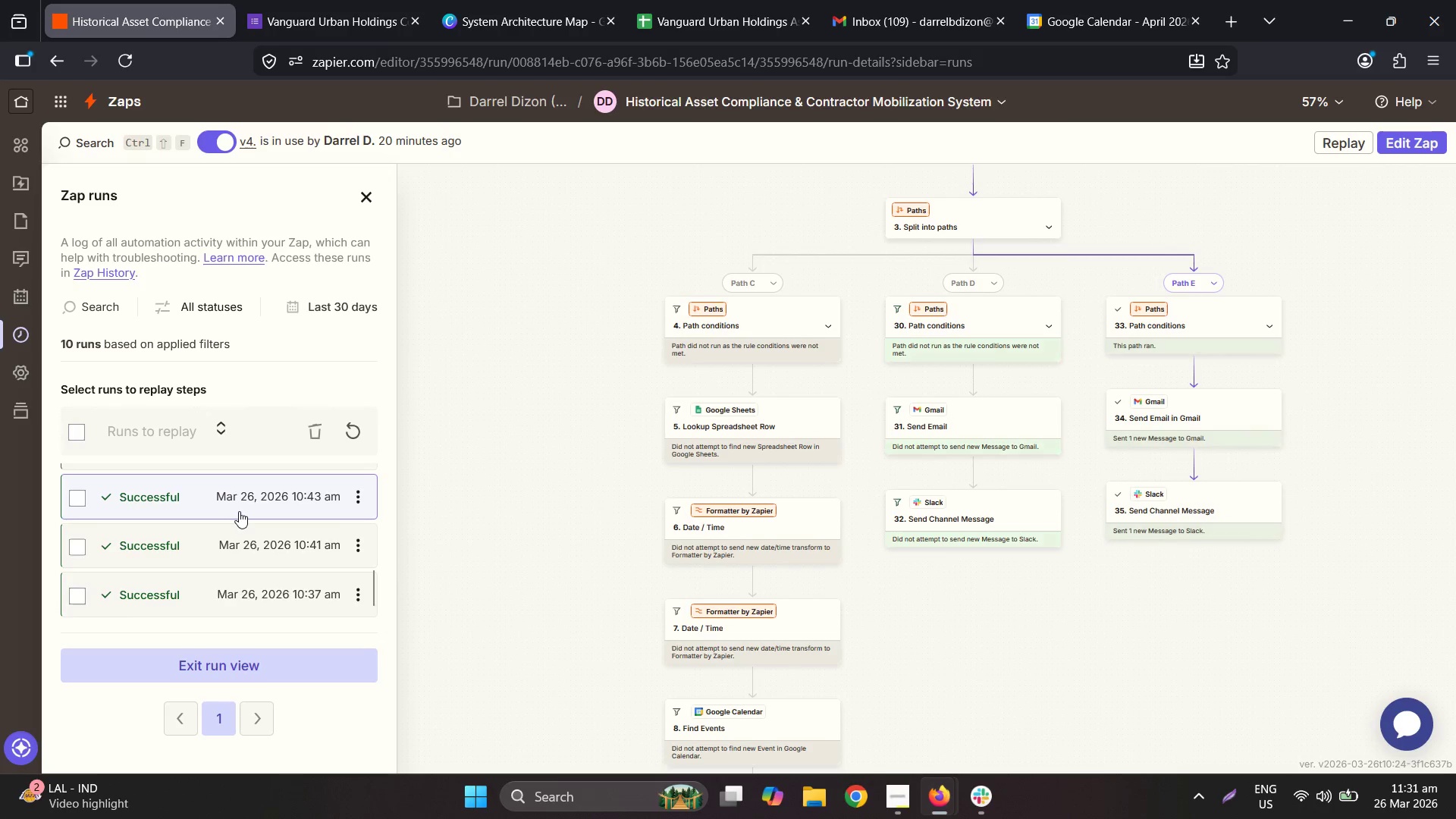 
scroll: coordinate [239, 511], scroll_direction: up, amount: 1.0
 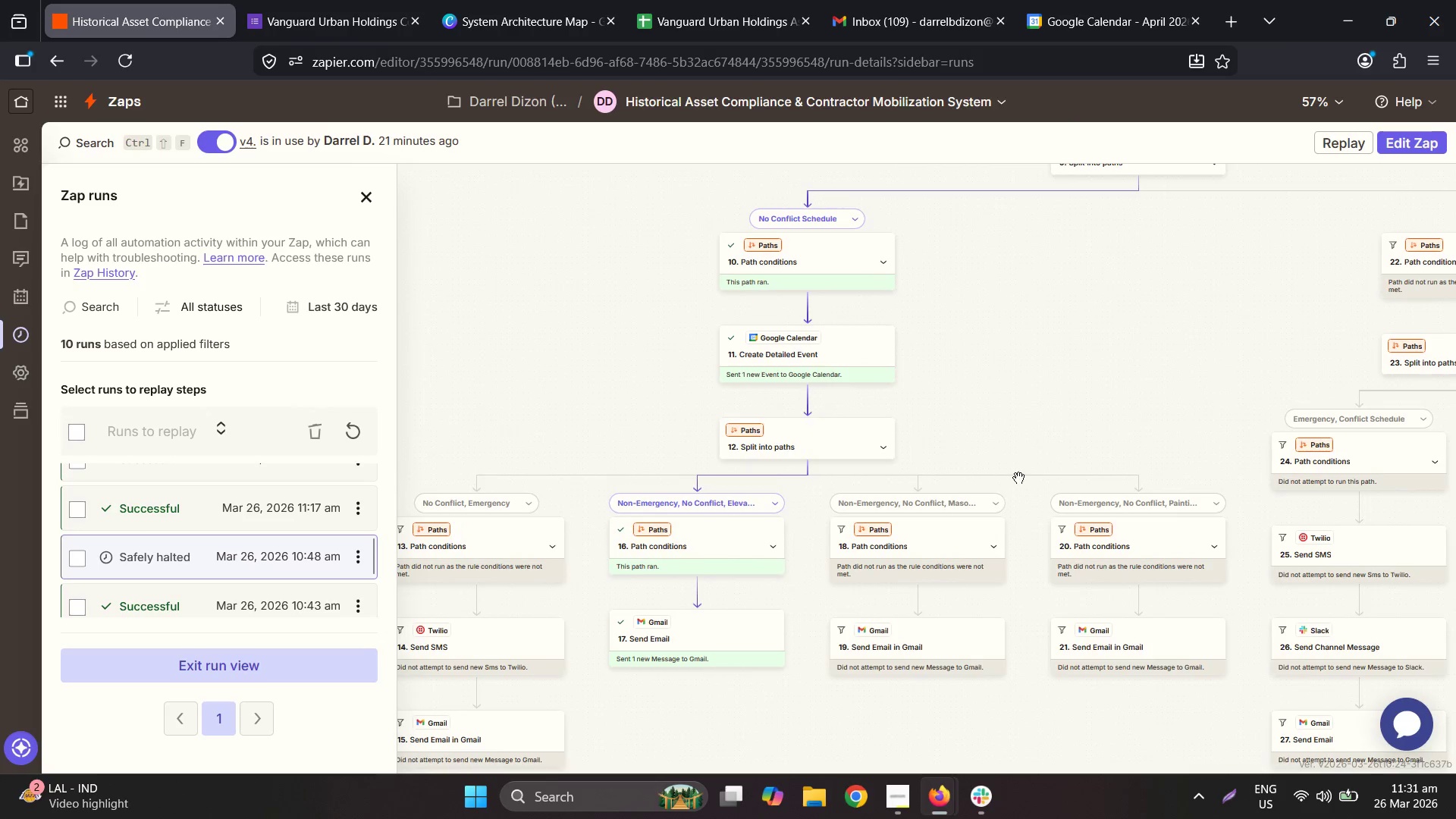 
left_click([190, 521])
 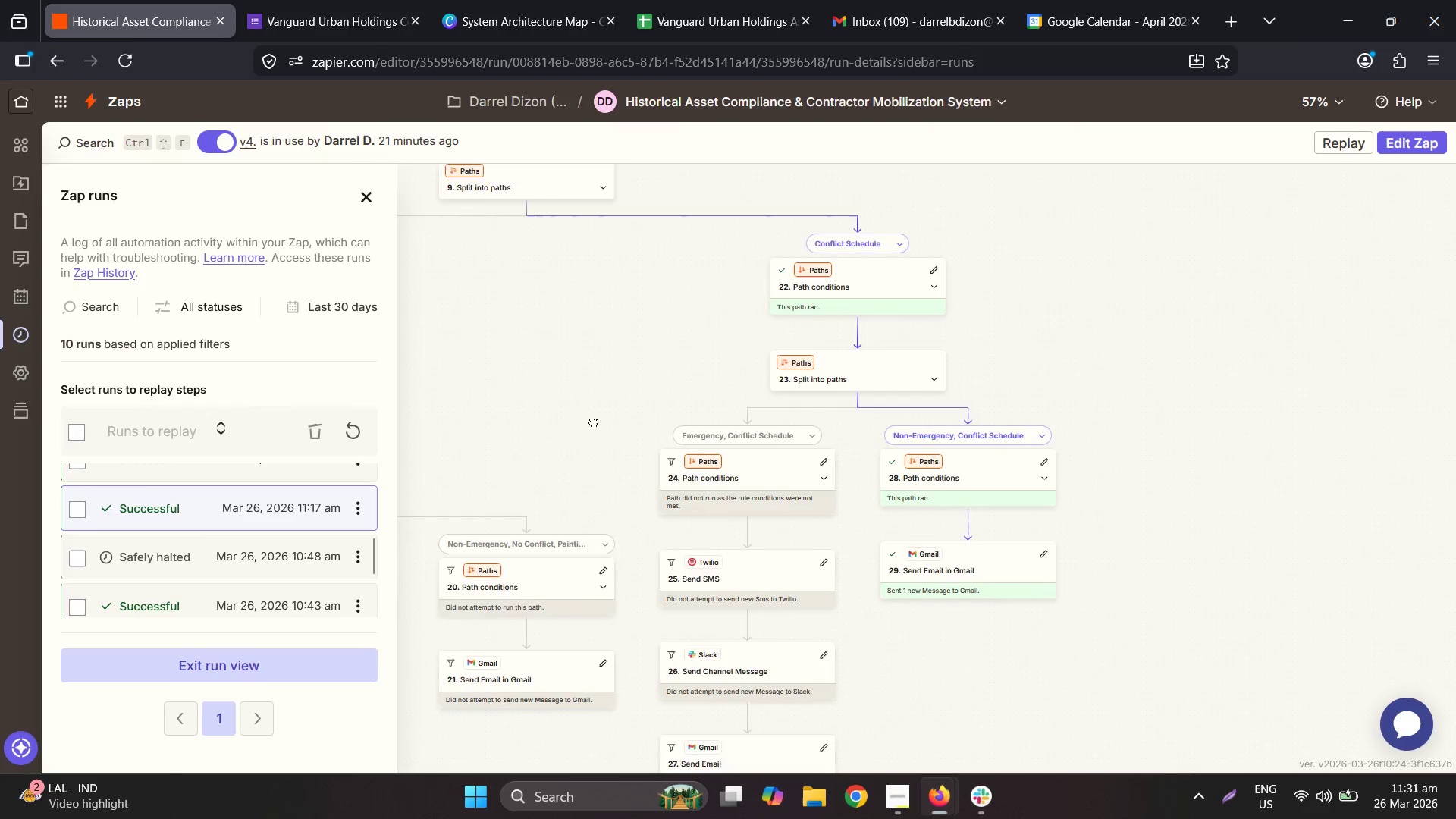 
scroll: coordinate [133, 559], scroll_direction: up, amount: 1.0
 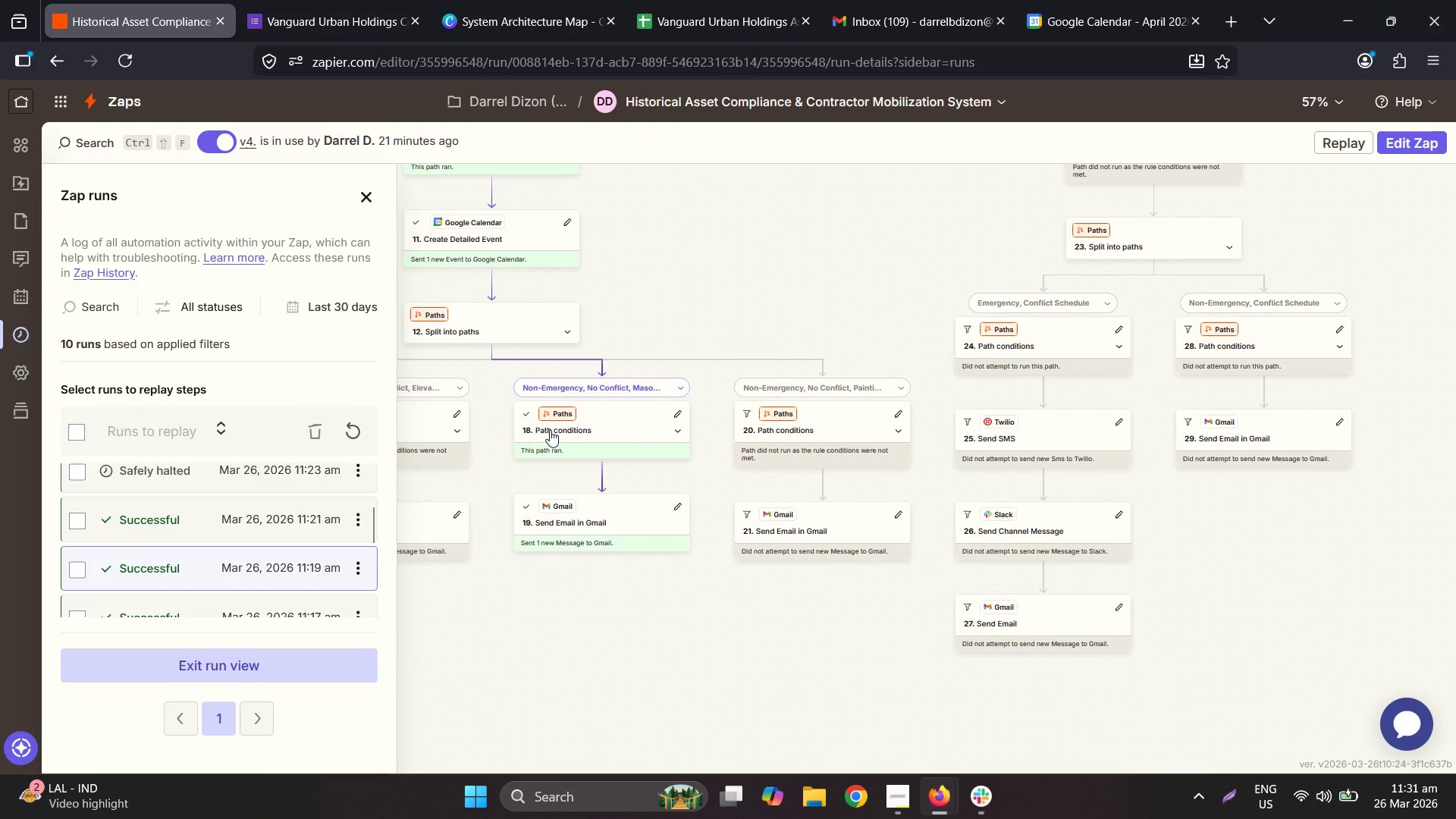 
mouse_move([207, 525])
 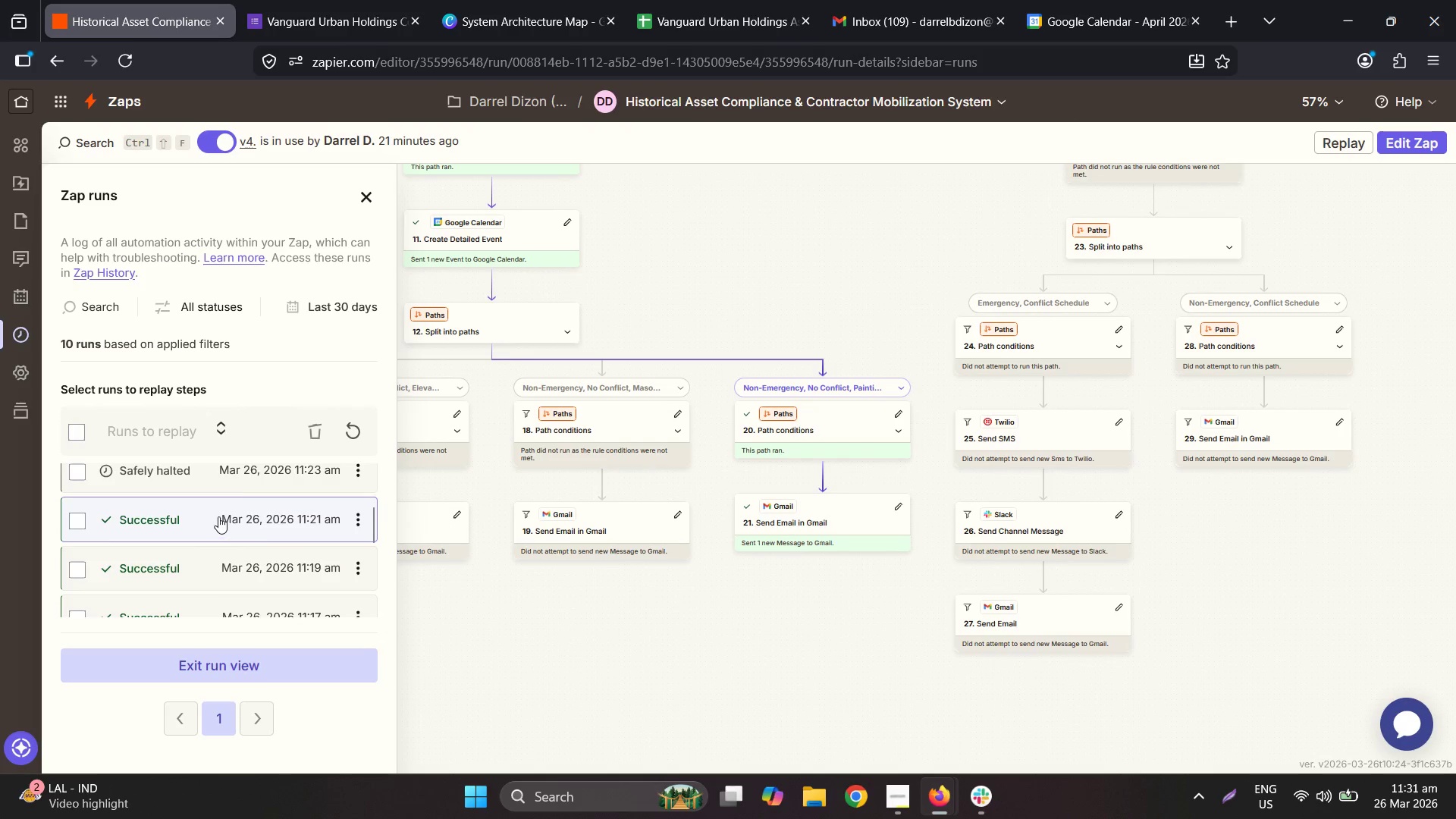 
scroll: coordinate [218, 516], scroll_direction: up, amount: 1.0
 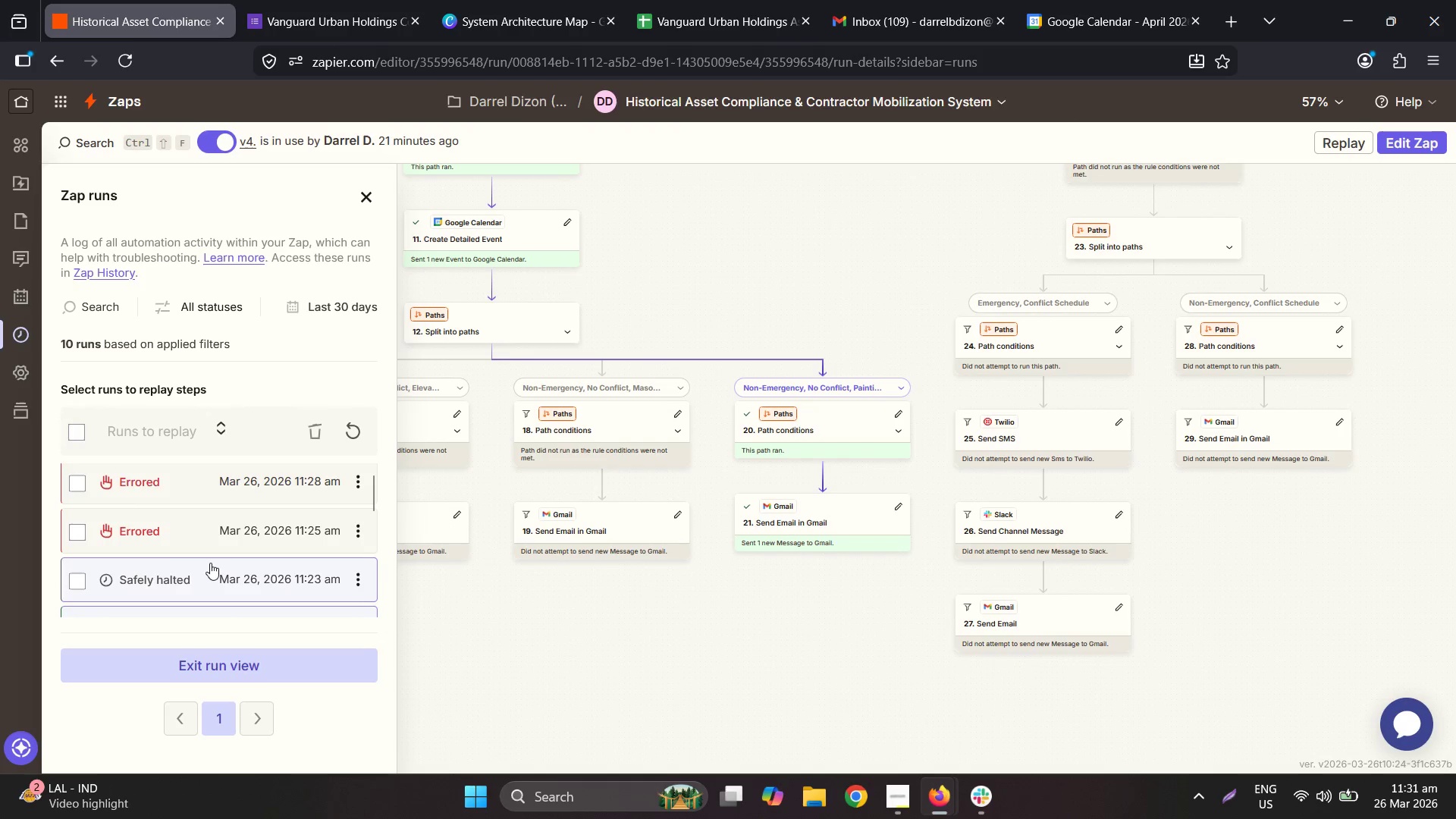 
left_click([210, 562])
 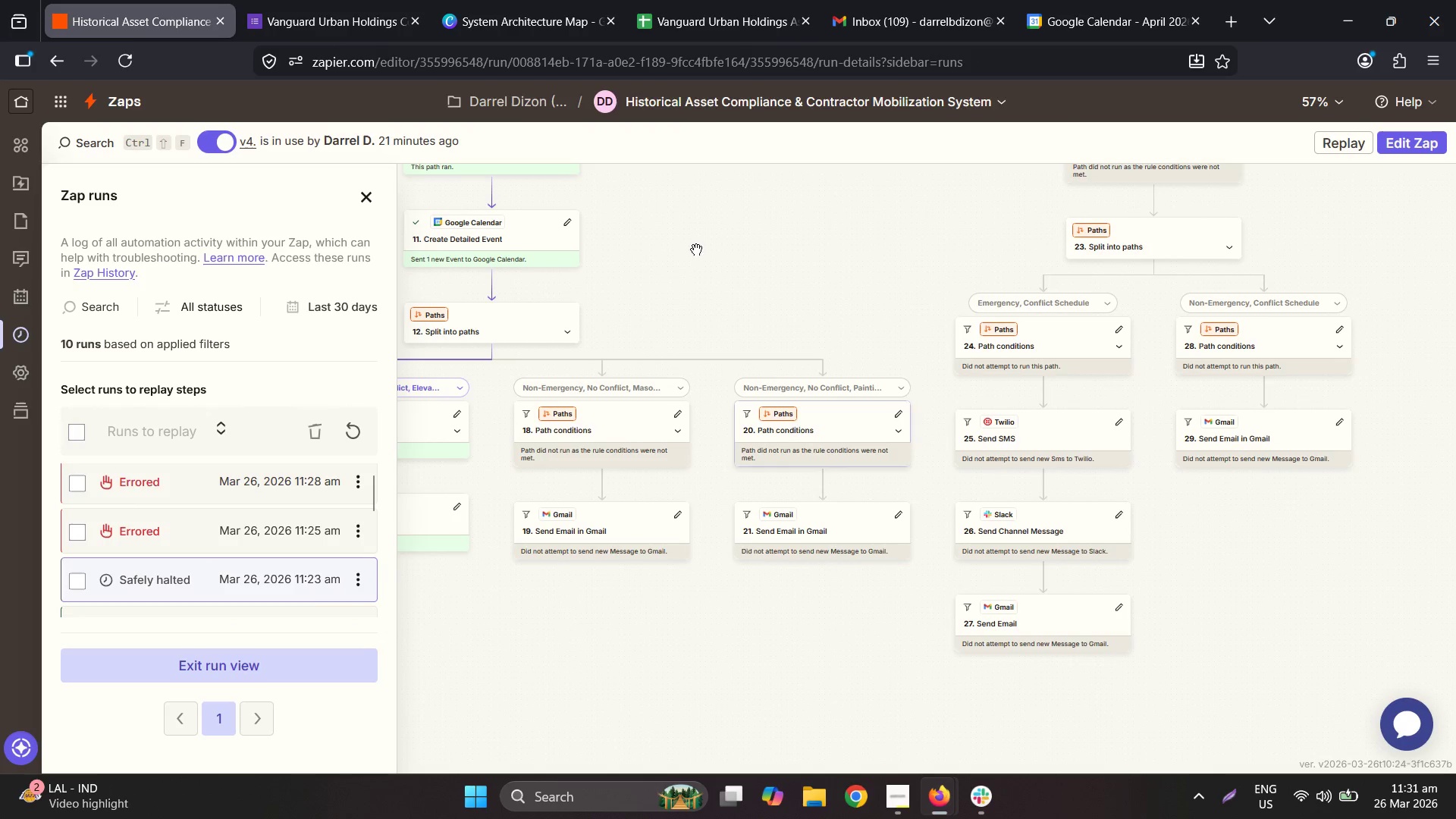 
mouse_move([993, 257])
 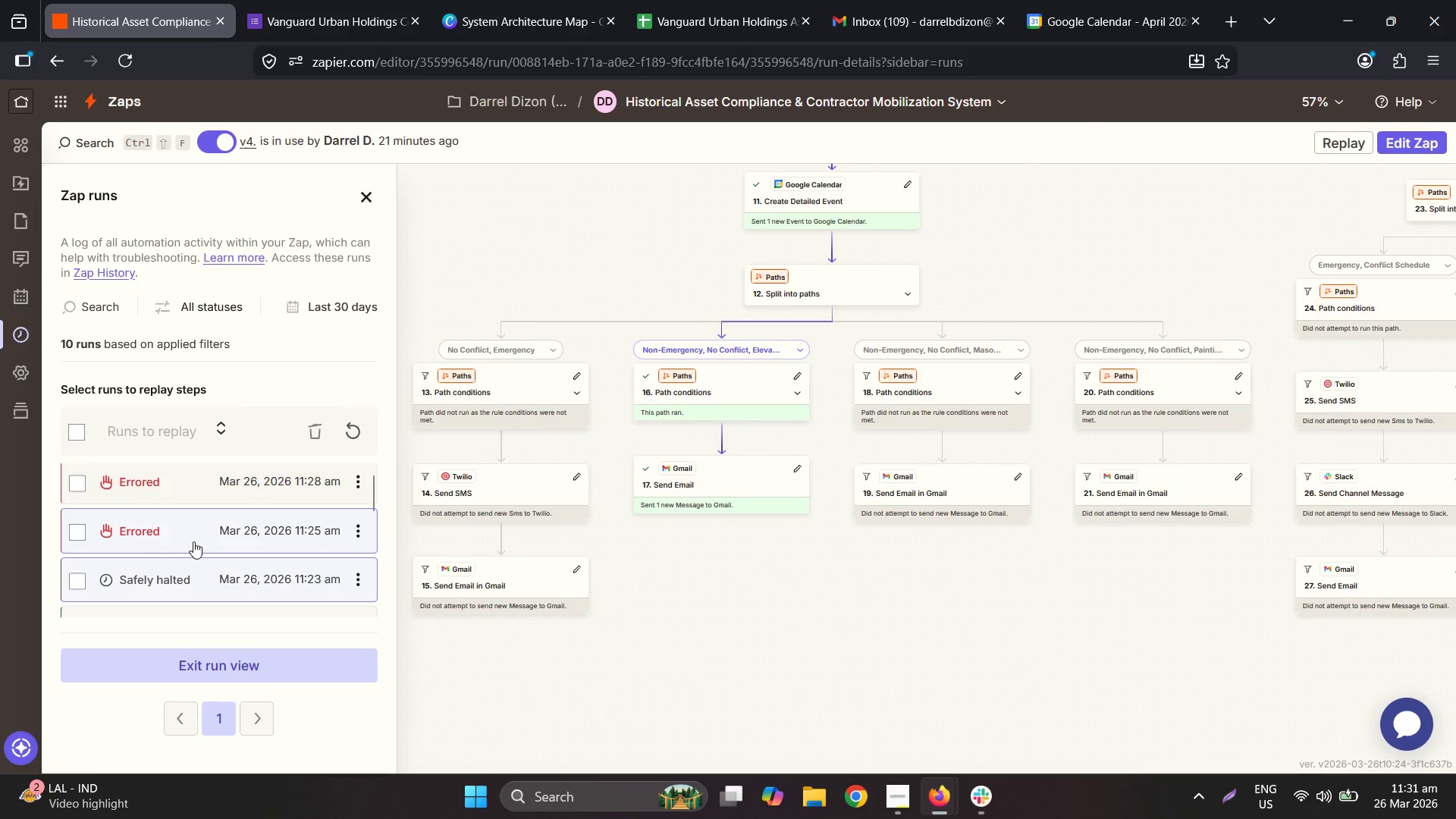 
left_click([193, 539])
 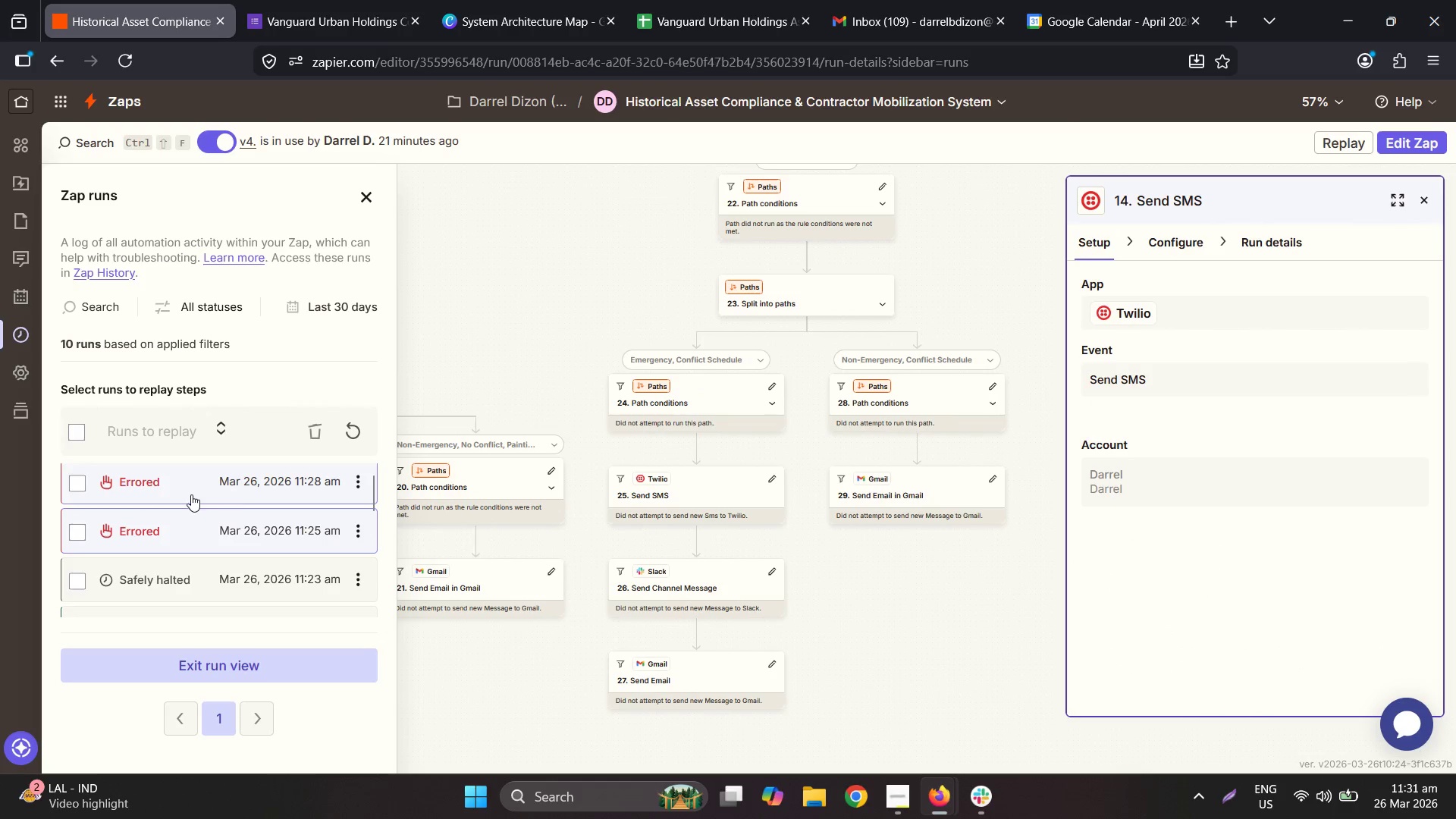 
scroll: coordinate [205, 570], scroll_direction: up, amount: 2.0
 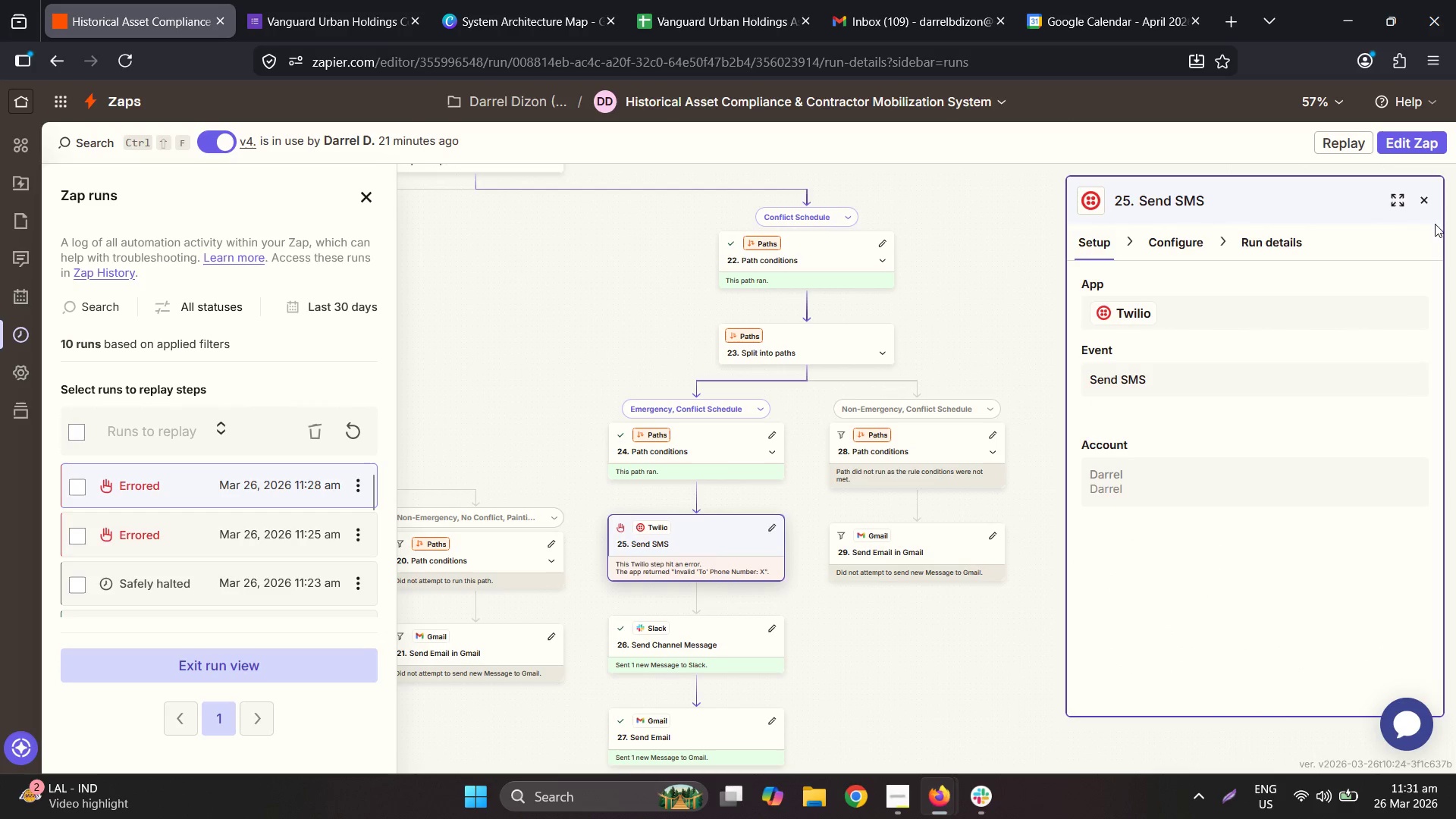 
left_click([1429, 205])
 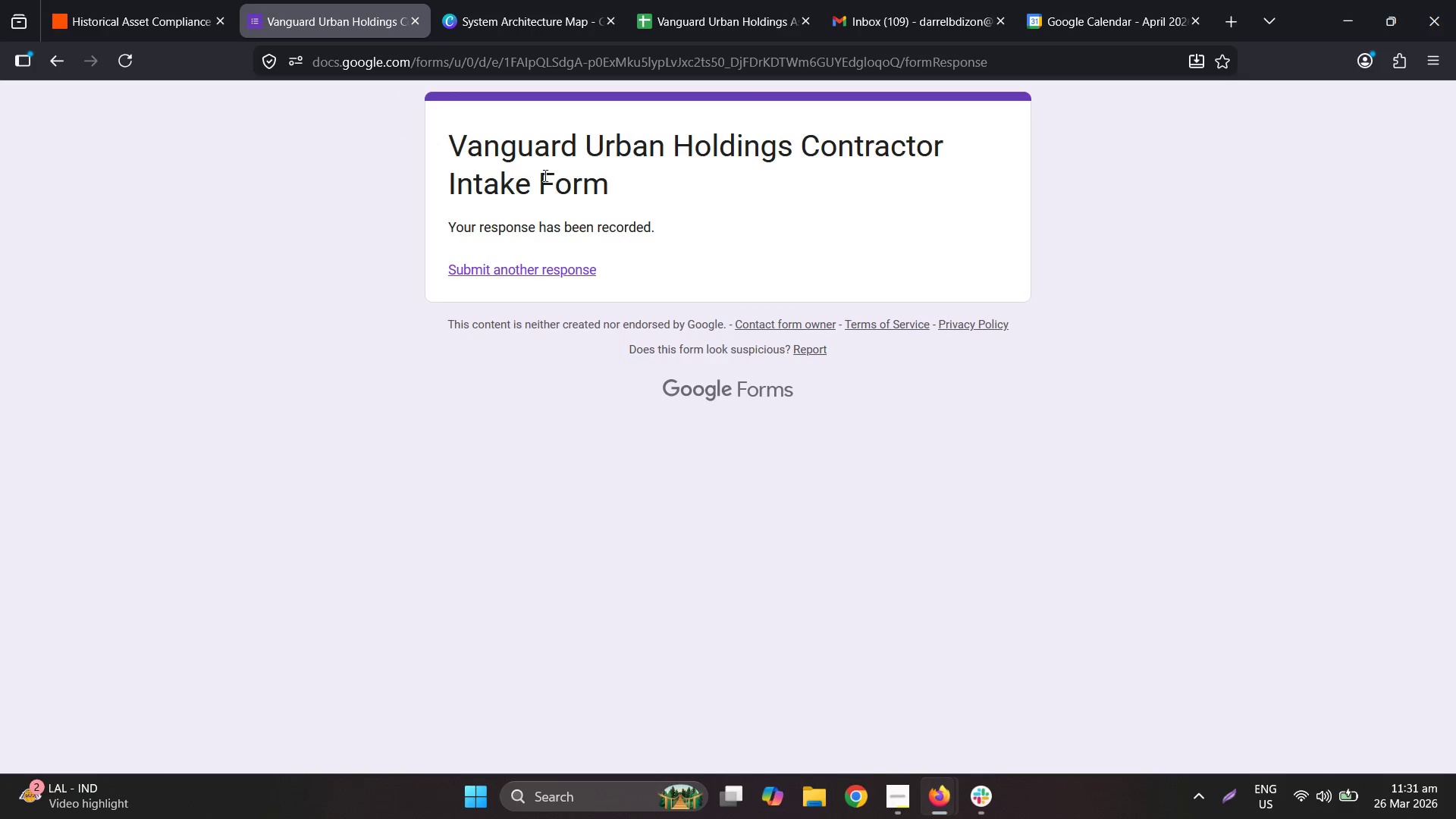 
left_click([569, 13])
 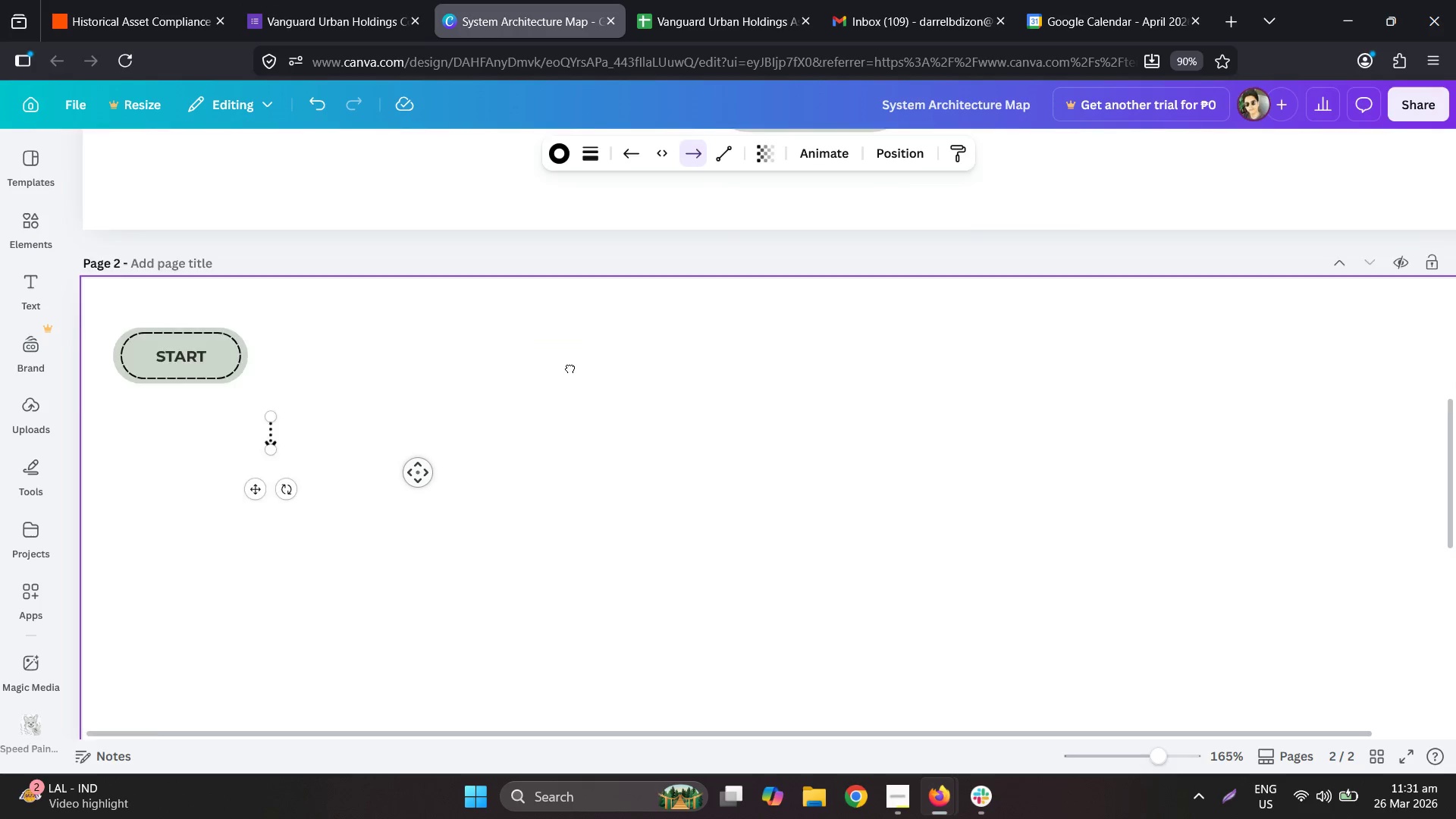 
scroll: coordinate [386, 496], scroll_direction: down, amount: 8.0
 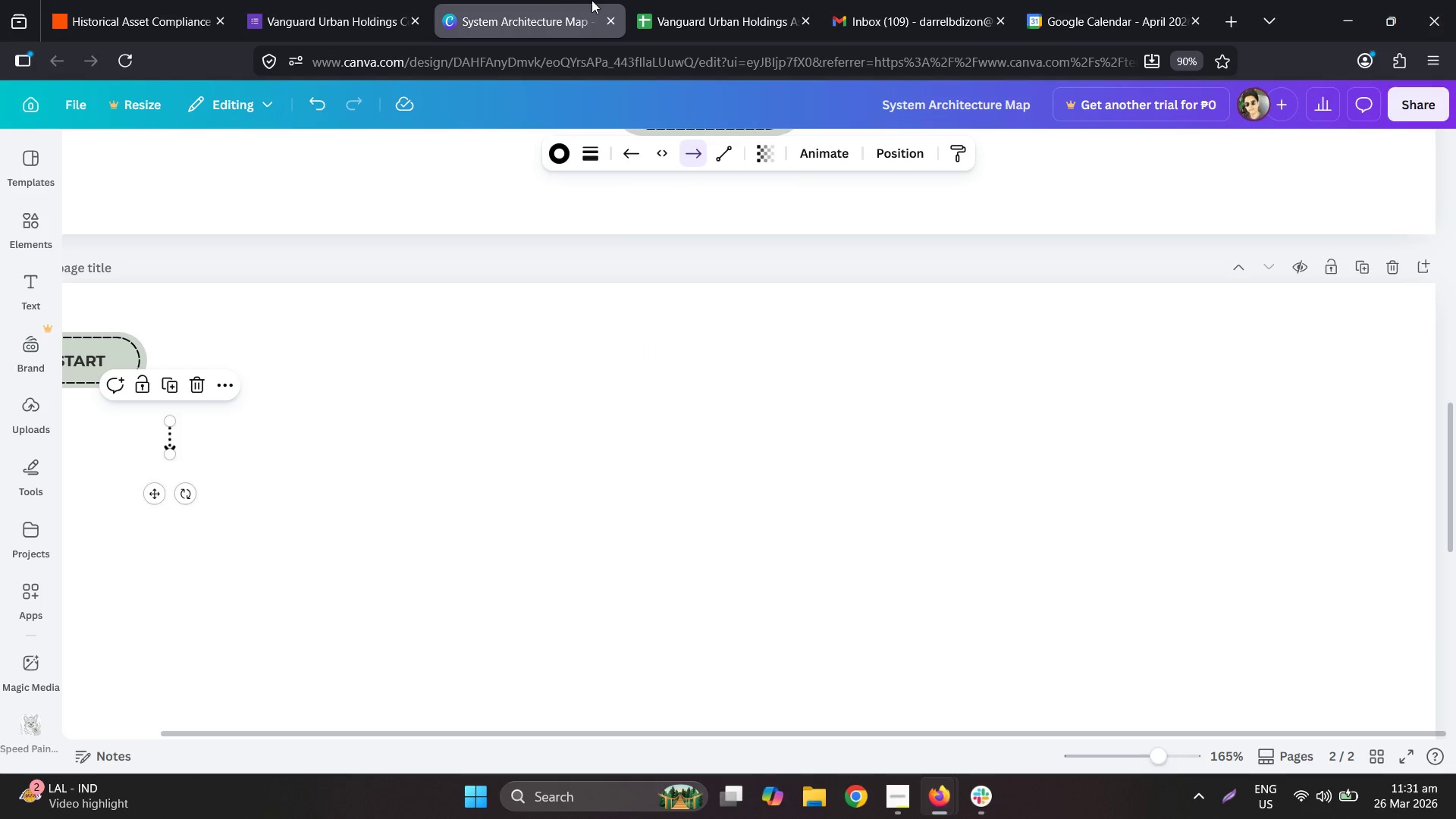 
left_click_drag(start_coordinate=[564, 3], to_coordinate=[614, 318])
 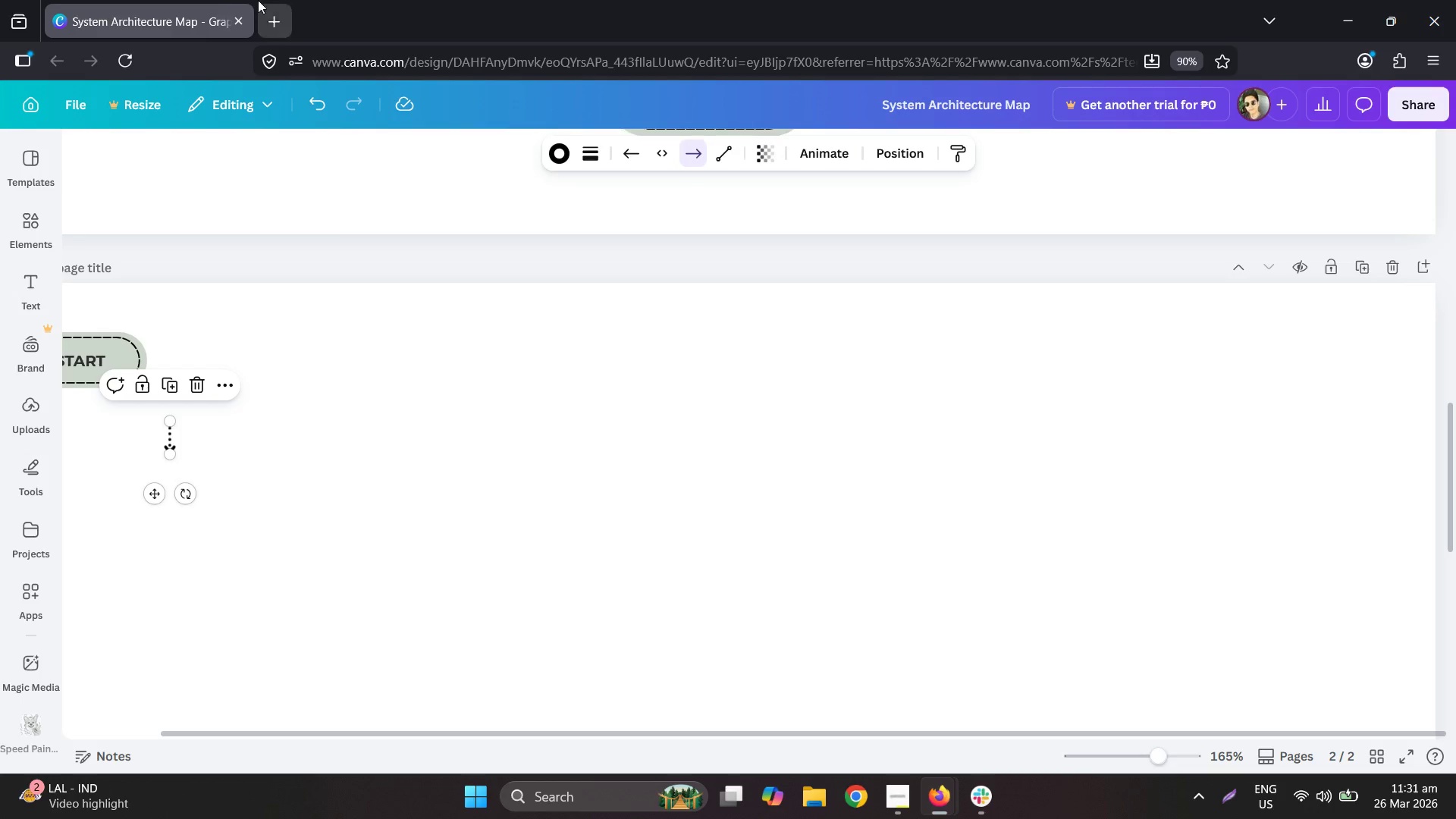 
left_click_drag(start_coordinate=[191, 11], to_coordinate=[955, 275])
 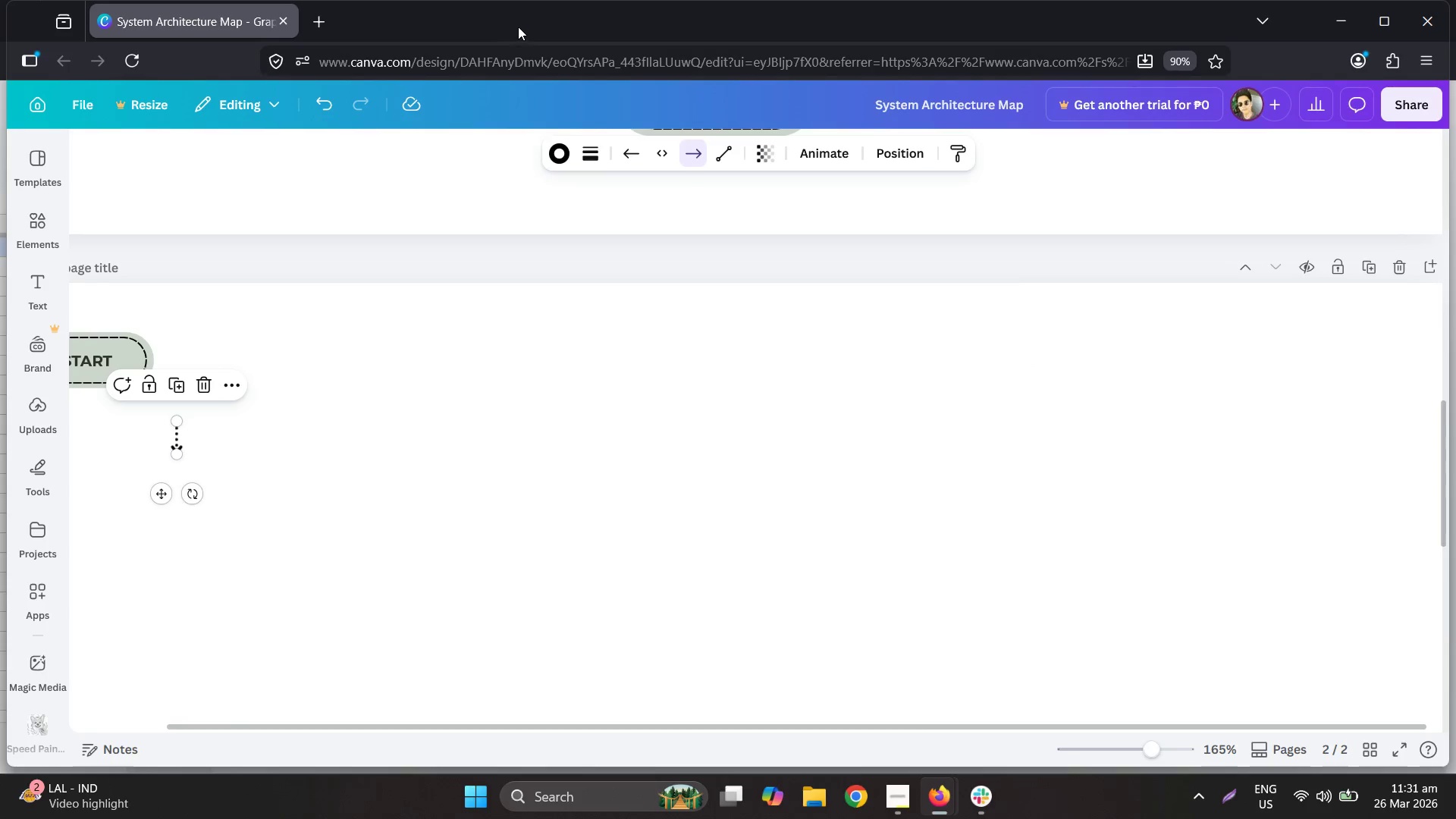 
left_click_drag(start_coordinate=[524, 20], to_coordinate=[1455, 438])
 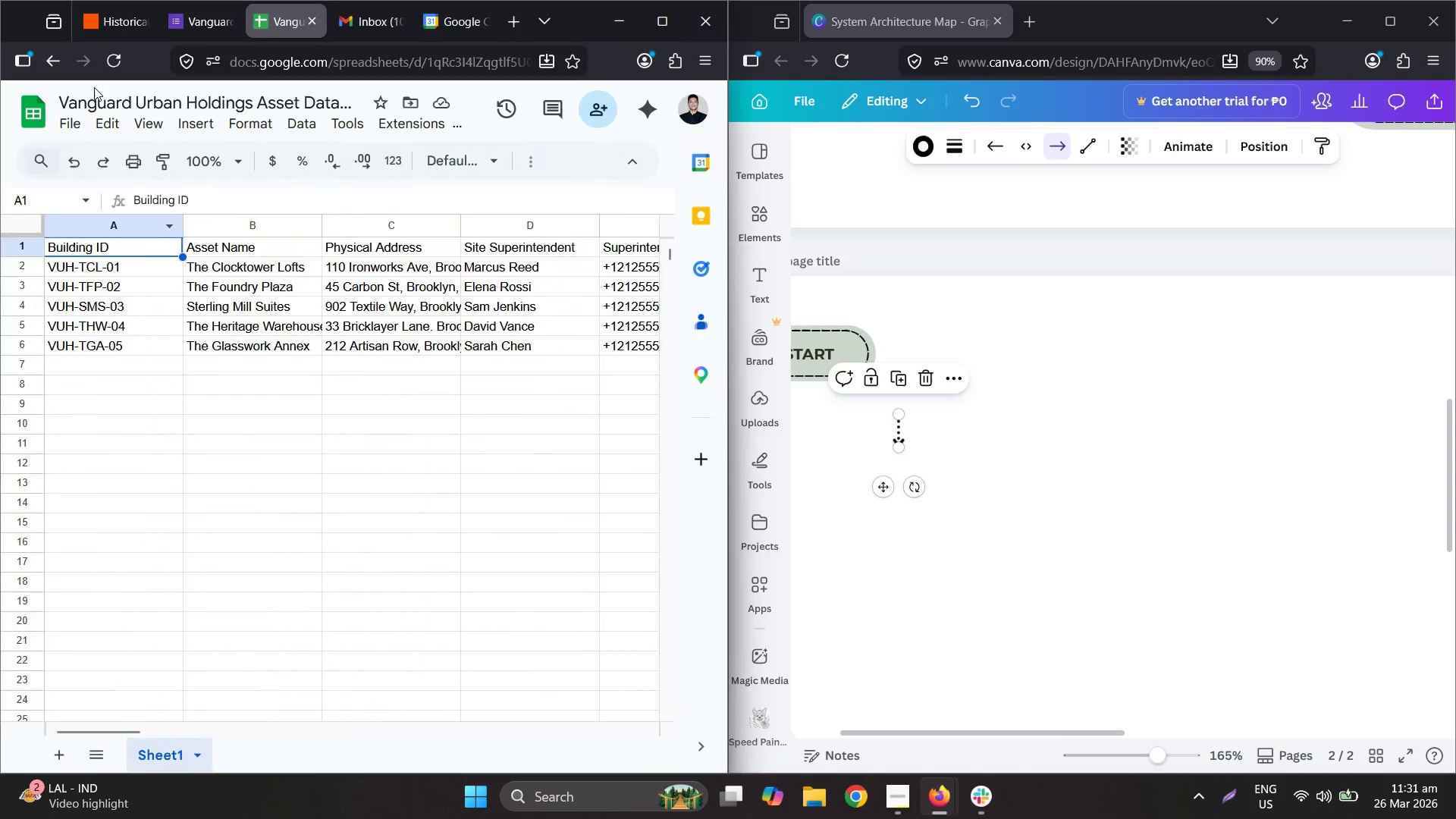 
left_click([100, 36])
 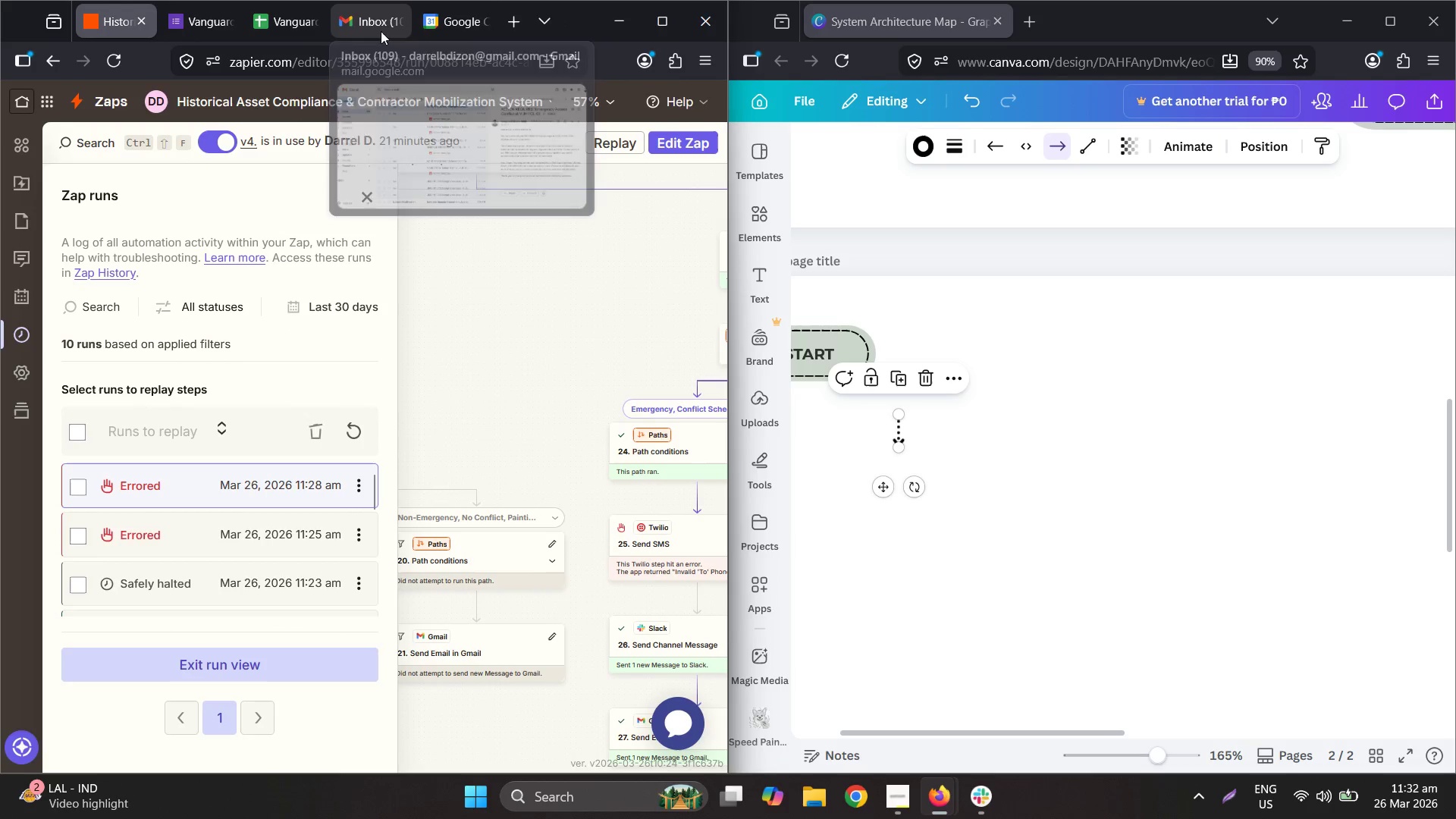 
left_click([436, 33])
 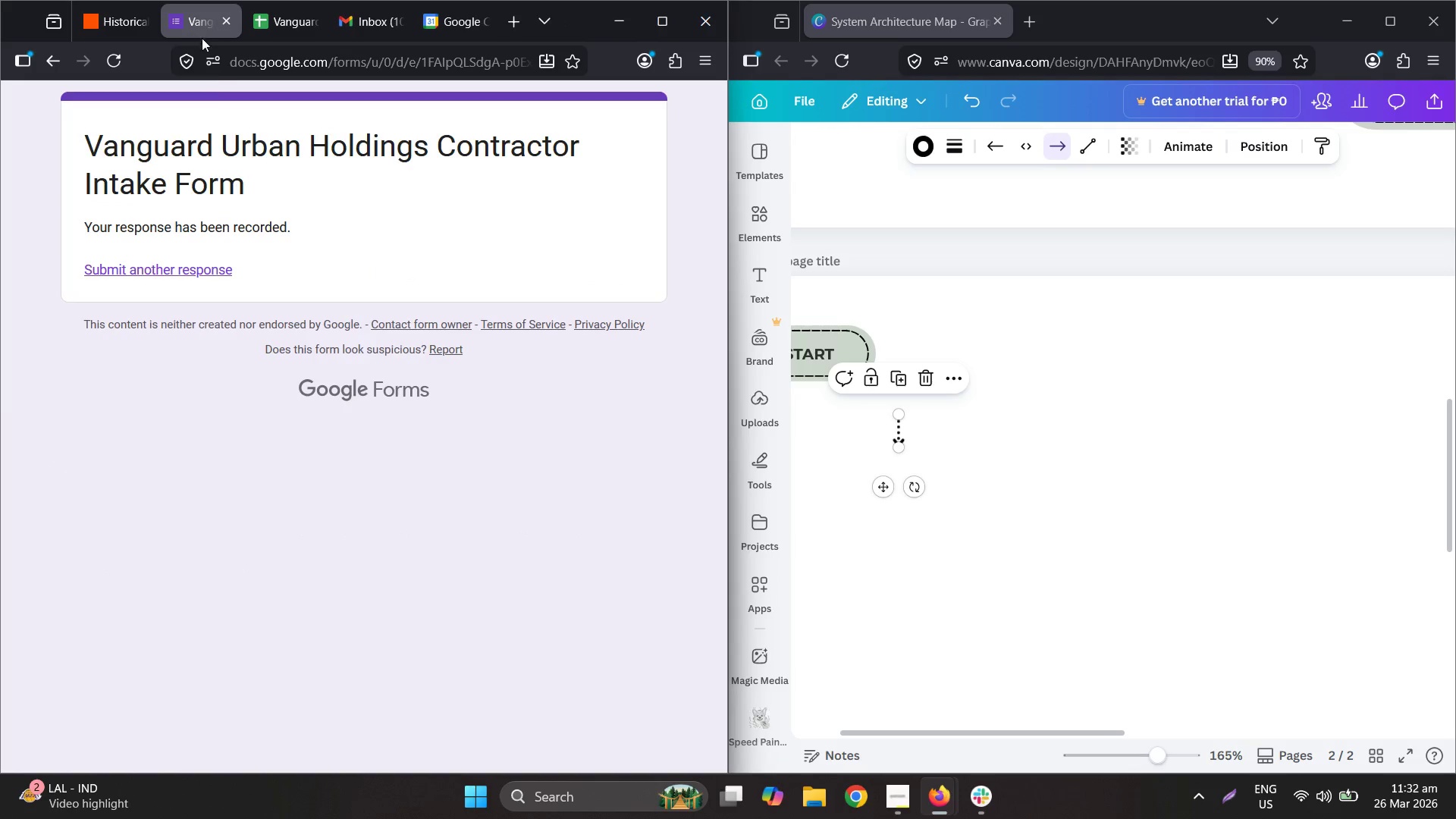 
left_click([196, 268])
 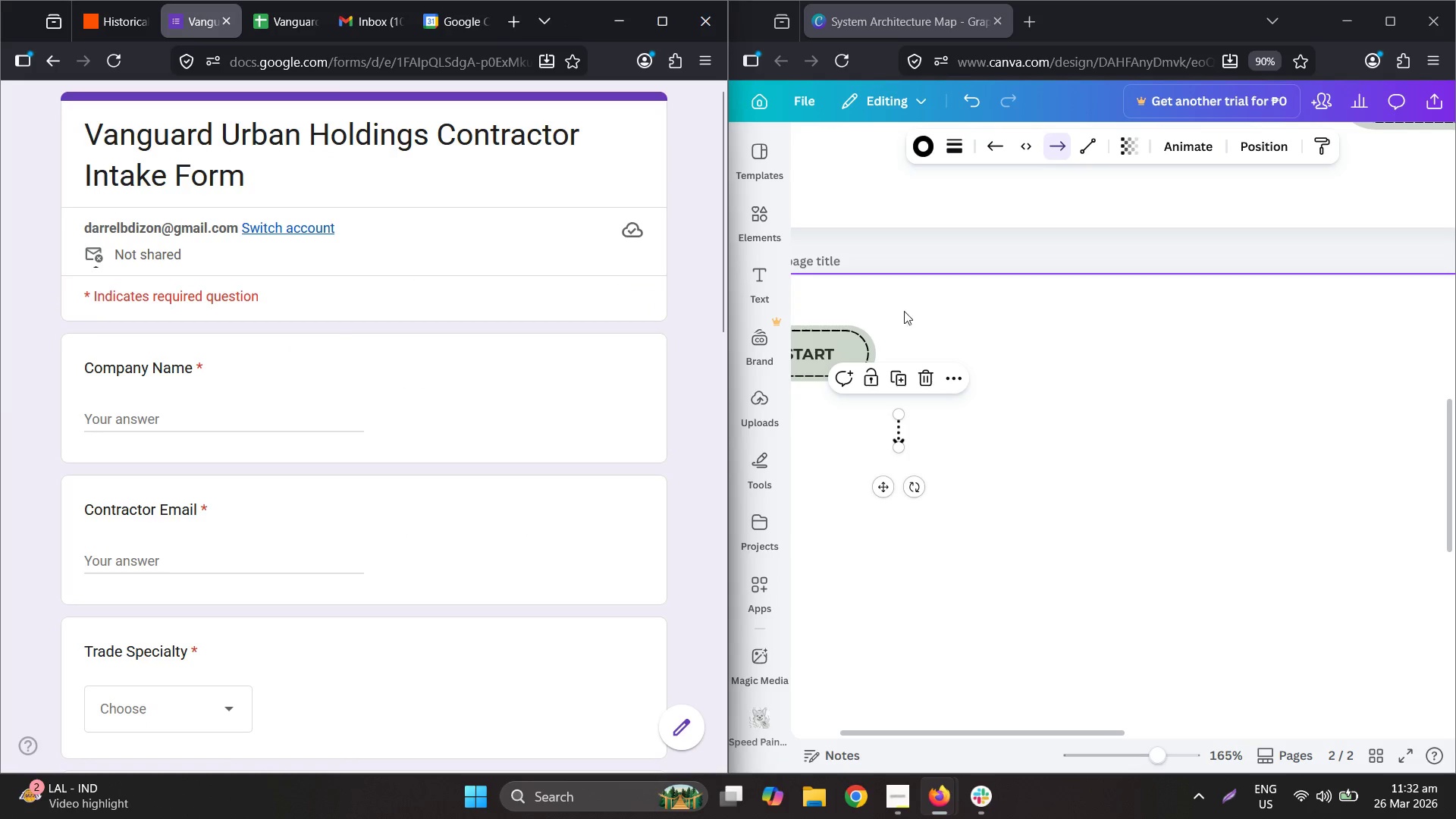 
left_click([1049, 394])
 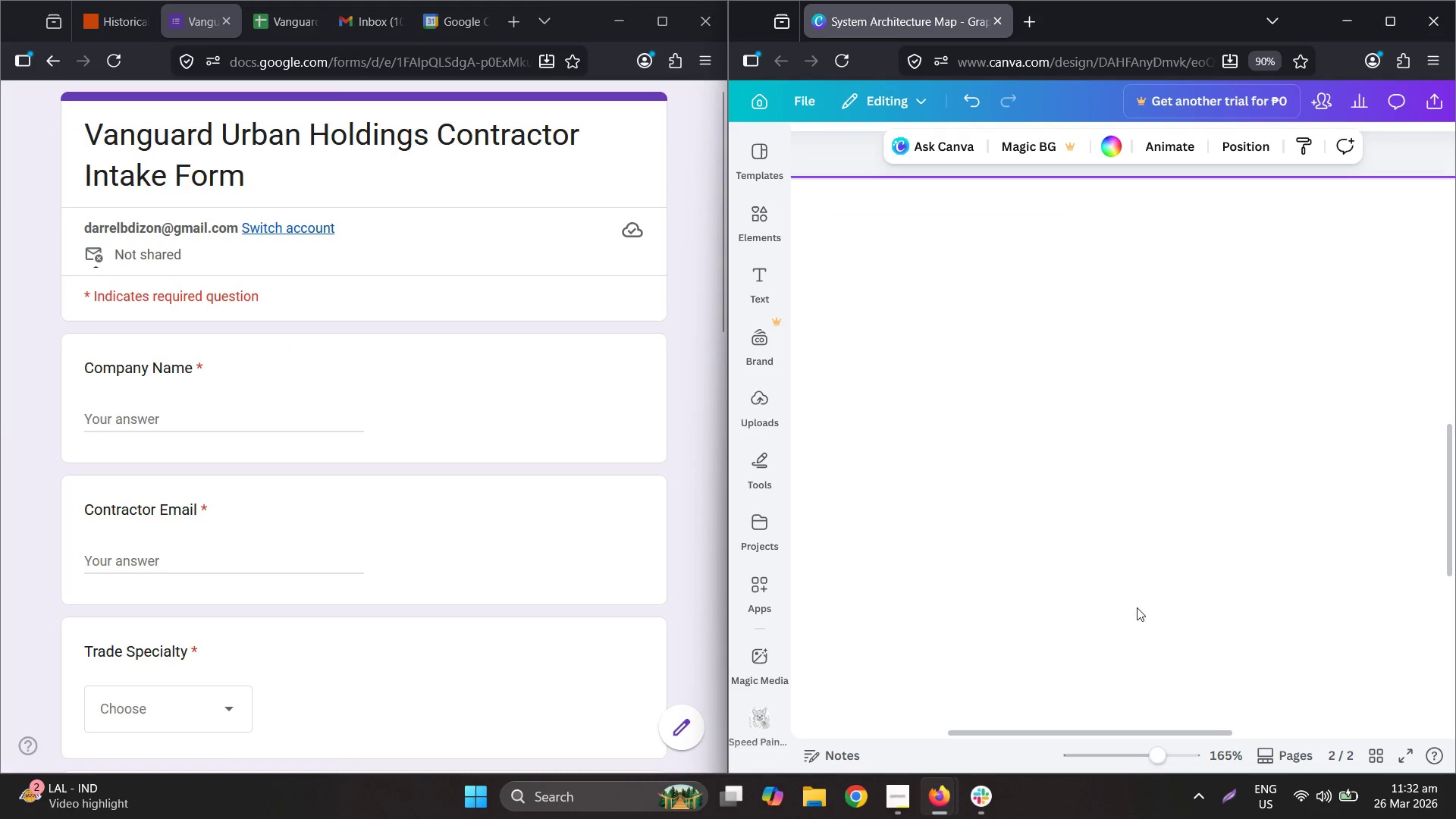 
left_click_drag(start_coordinate=[1057, 733], to_coordinate=[792, 723])
 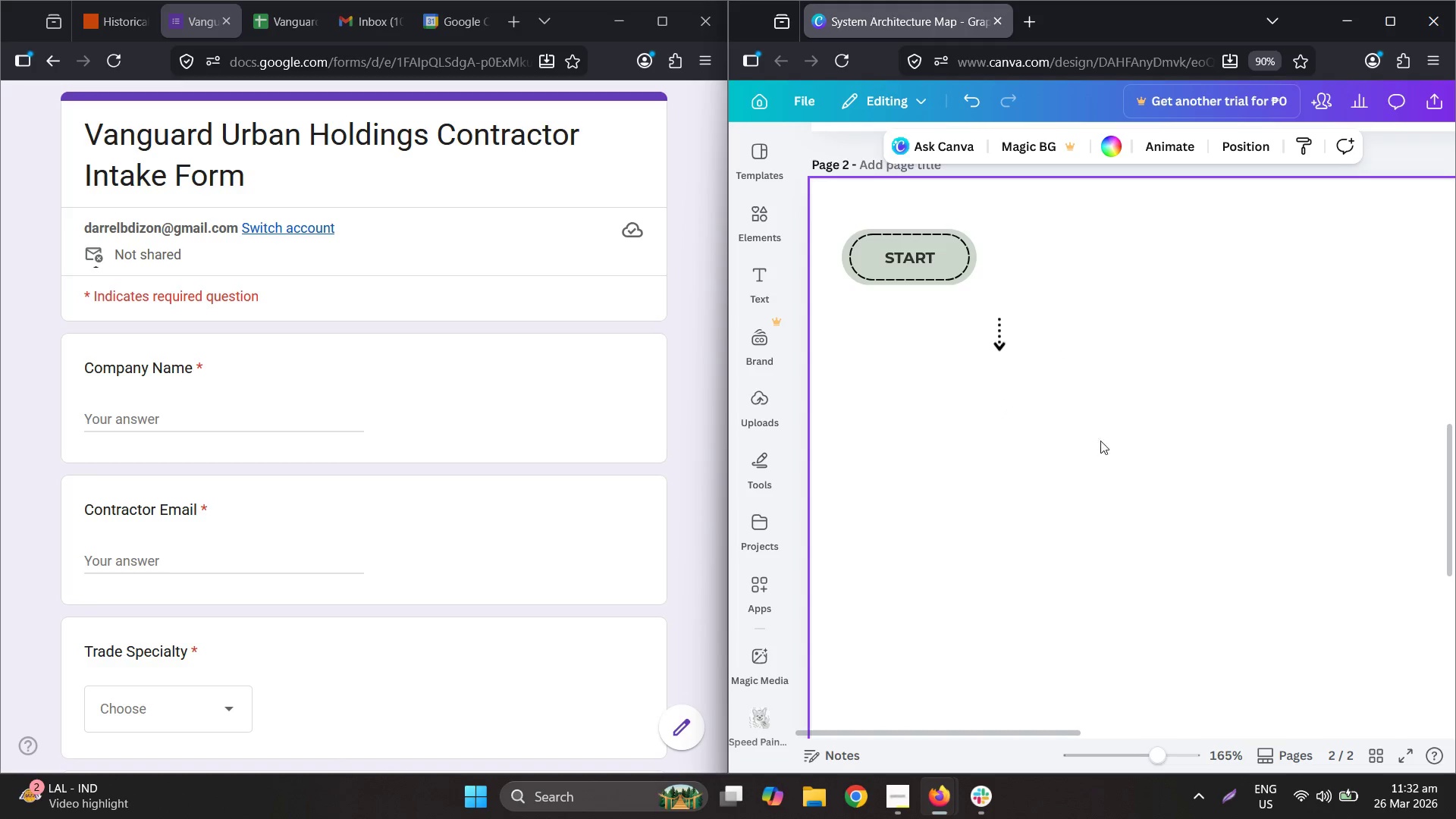 
hold_key(key=ControlLeft, duration=1.5)
hold_key(key=ControlLeft, duration=0.67)
scroll: coordinate [1134, 472], scroll_direction: down, amount: 2.0
 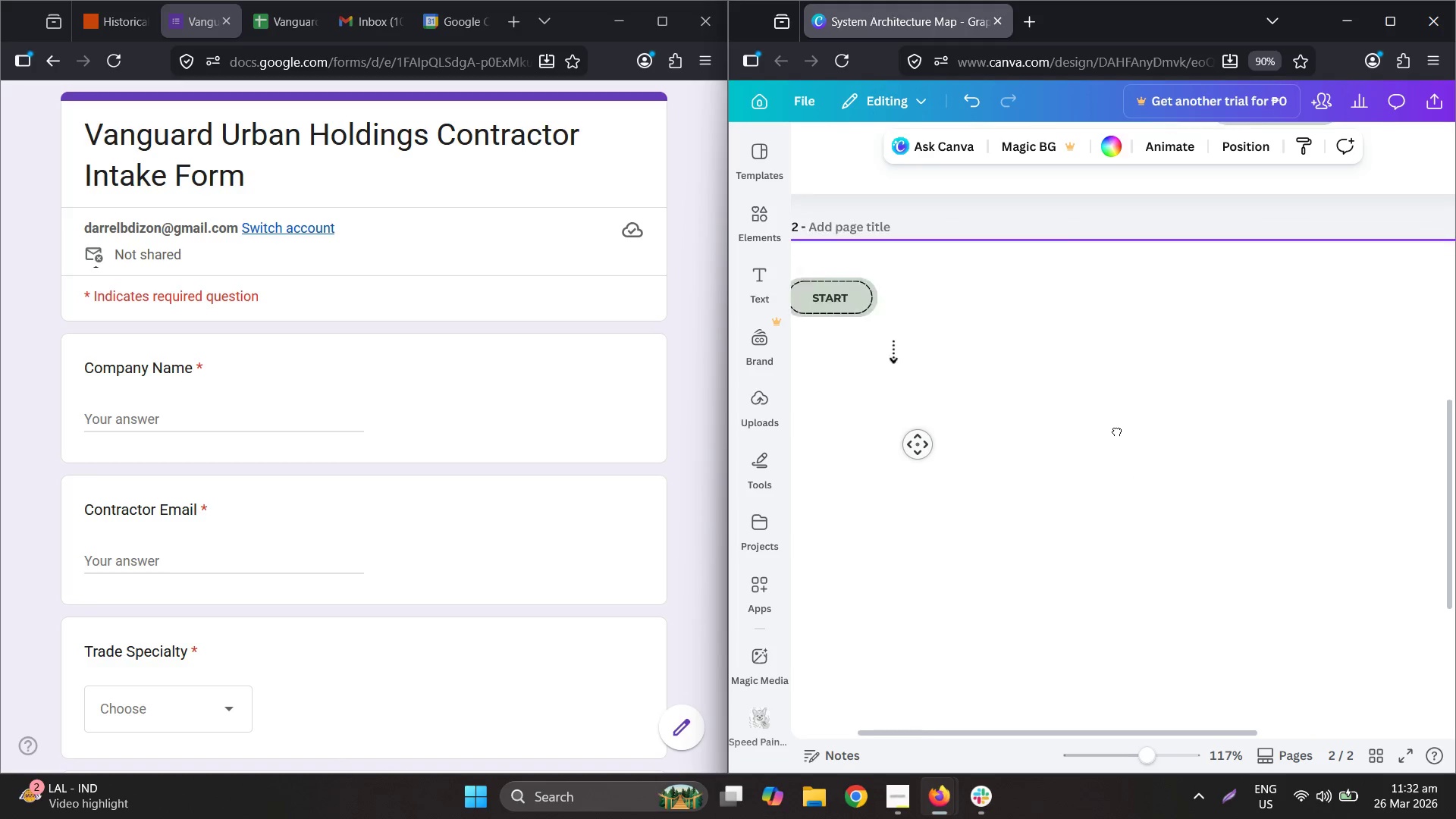 
left_click_drag(start_coordinate=[944, 356], to_coordinate=[882, 337])
 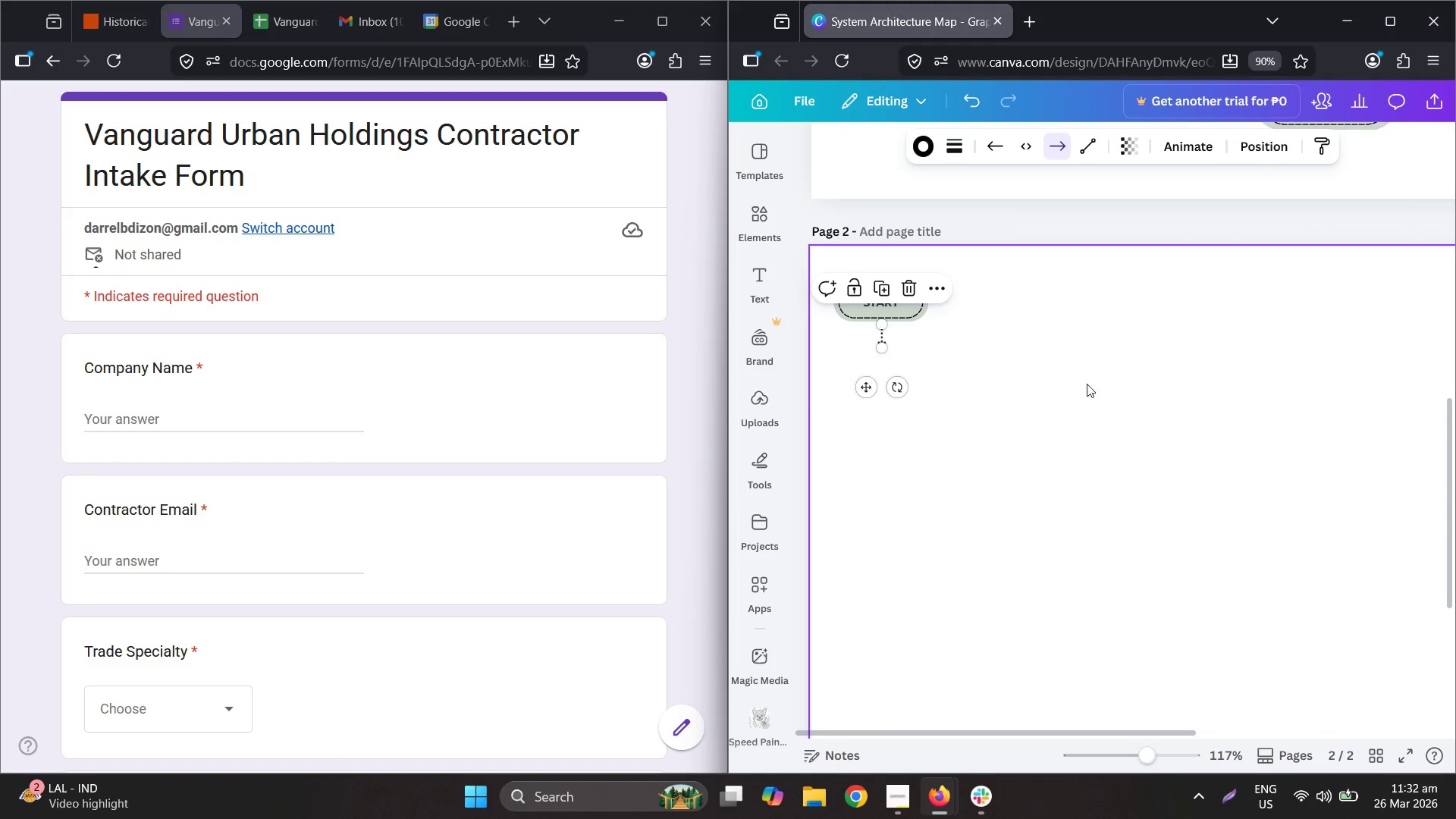 
scroll: coordinate [1214, 361], scroll_direction: up, amount: 10.0
 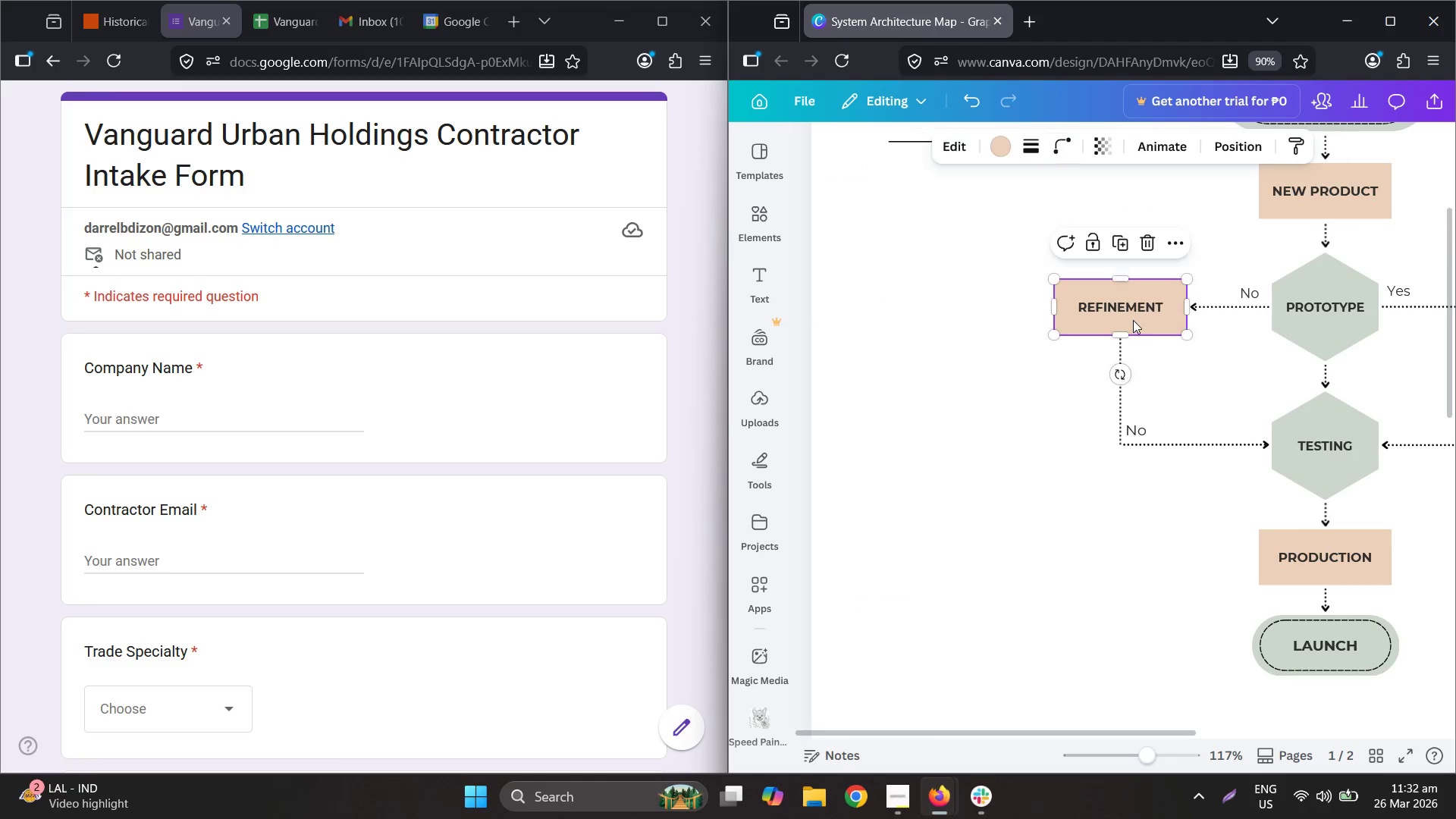 
key(Control+ControlLeft)
 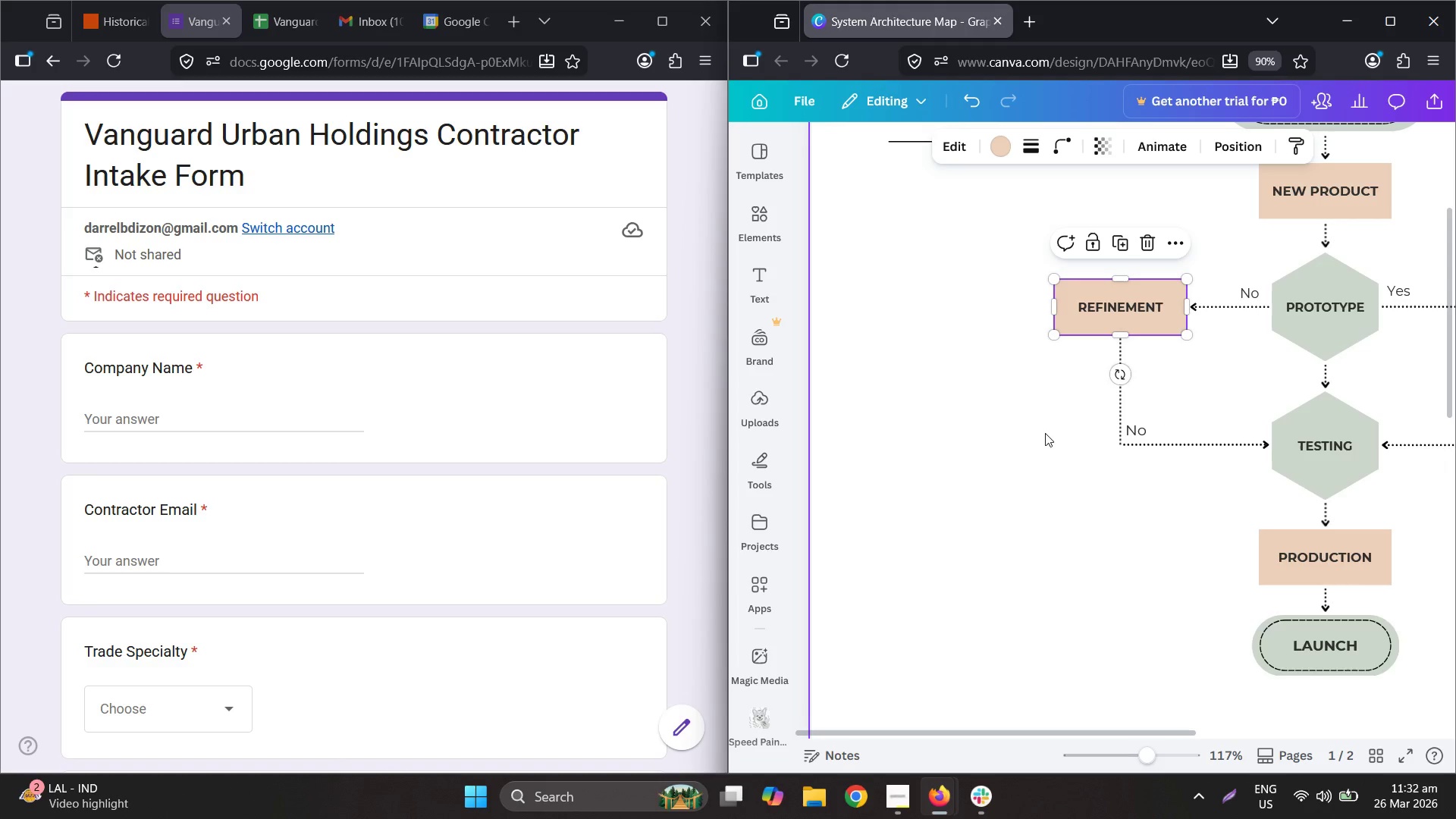 
key(Control+C)
 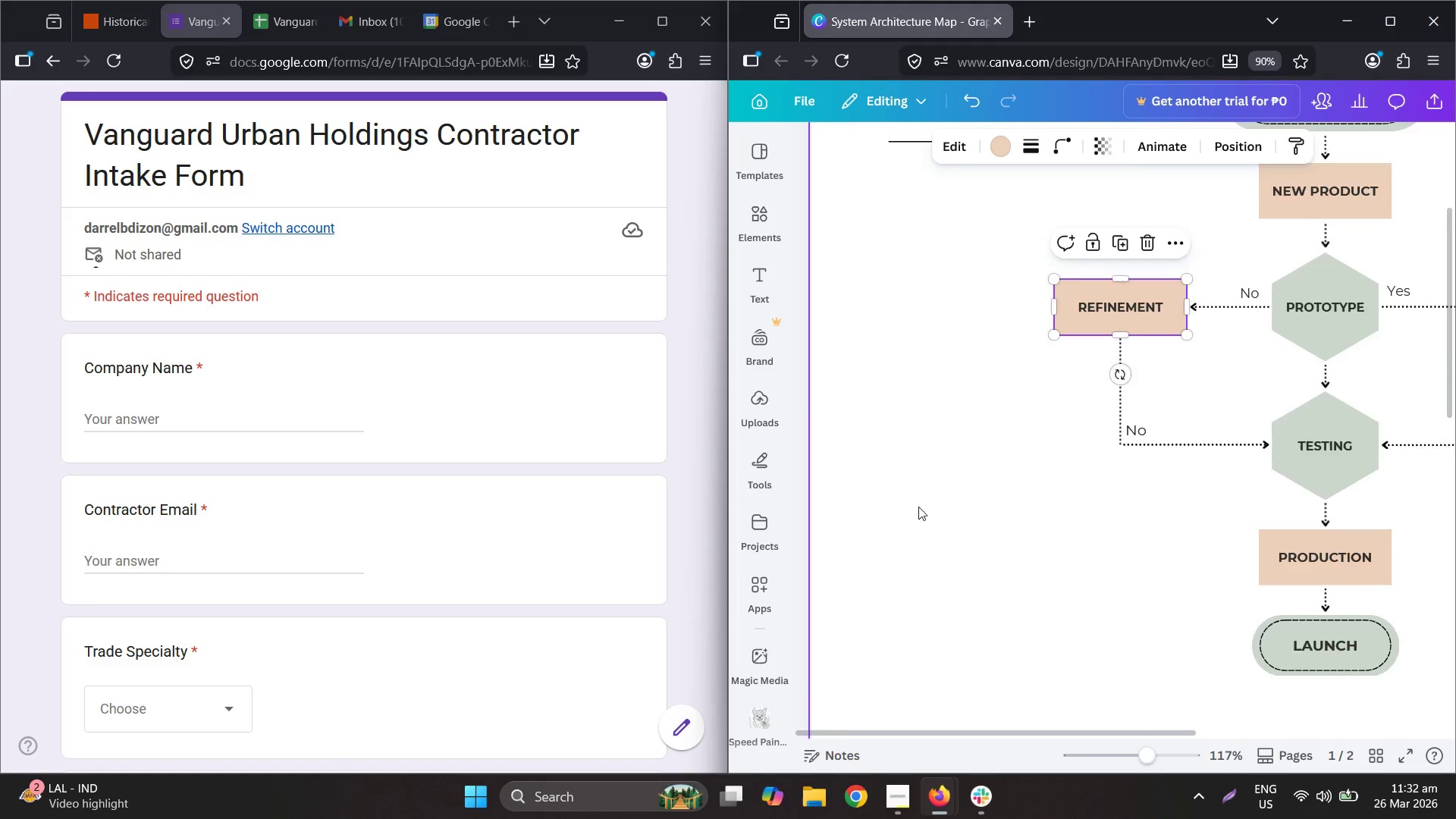 
key(Control+ControlLeft)
 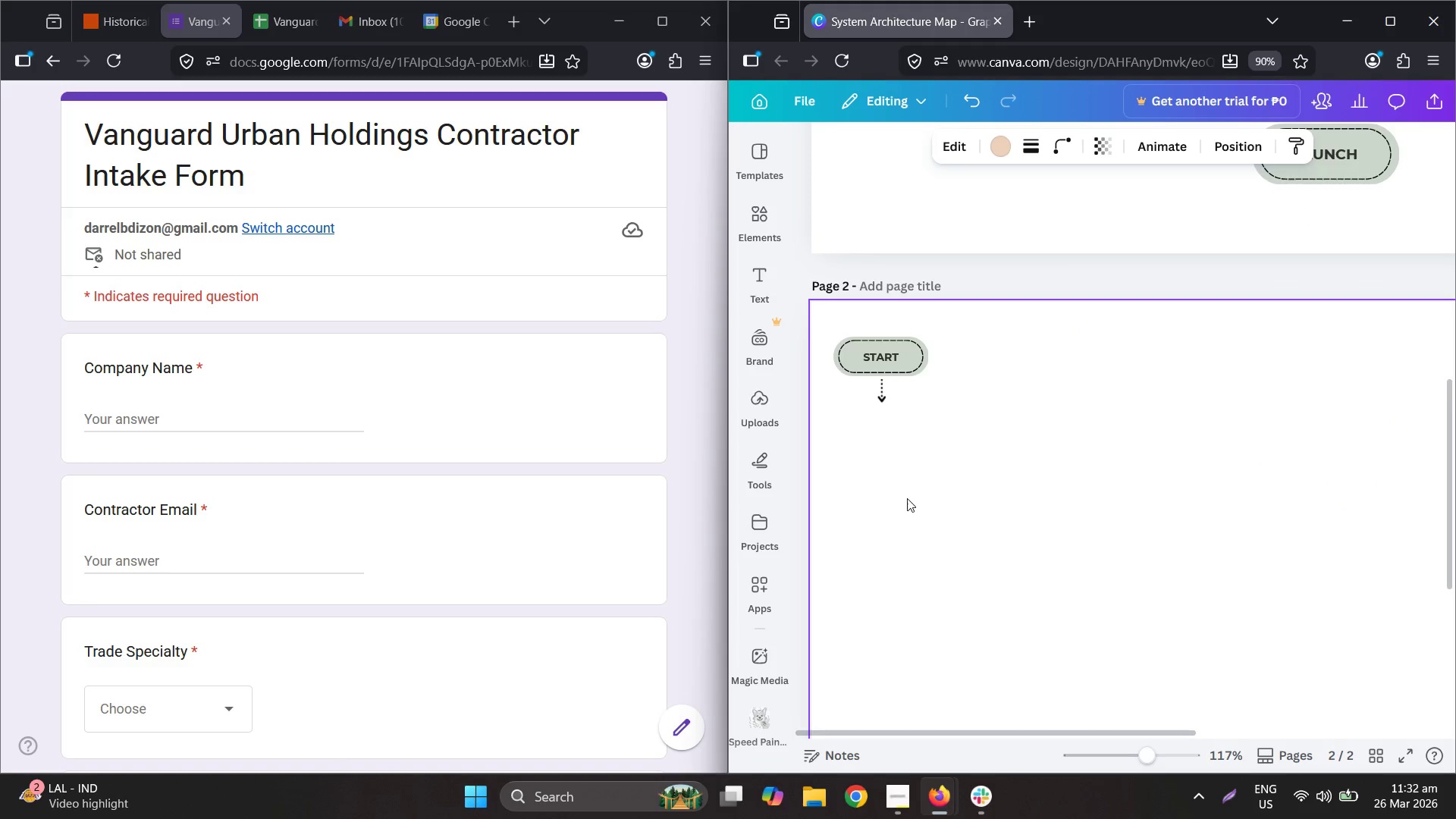 
key(Control+V)
 